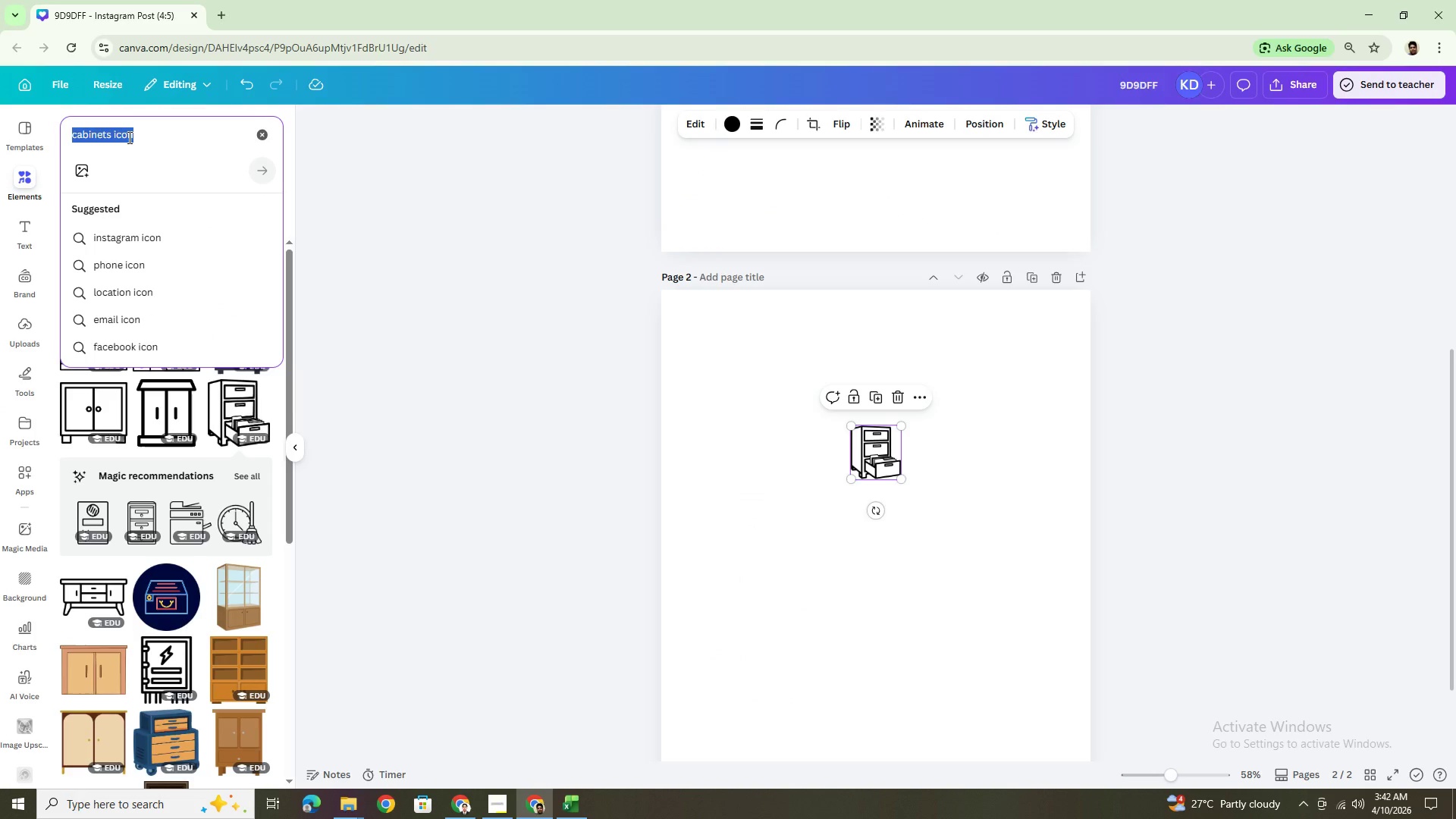 
type(floor height icon)
 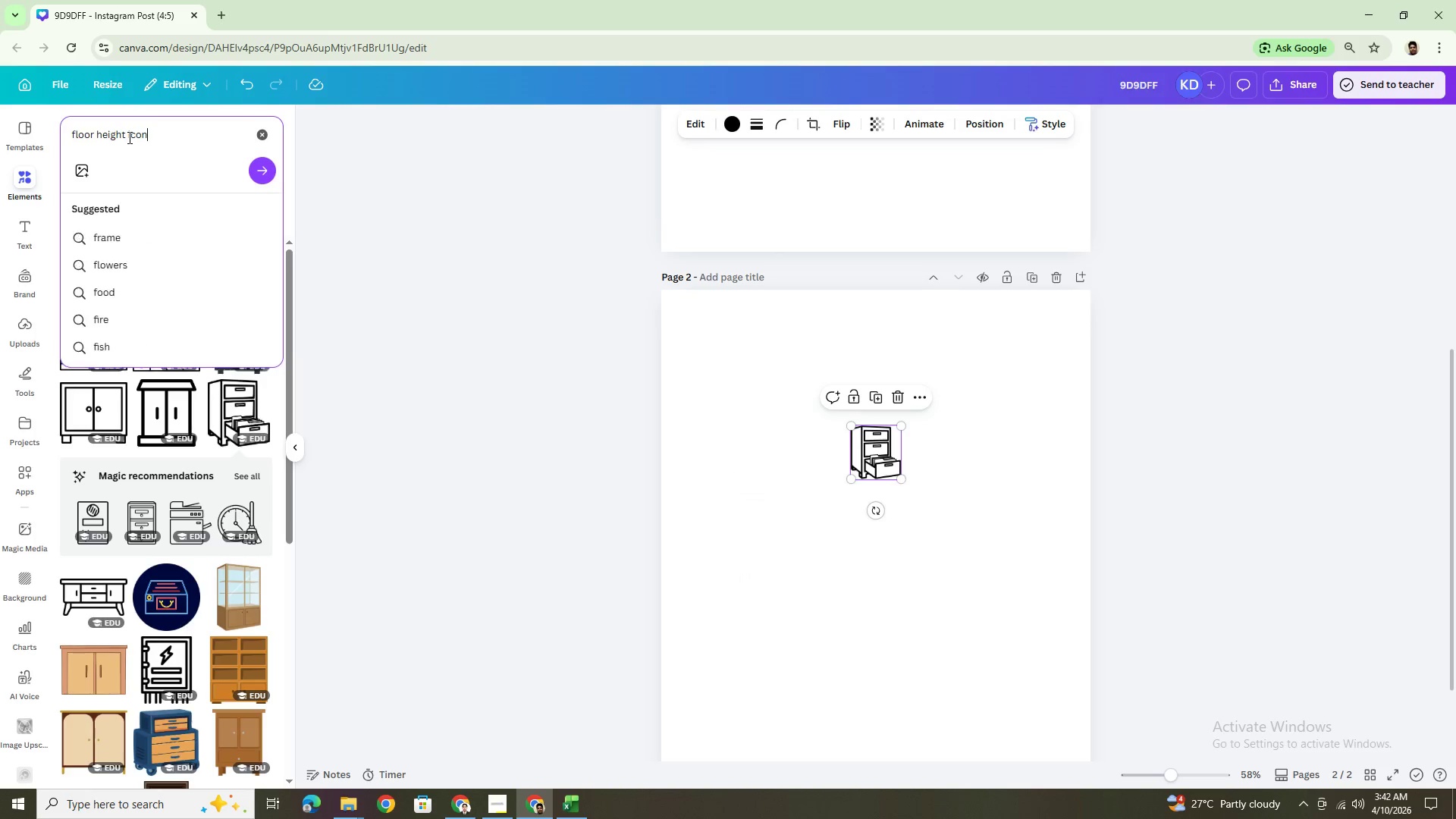 
key(Enter)
 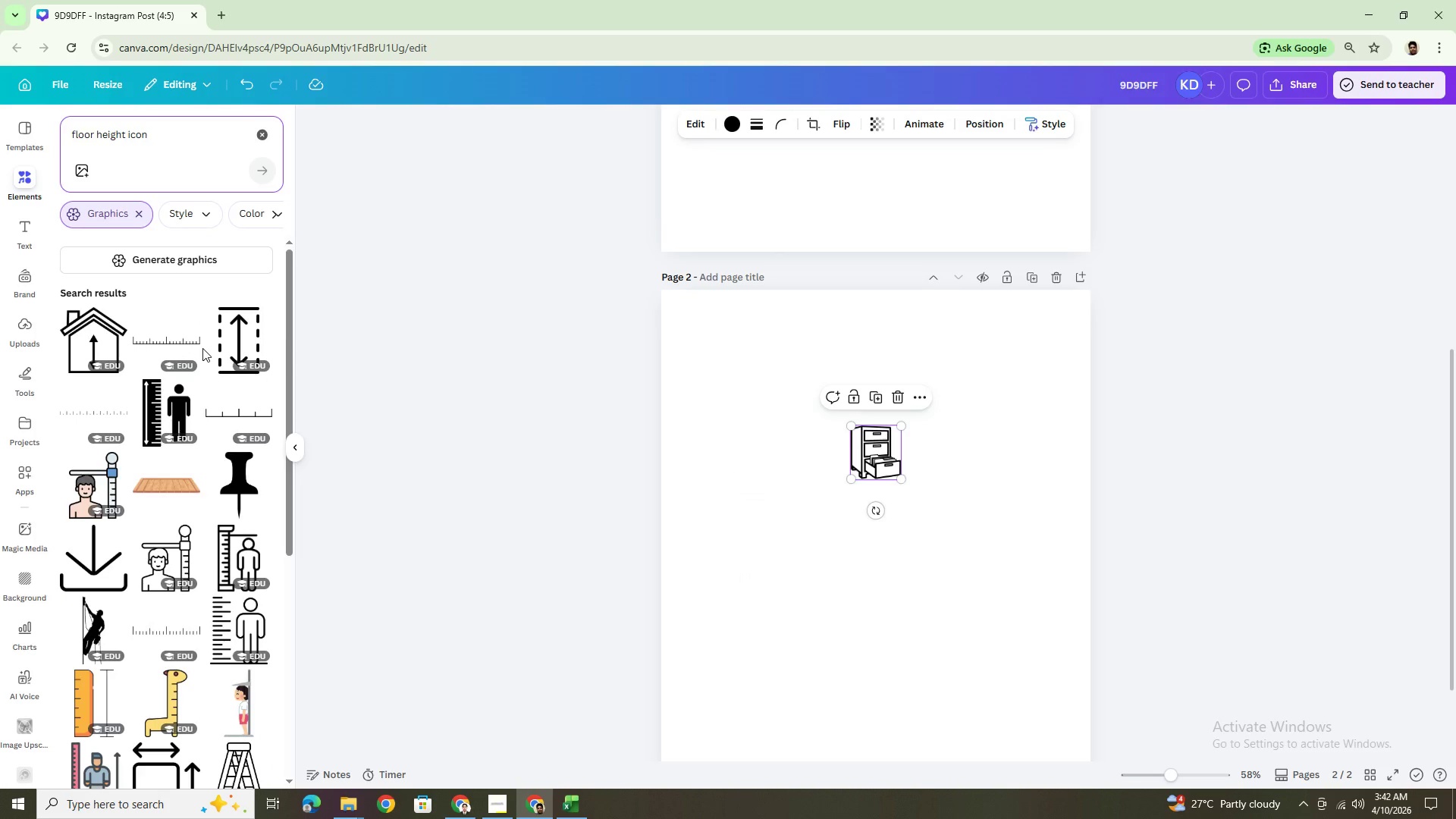 
wait(9.88)
 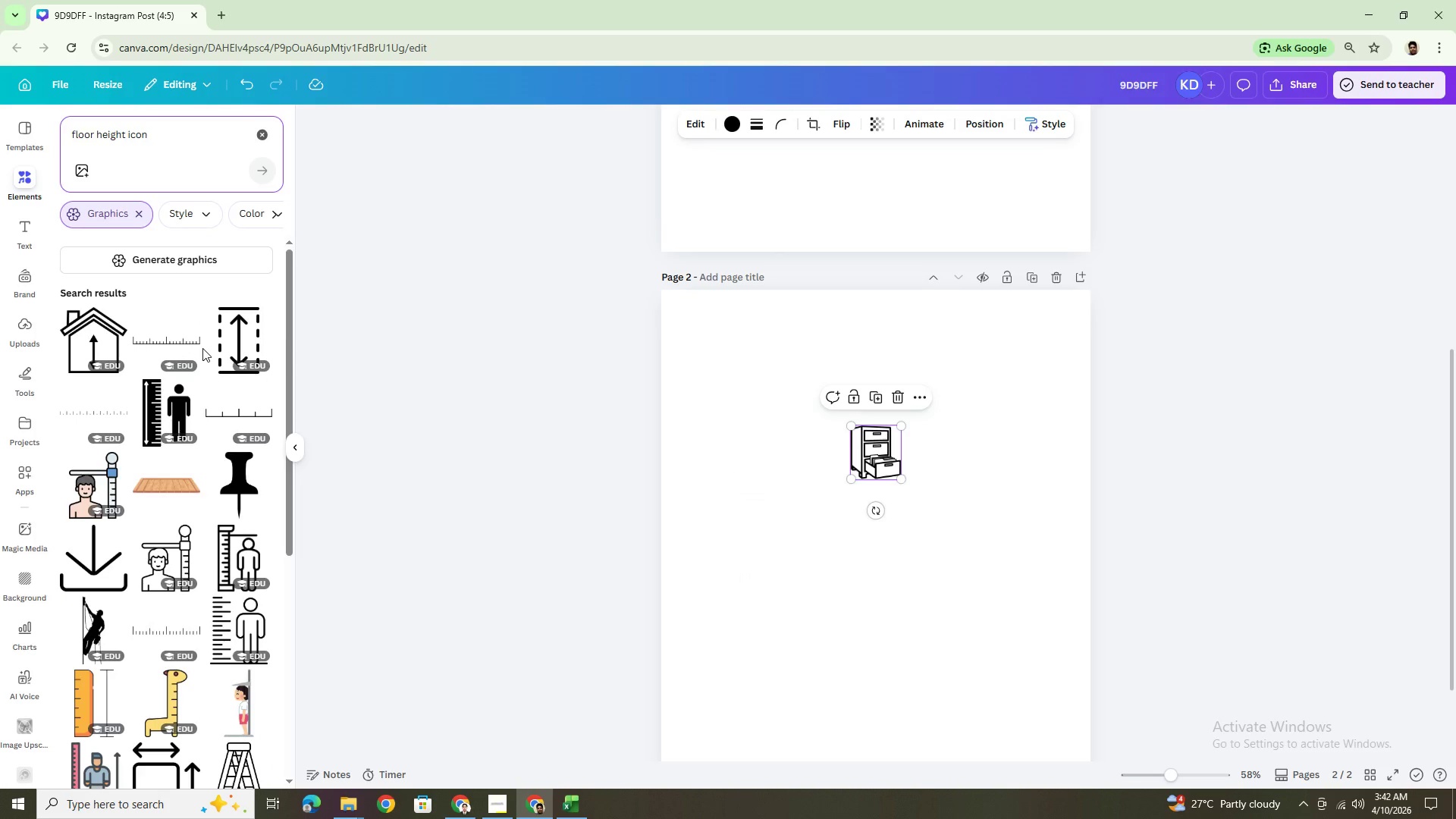 
scroll: coordinate [230, 396], scroll_direction: down, amount: 1.0
 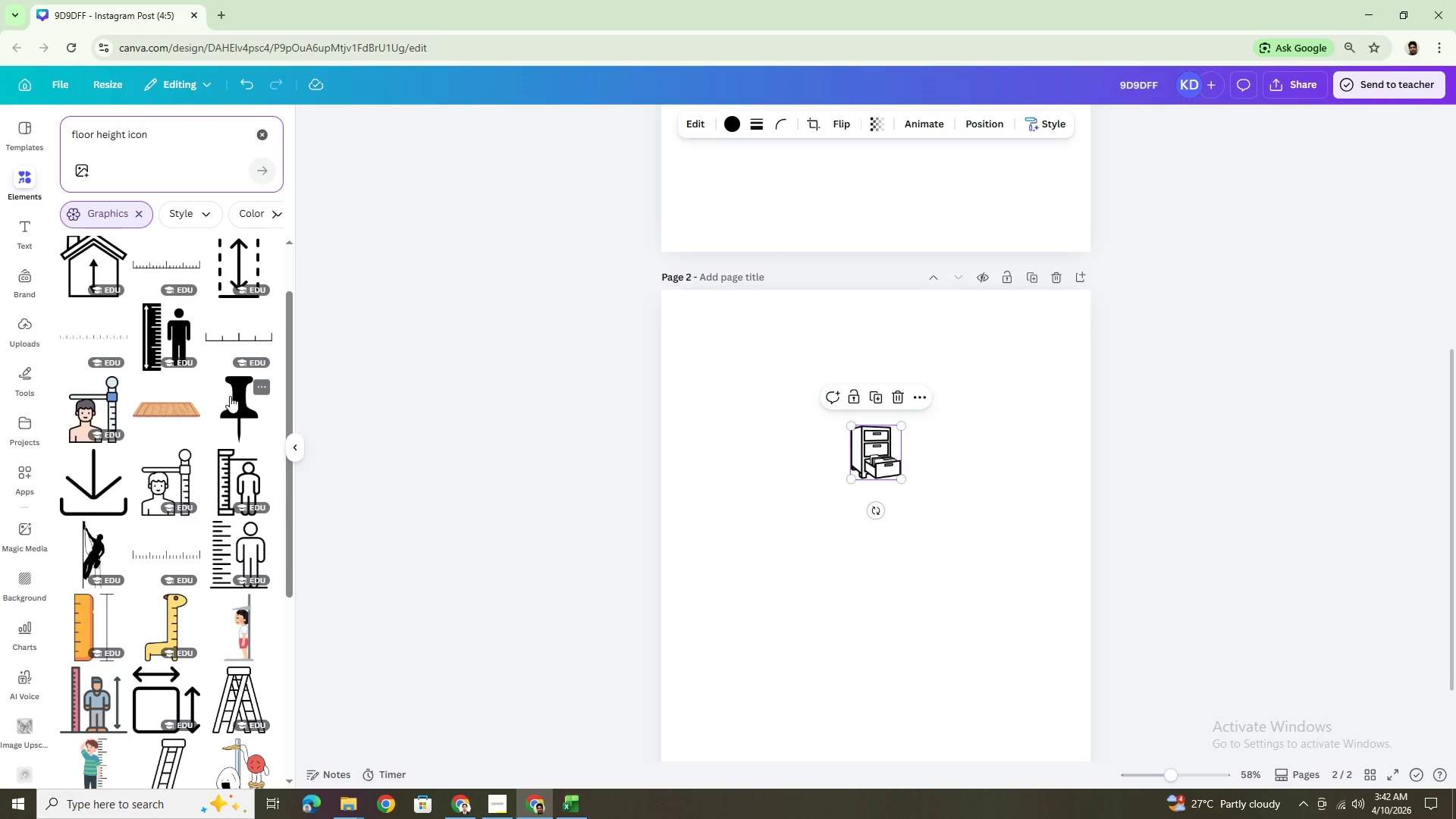 
scroll: coordinate [230, 396], scroll_direction: up, amount: 1.0
 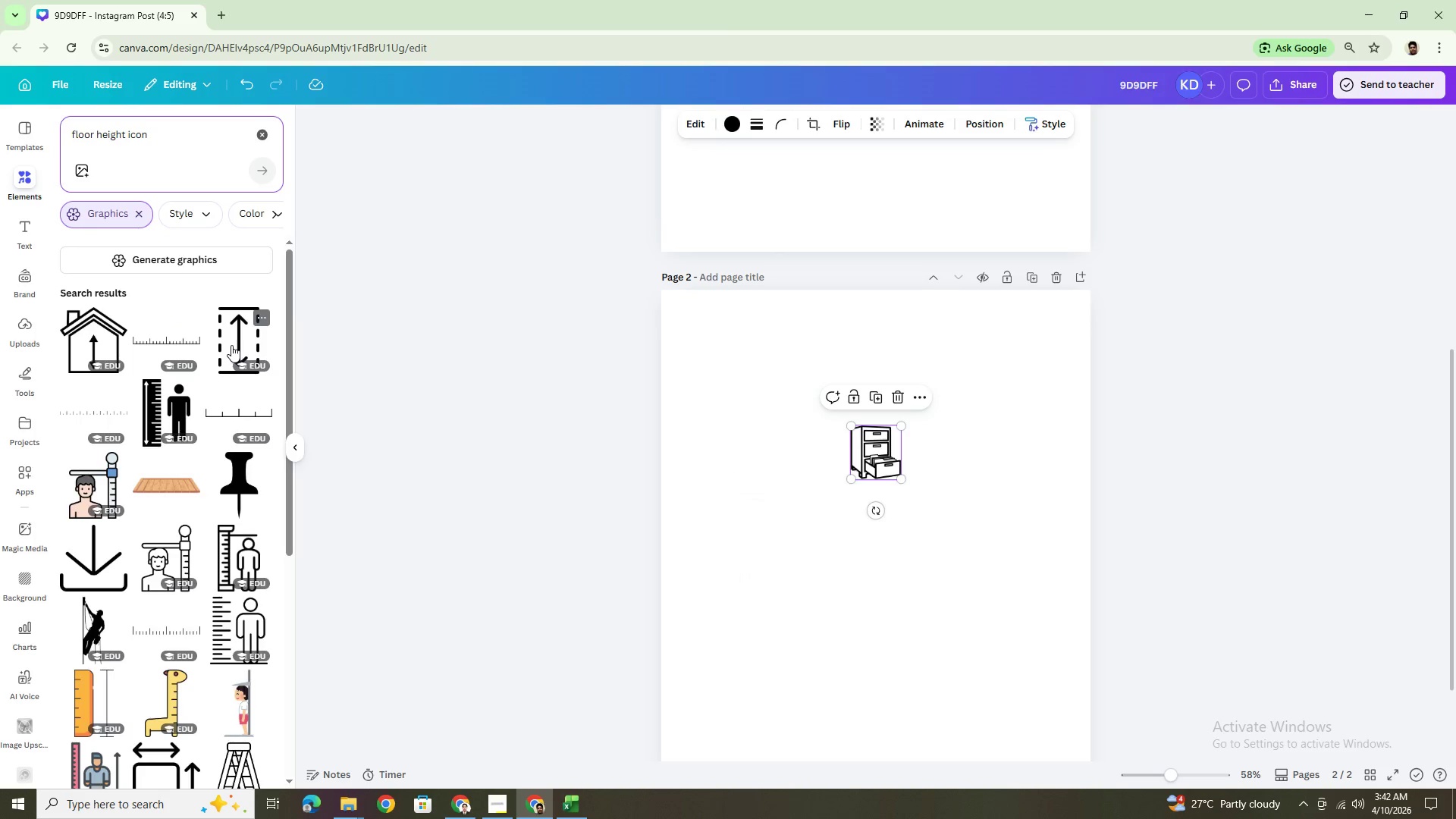 
left_click([231, 345])
 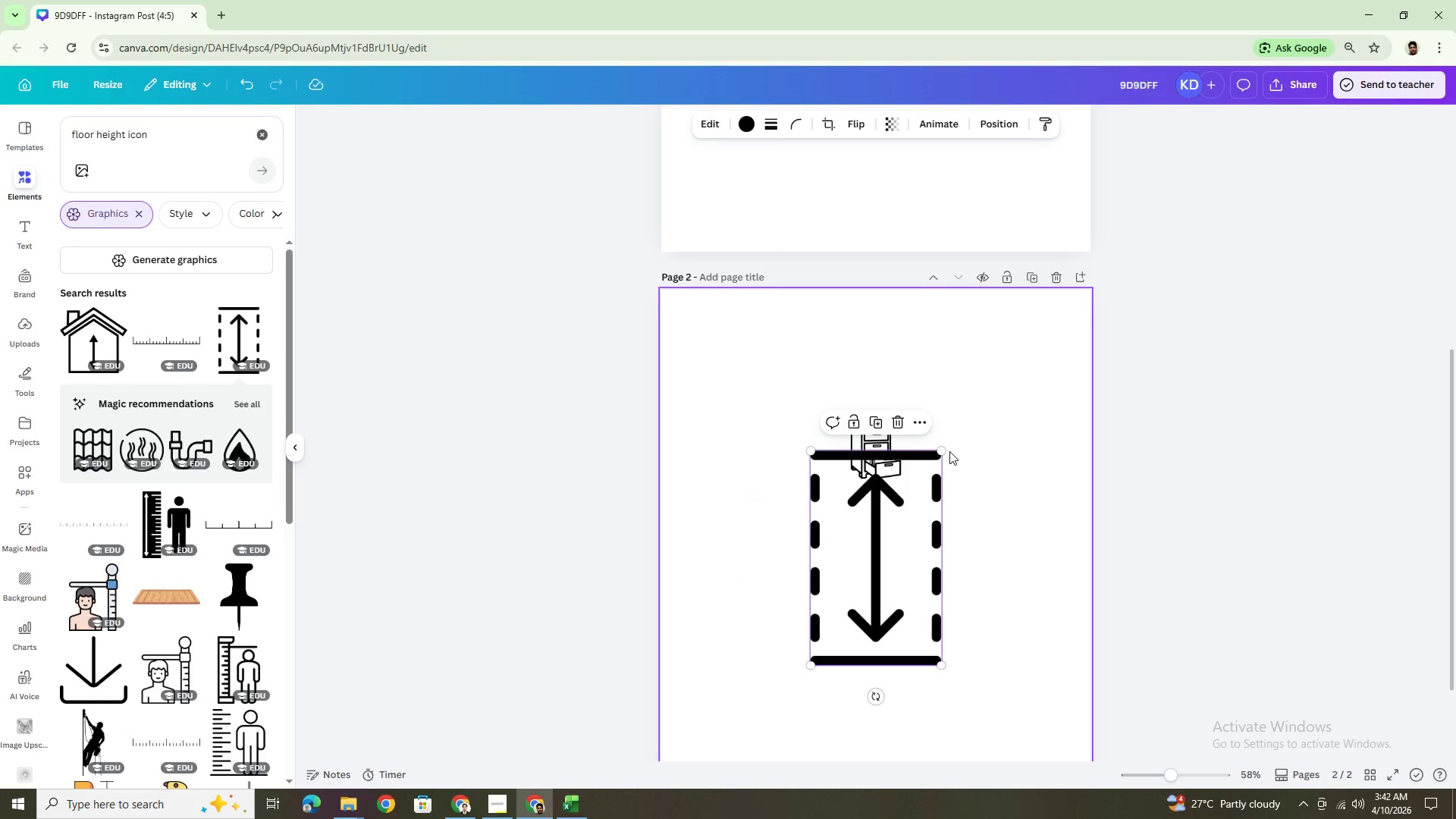 
left_click_drag(start_coordinate=[940, 453], to_coordinate=[860, 630])
 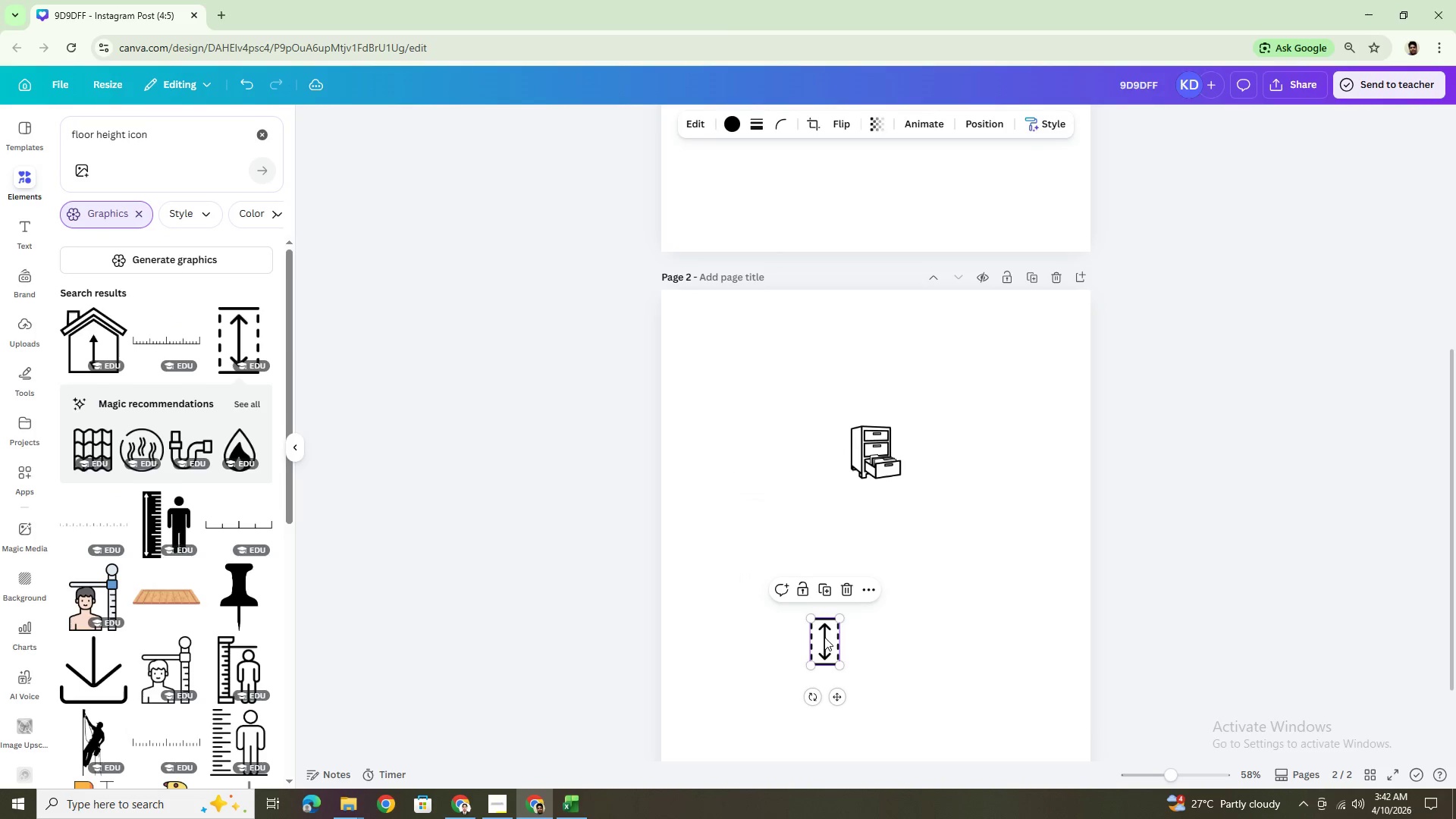 
left_click_drag(start_coordinate=[824, 638], to_coordinate=[877, 525])
 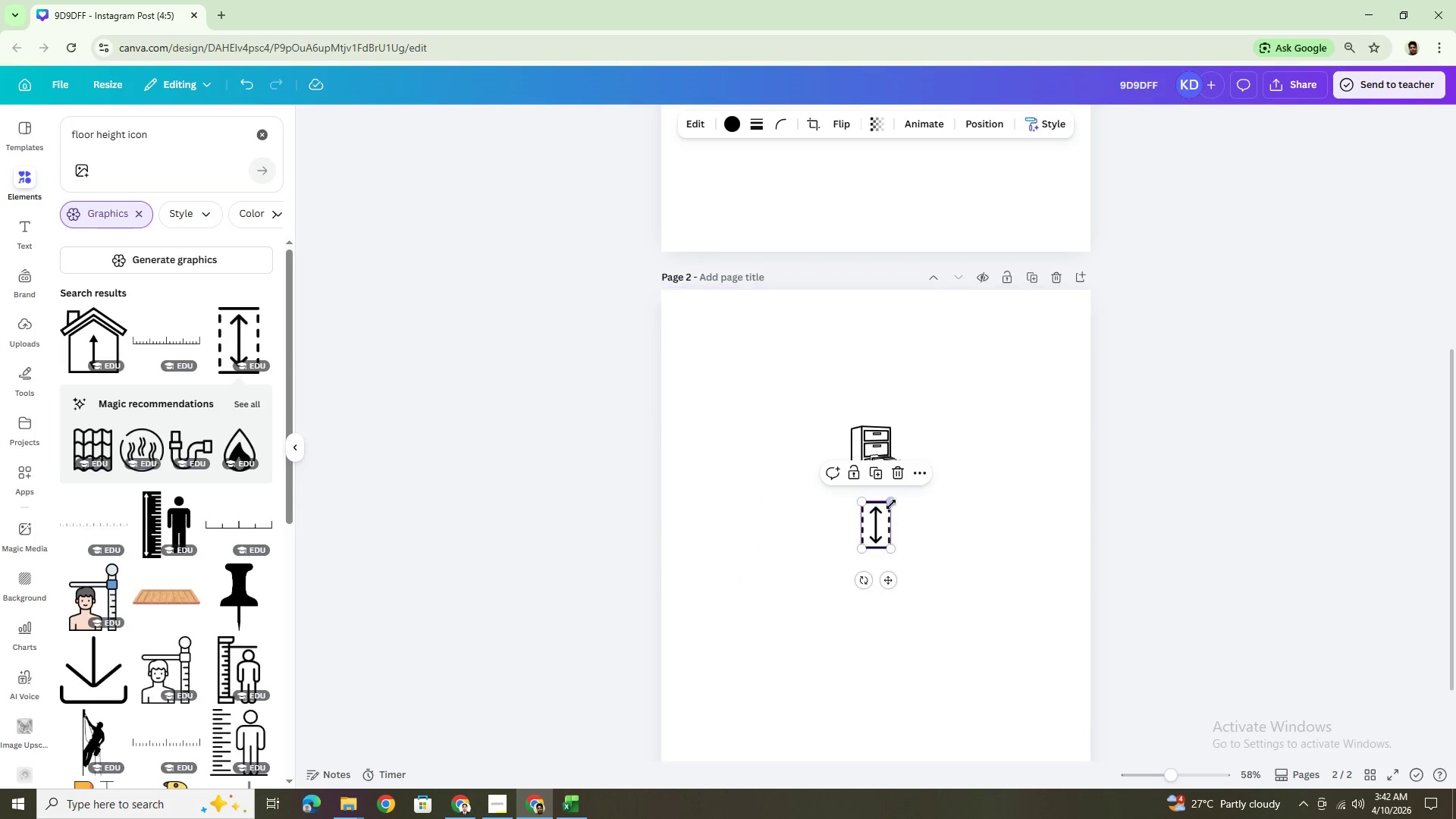 
left_click_drag(start_coordinate=[887, 500], to_coordinate=[893, 497])
 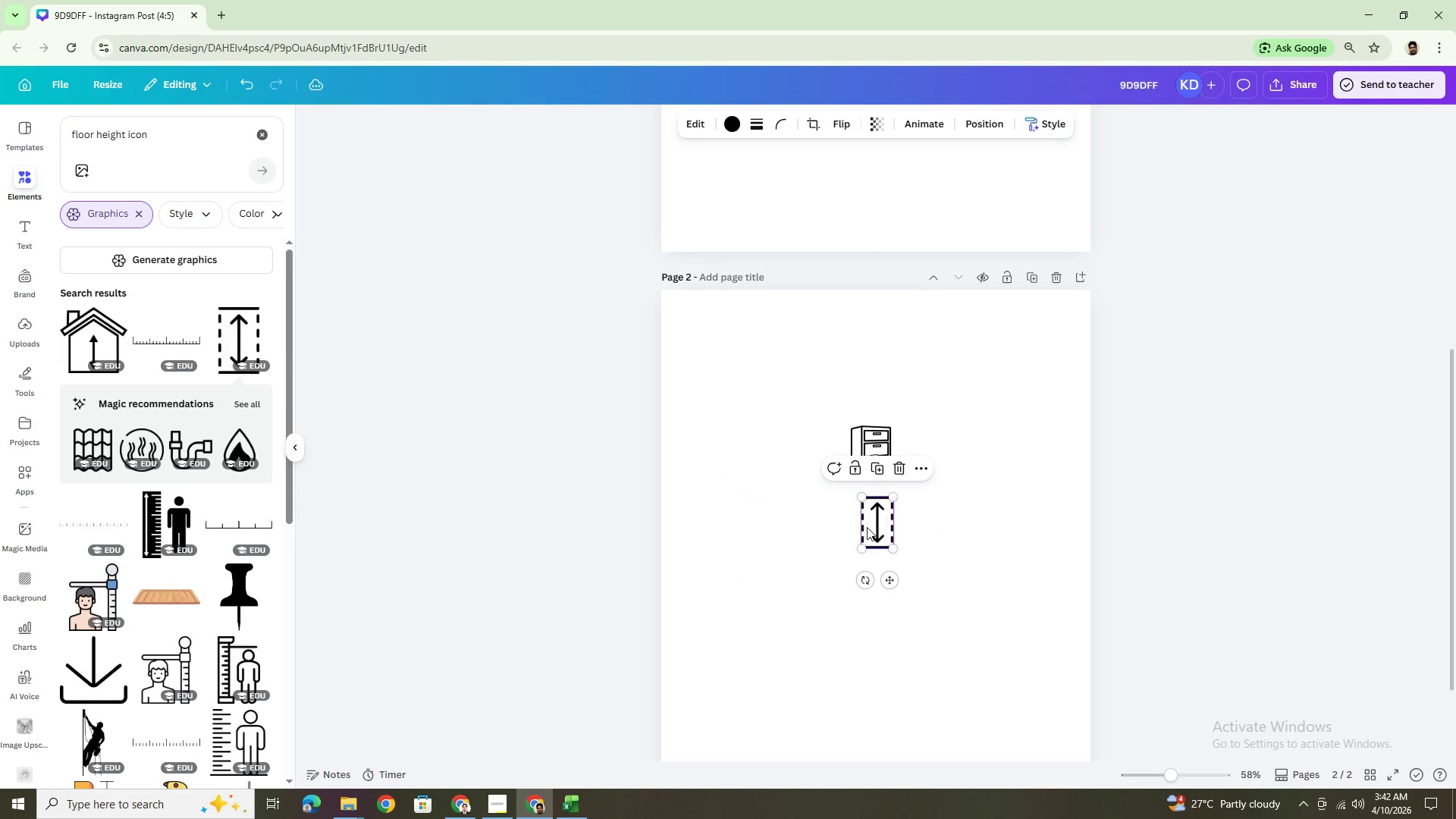 
left_click_drag(start_coordinate=[867, 527], to_coordinate=[922, 460])
 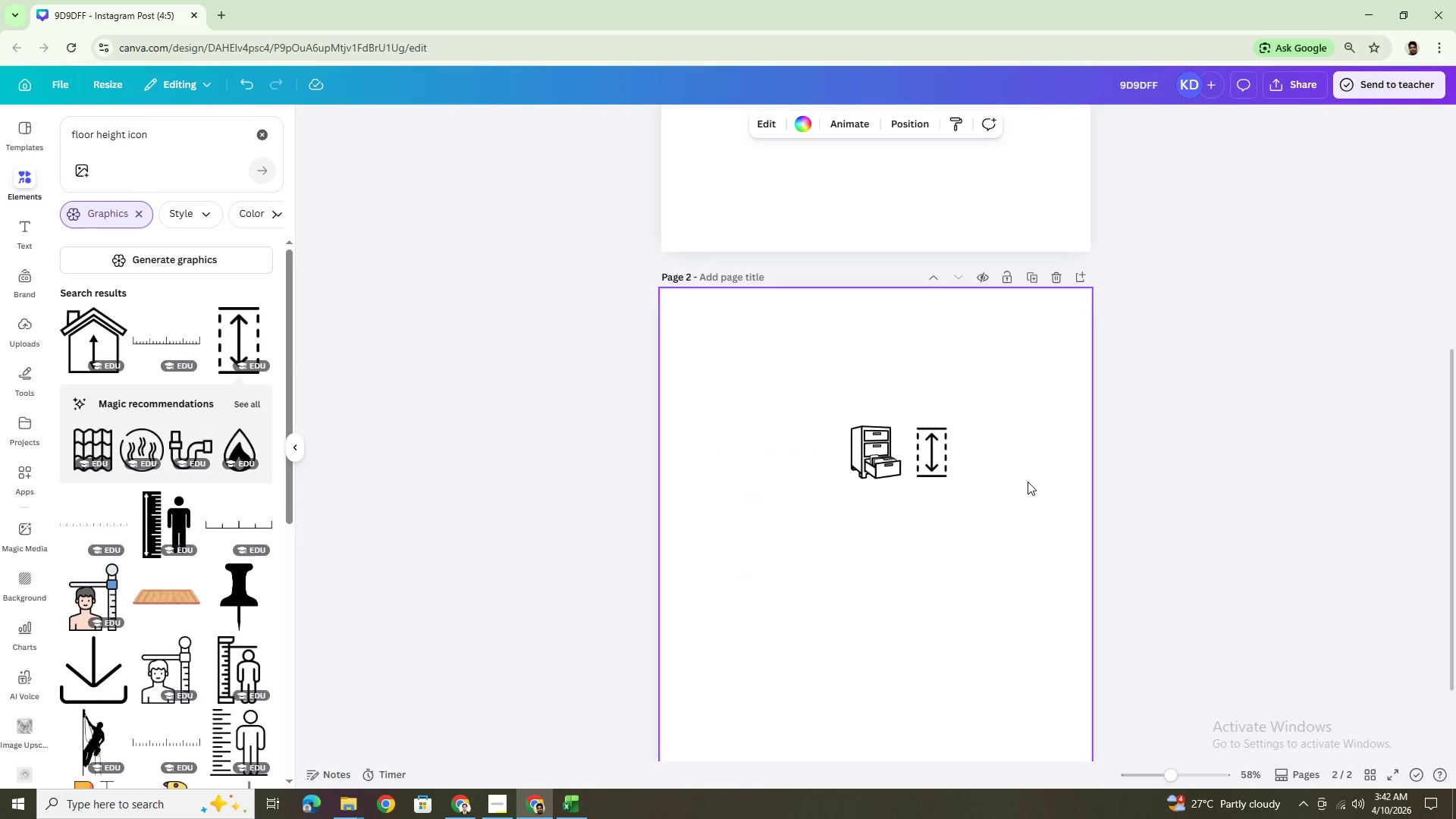 
left_click_drag(start_coordinate=[938, 463], to_coordinate=[949, 463])
 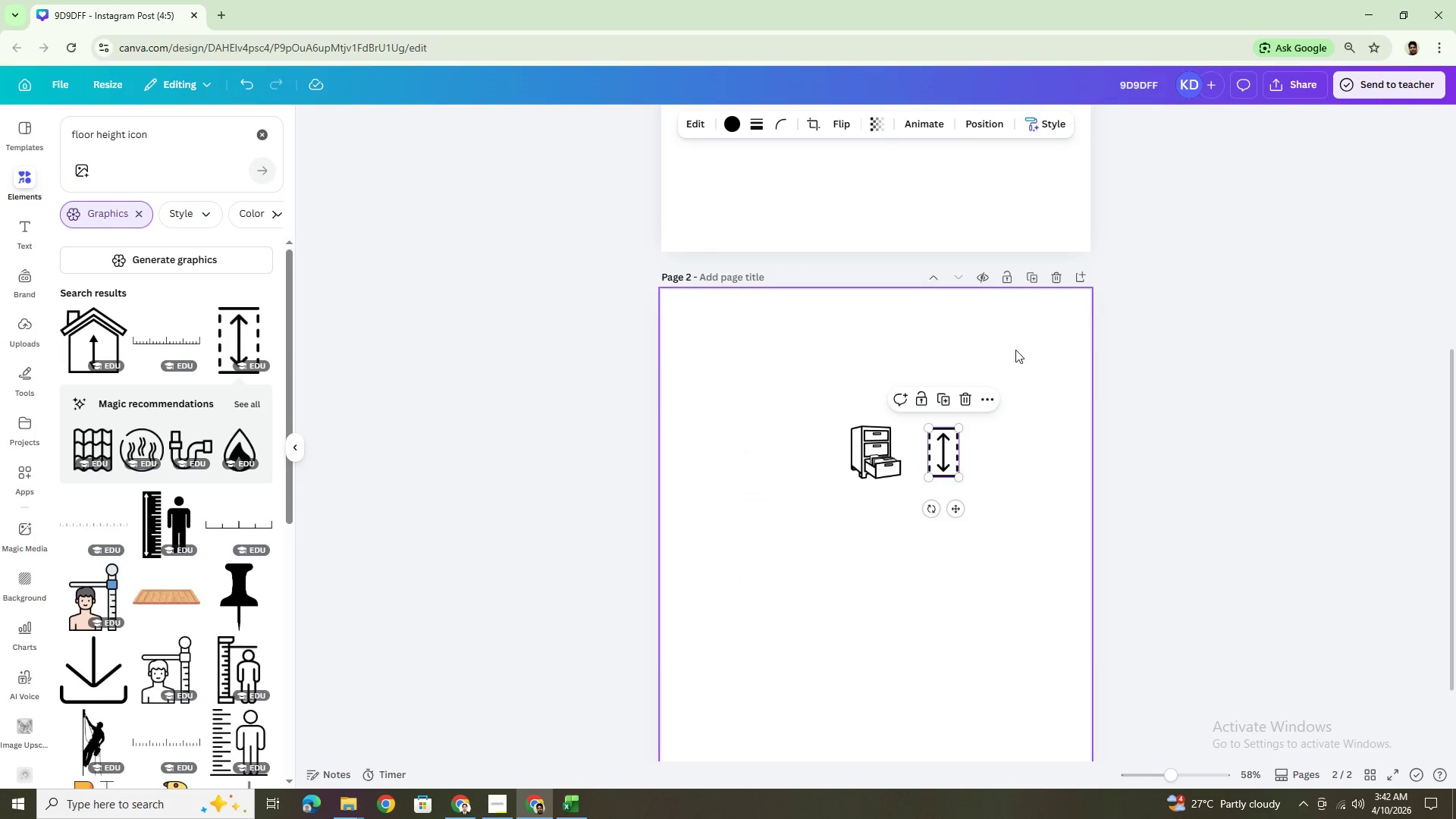 
left_click([1302, 82])
 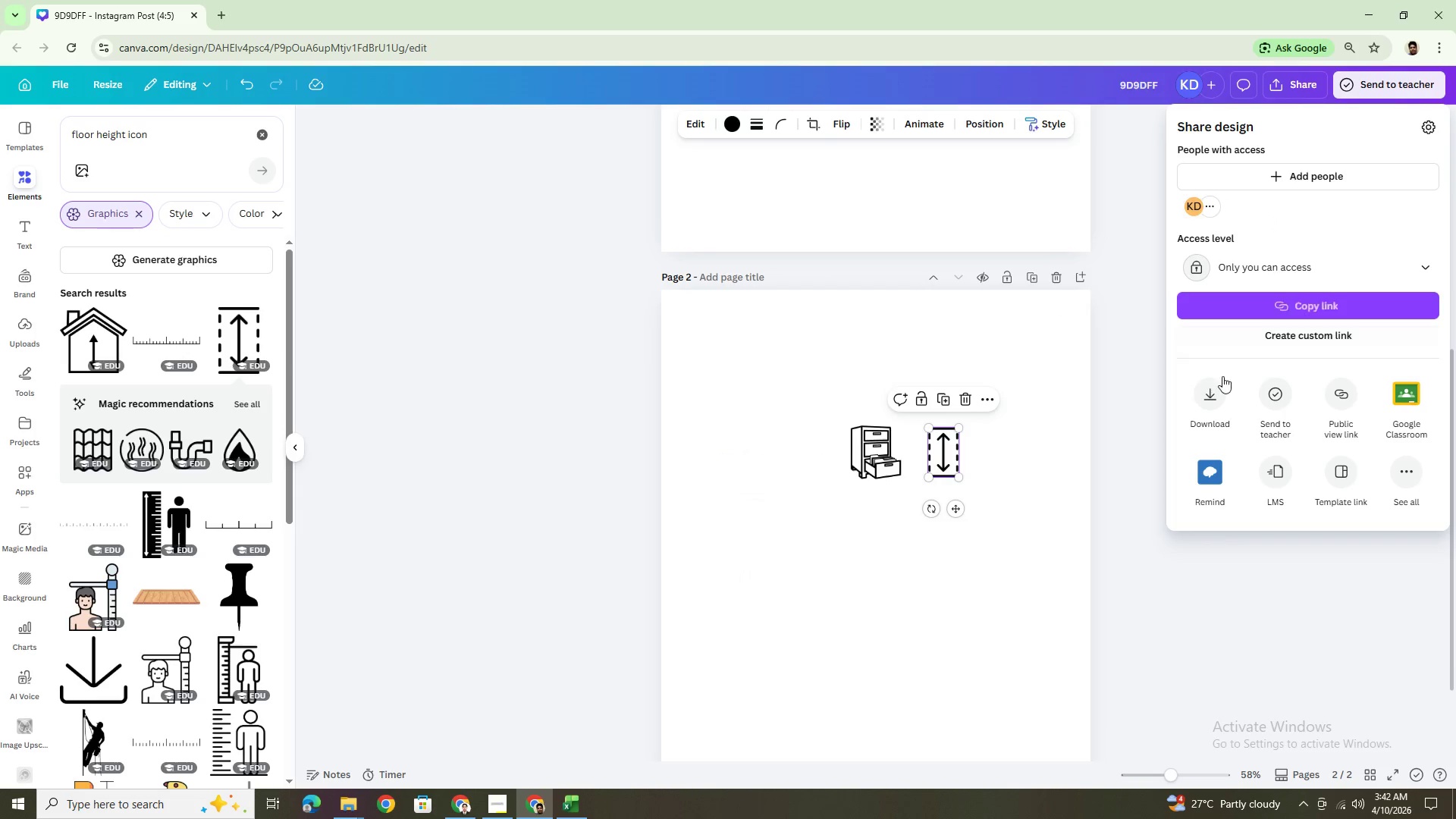 
left_click([1214, 398])
 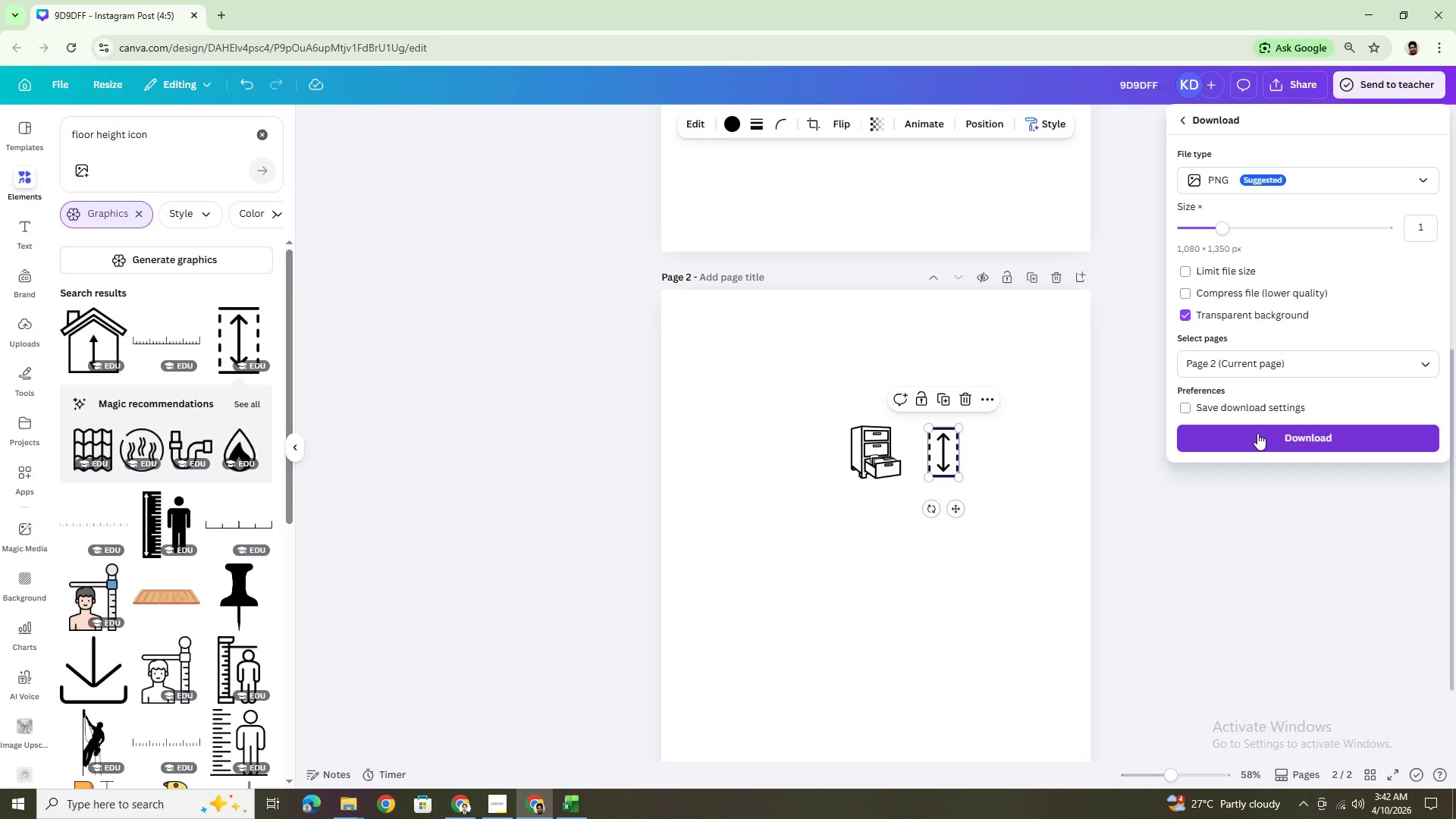 
double_click([858, 460])
 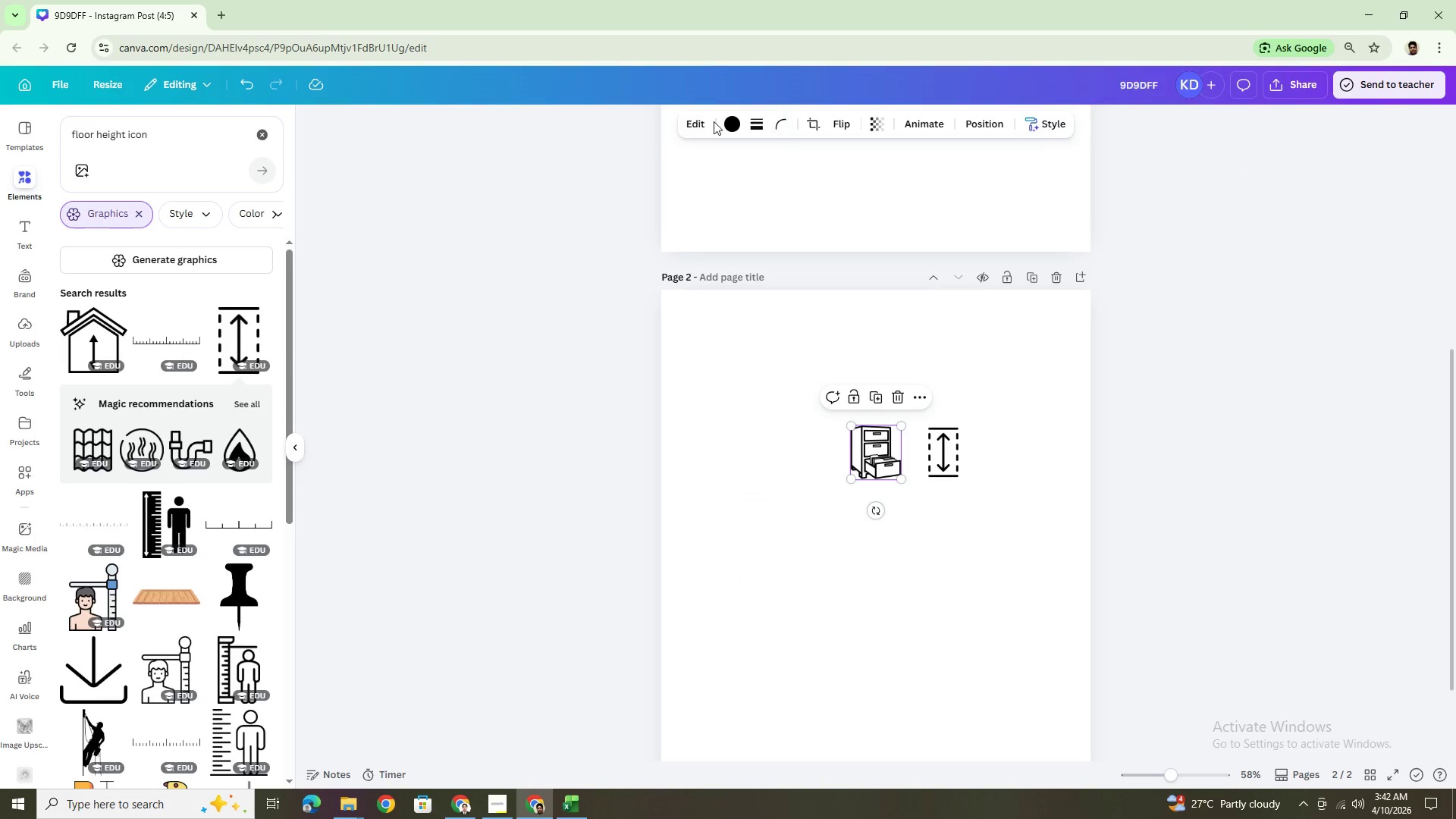 
left_click([729, 121])
 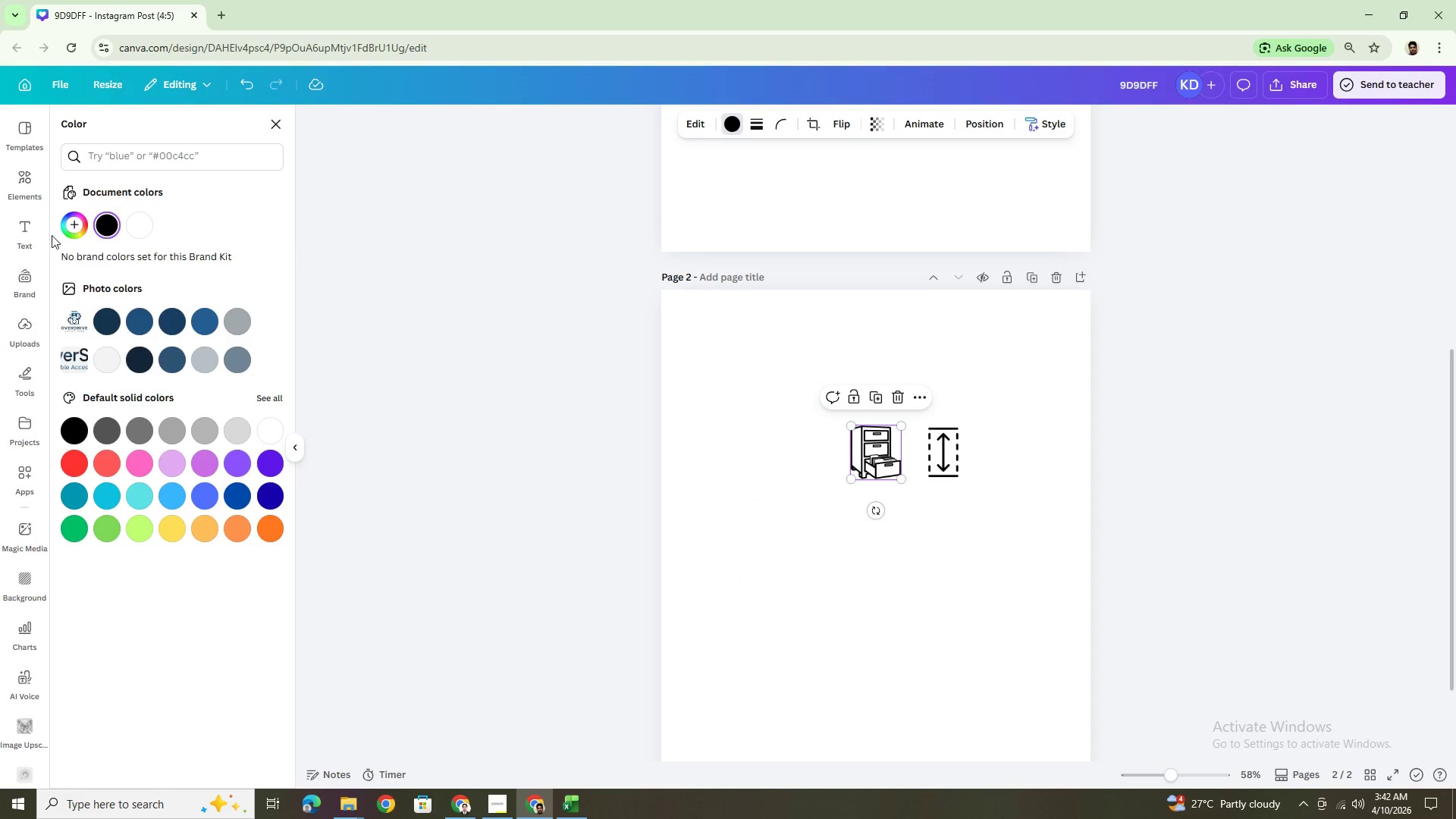 
left_click([143, 233])
 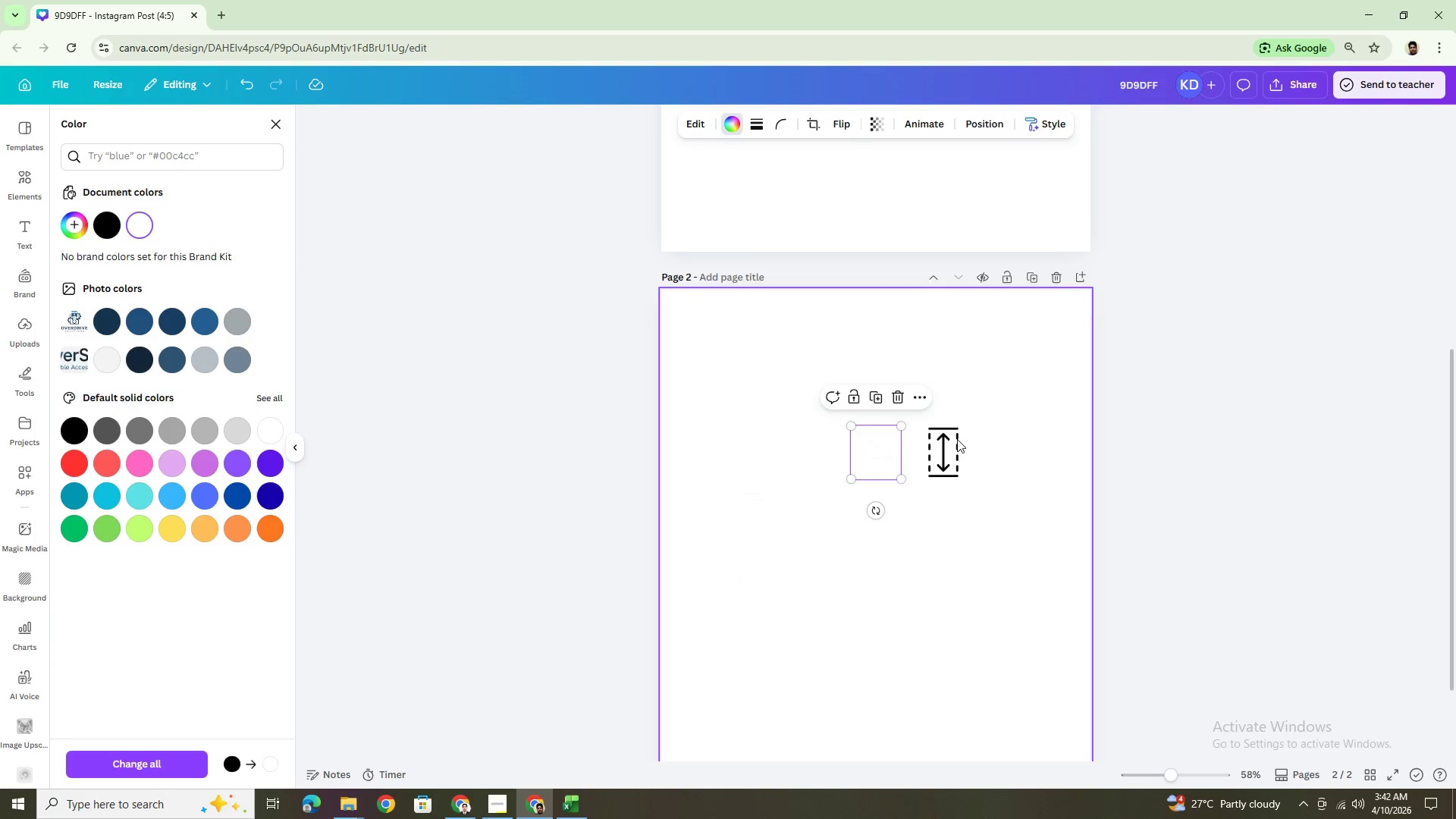 
left_click([956, 441])
 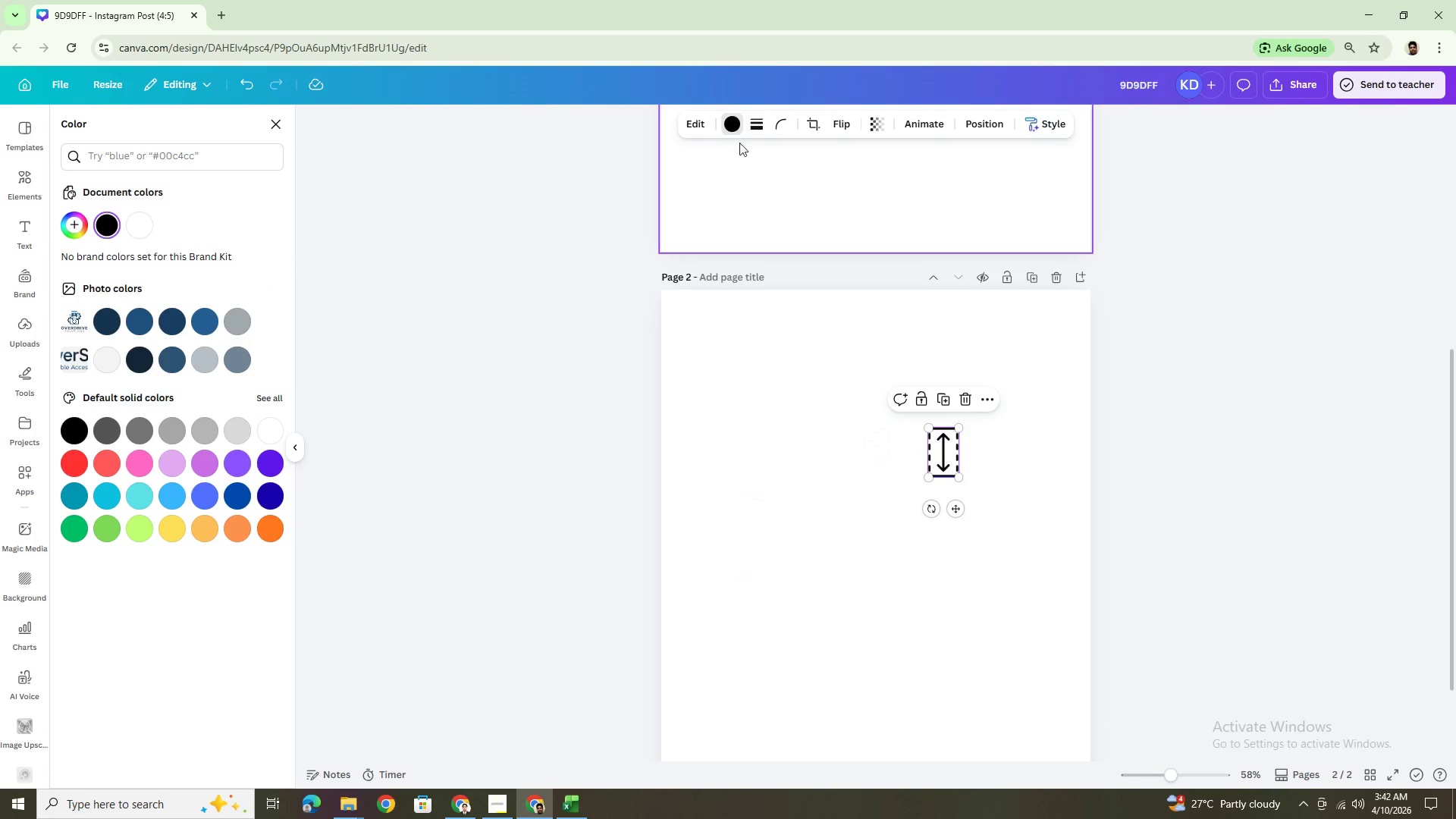 
left_click([737, 127])
 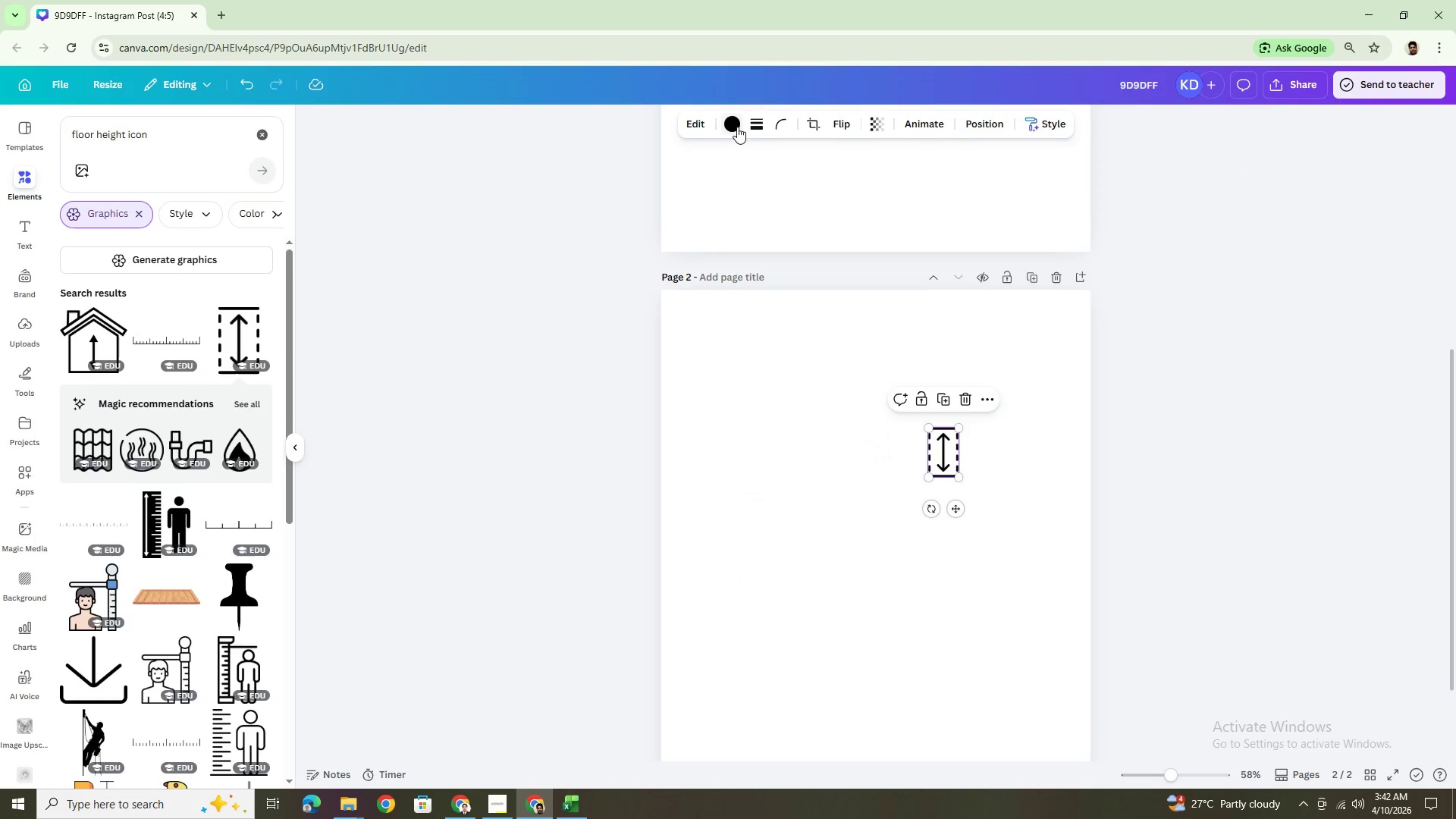 
left_click([737, 127])
 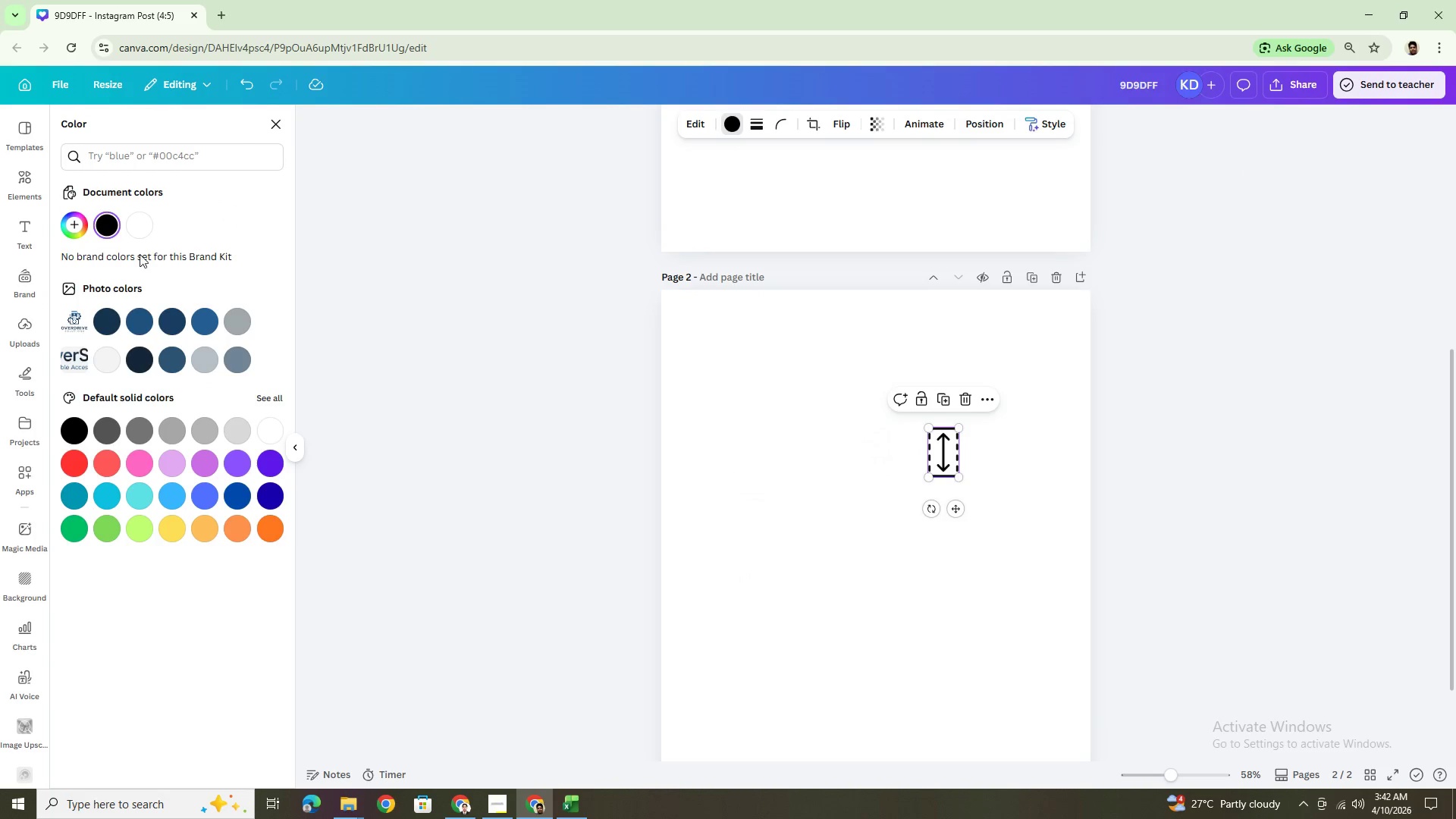 
left_click([135, 224])
 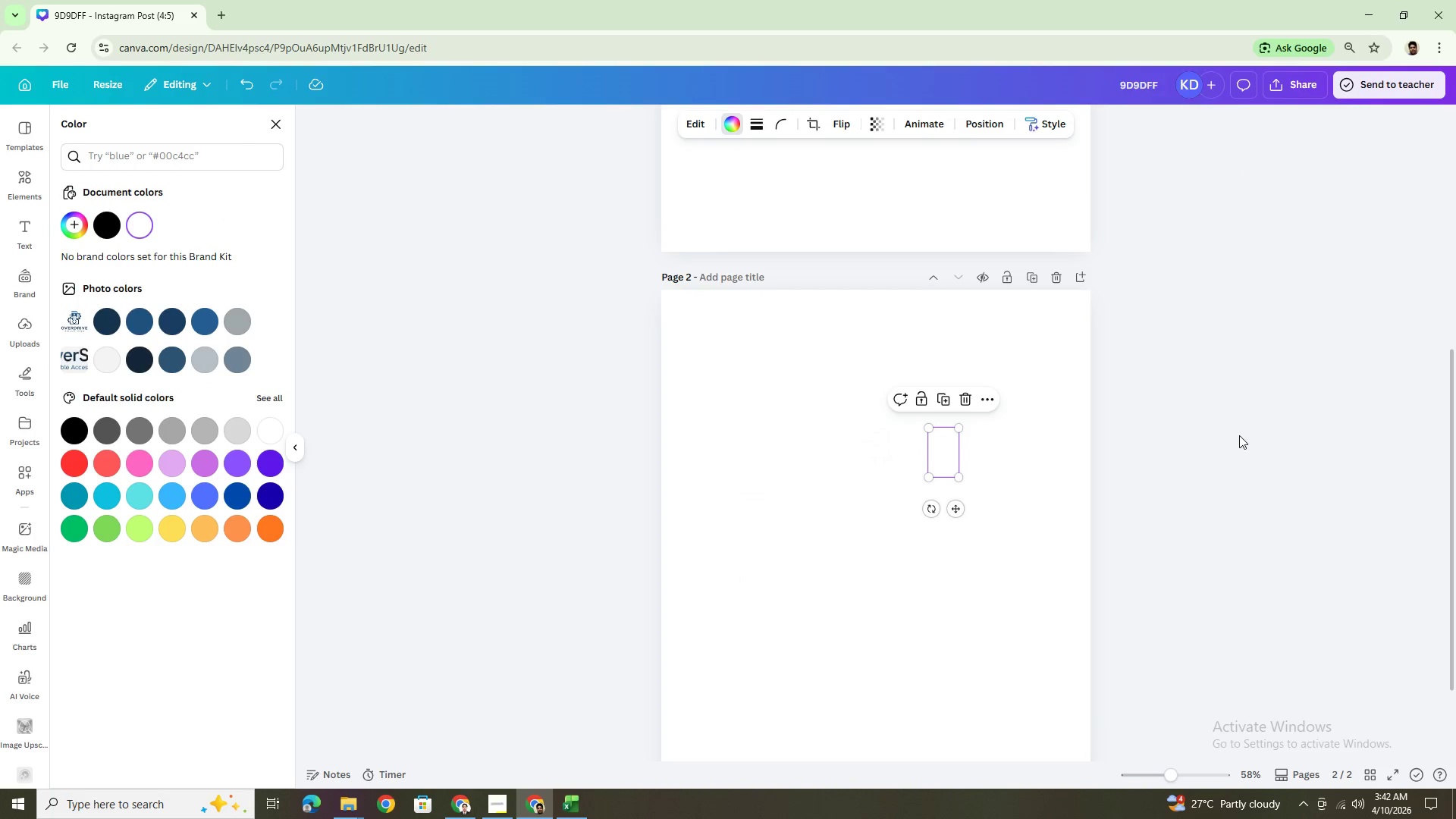 
left_click([1234, 435])
 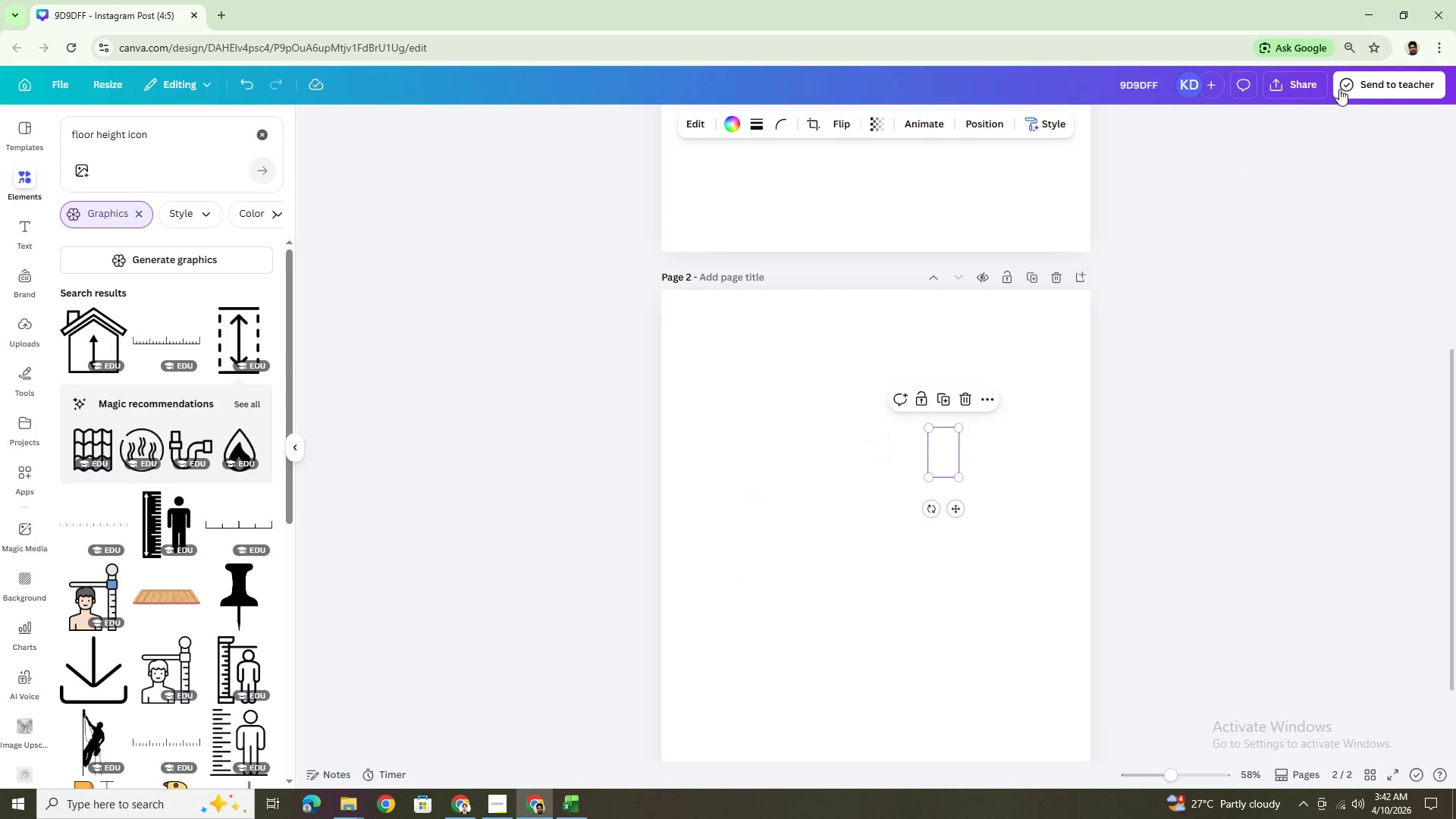 
left_click([1311, 88])
 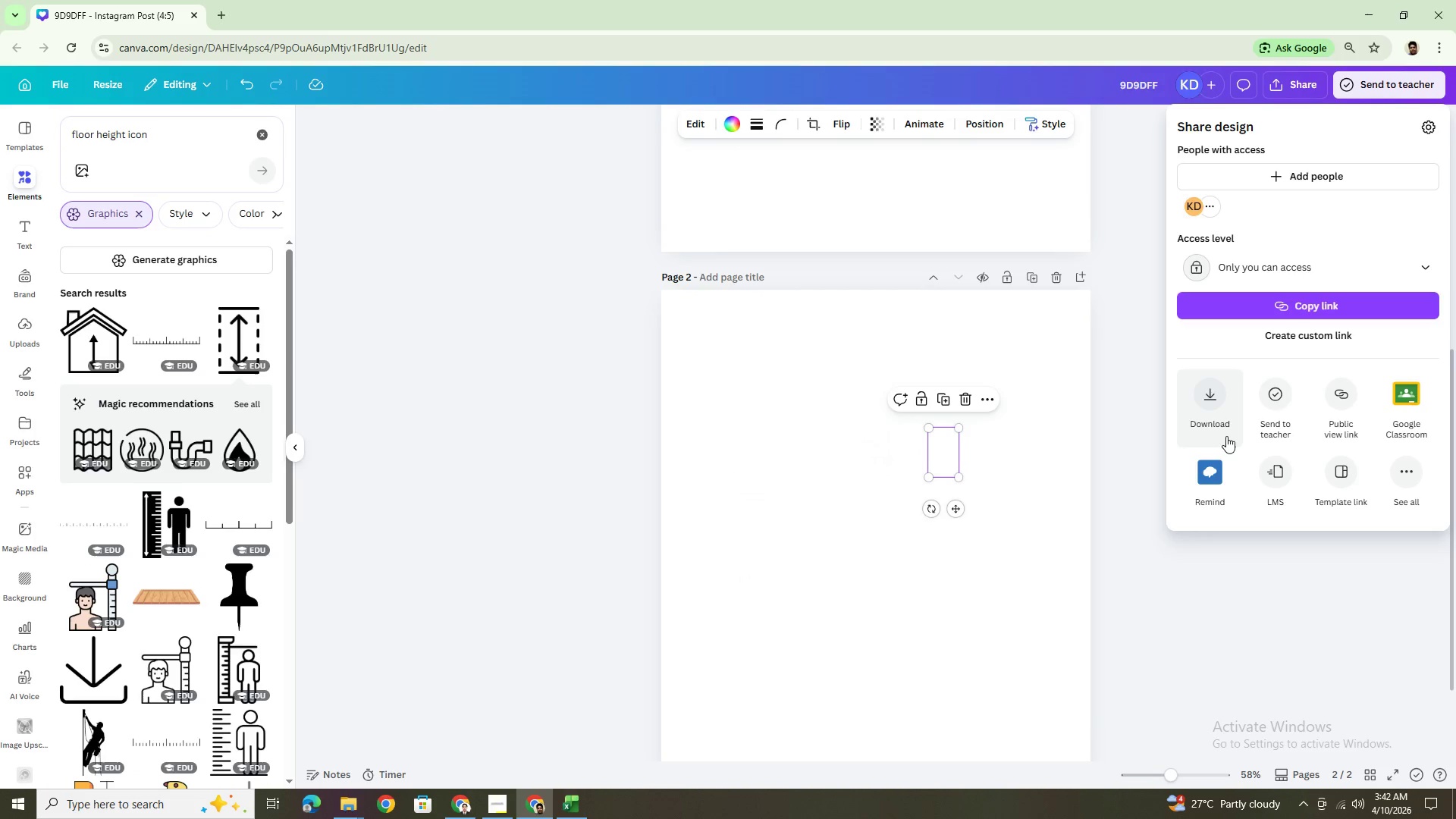 
left_click([1202, 399])
 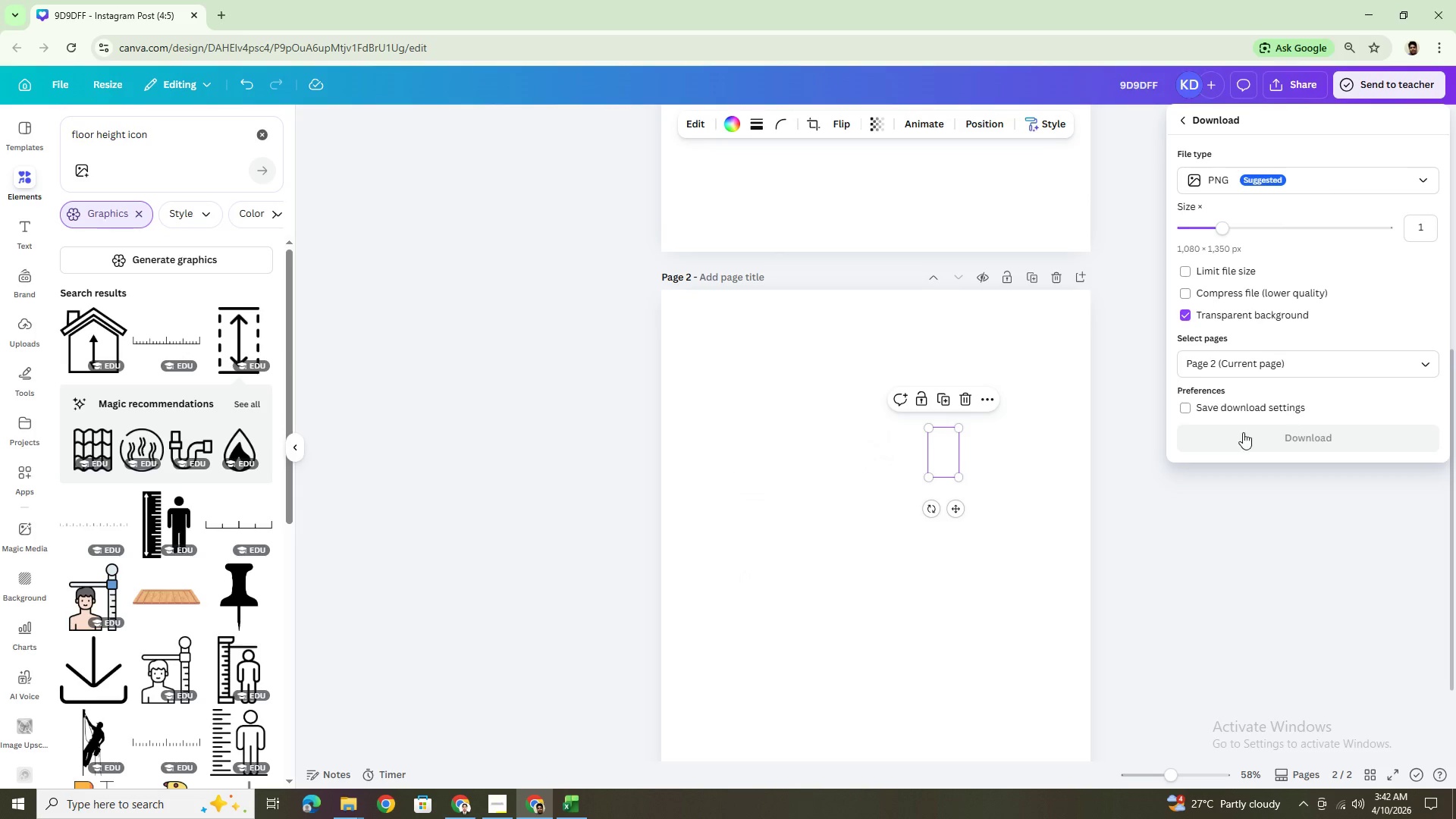 
left_click([1254, 438])
 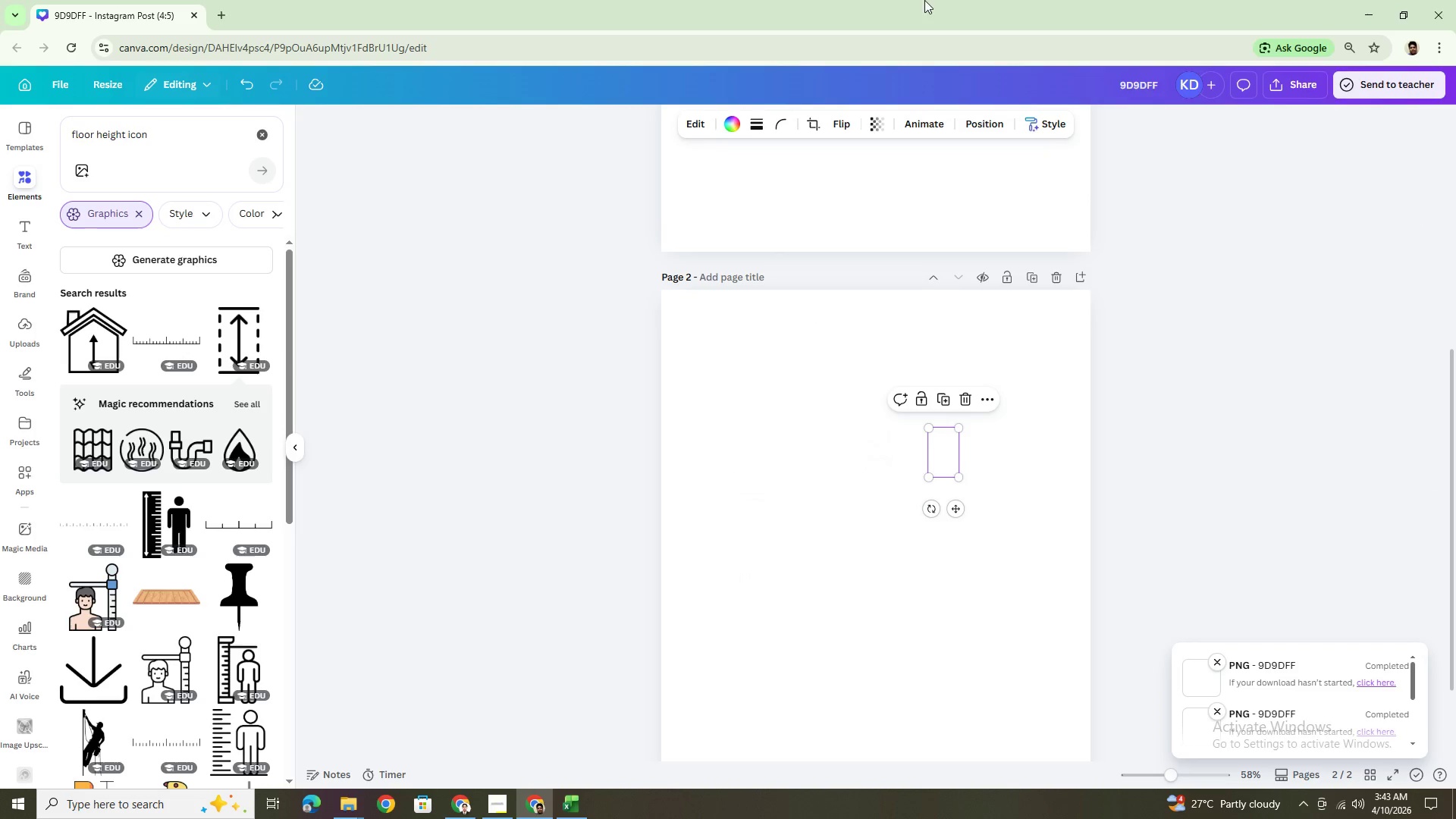 
left_click([1367, 5])
 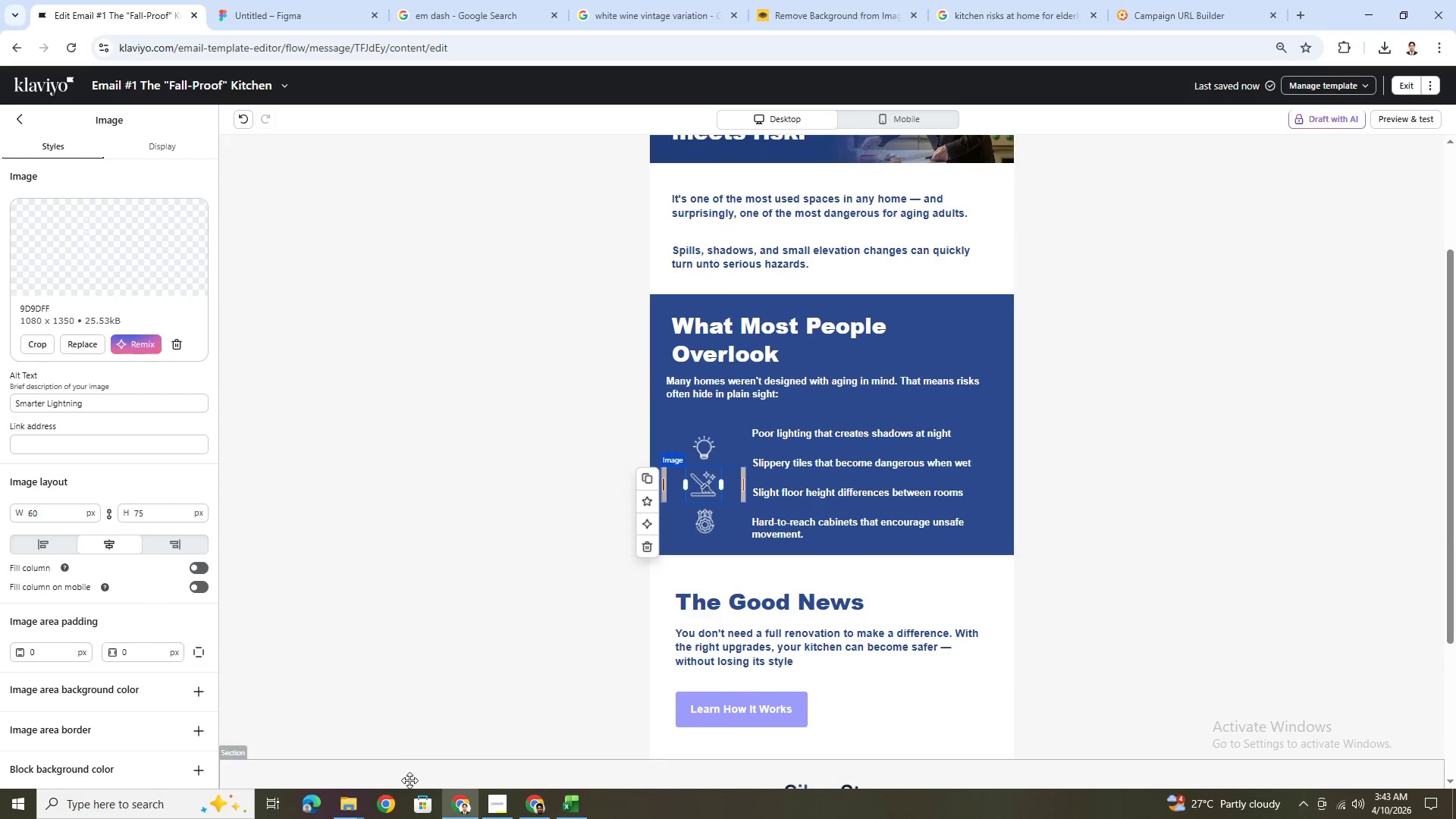 
left_click([338, 803])
 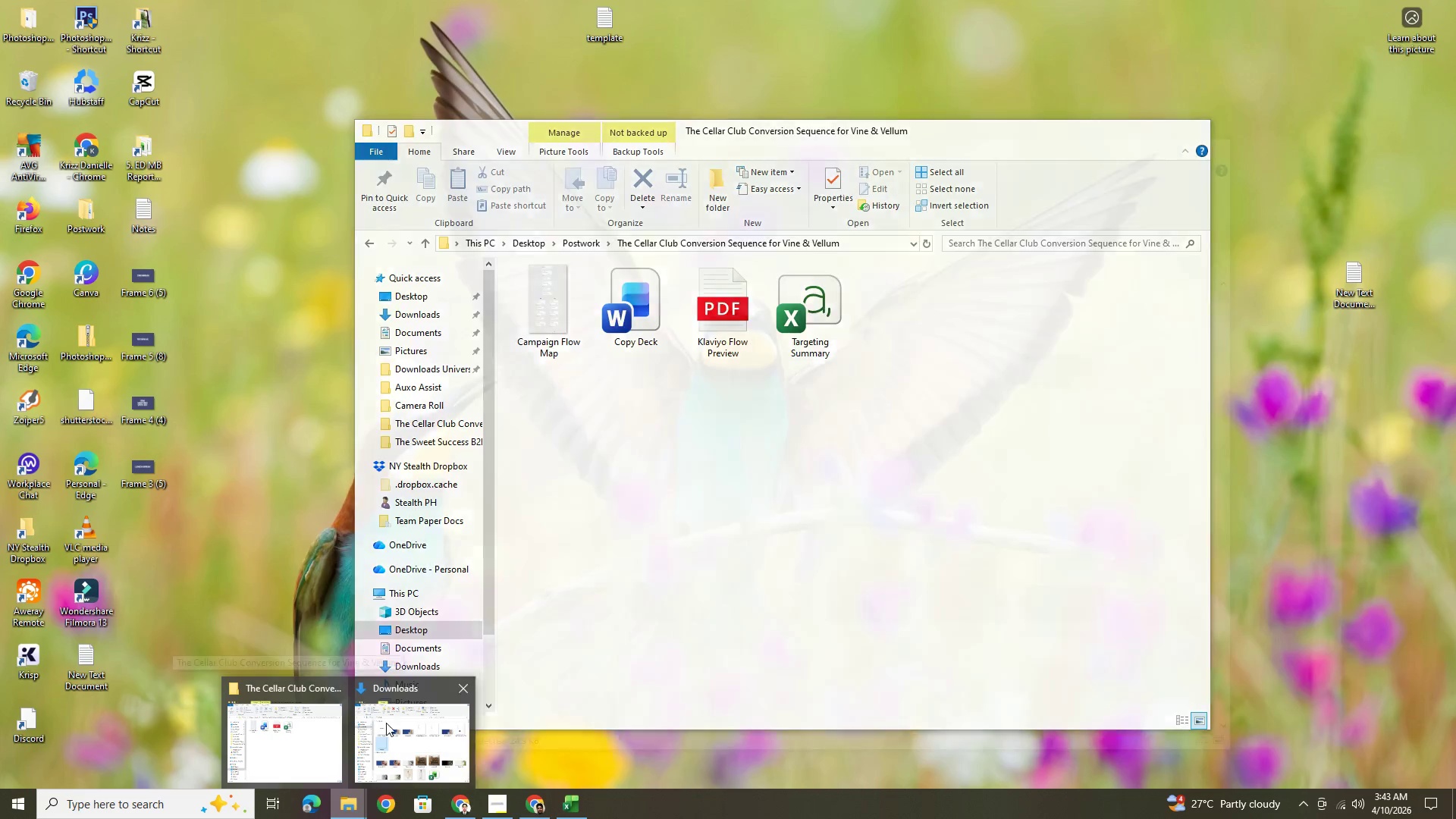 
left_click([388, 723])
 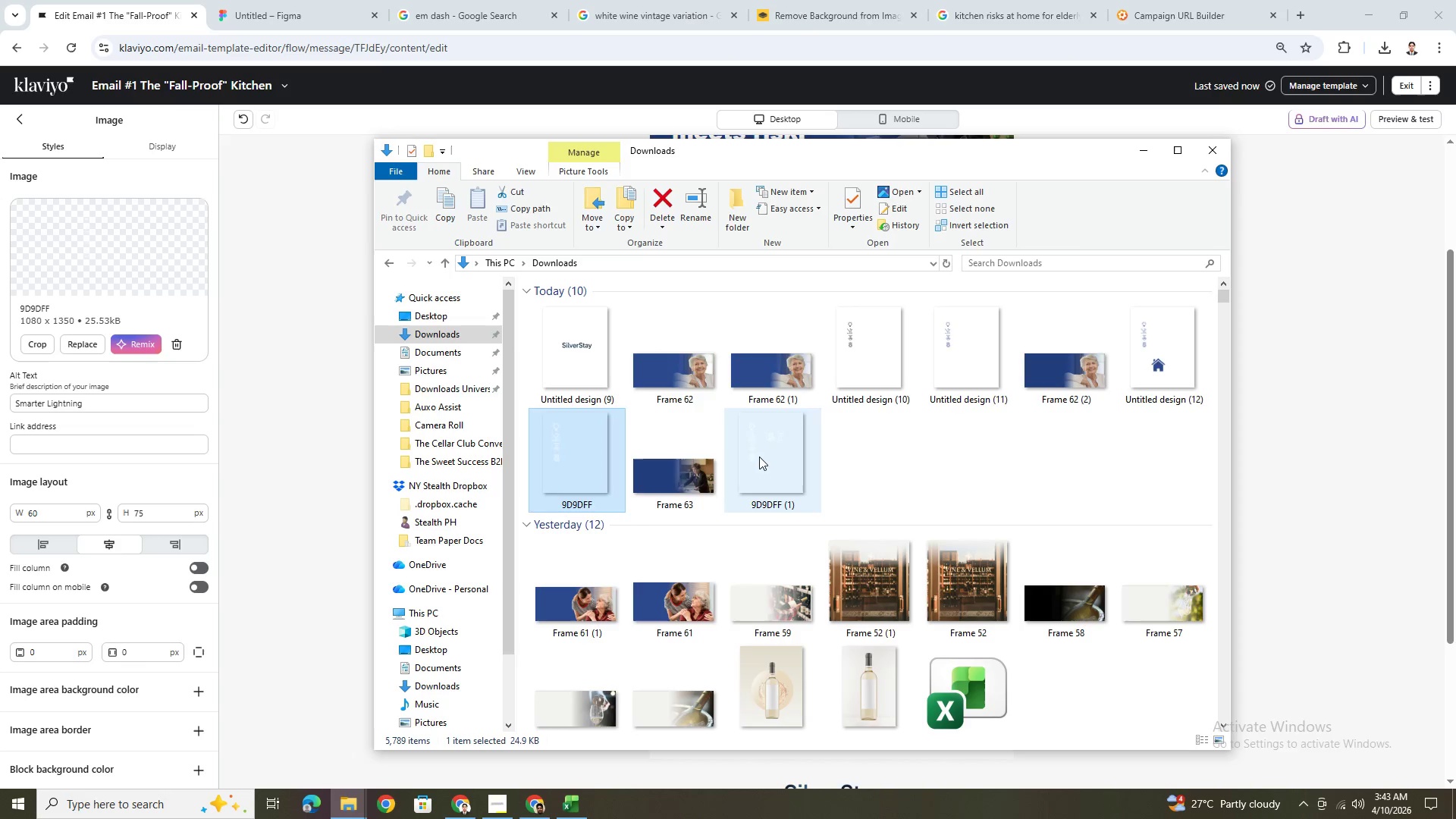 
double_click([759, 457])
 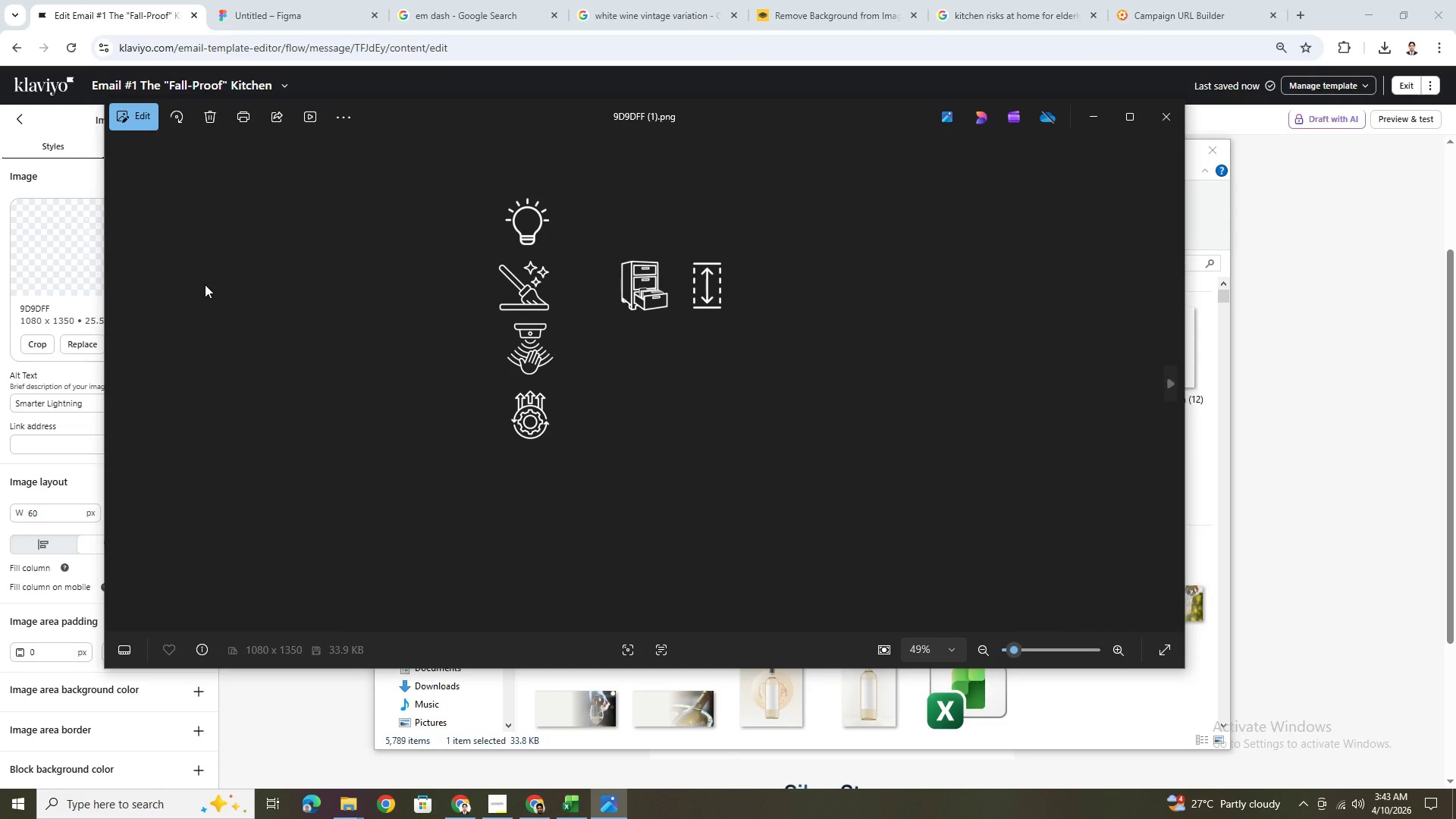 
left_click([124, 122])
 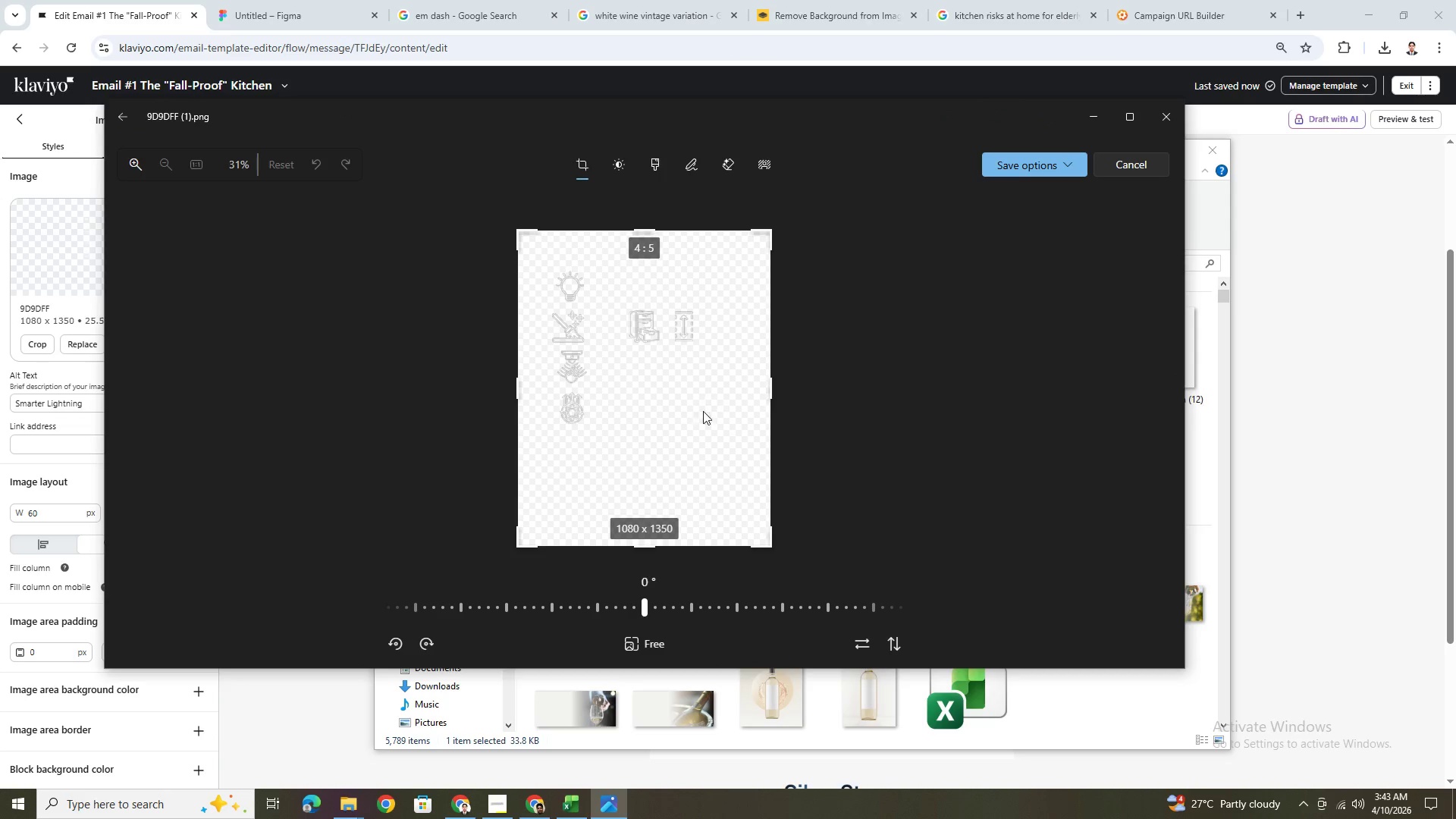 
left_click_drag(start_coordinate=[654, 541], to_coordinate=[719, 359])
 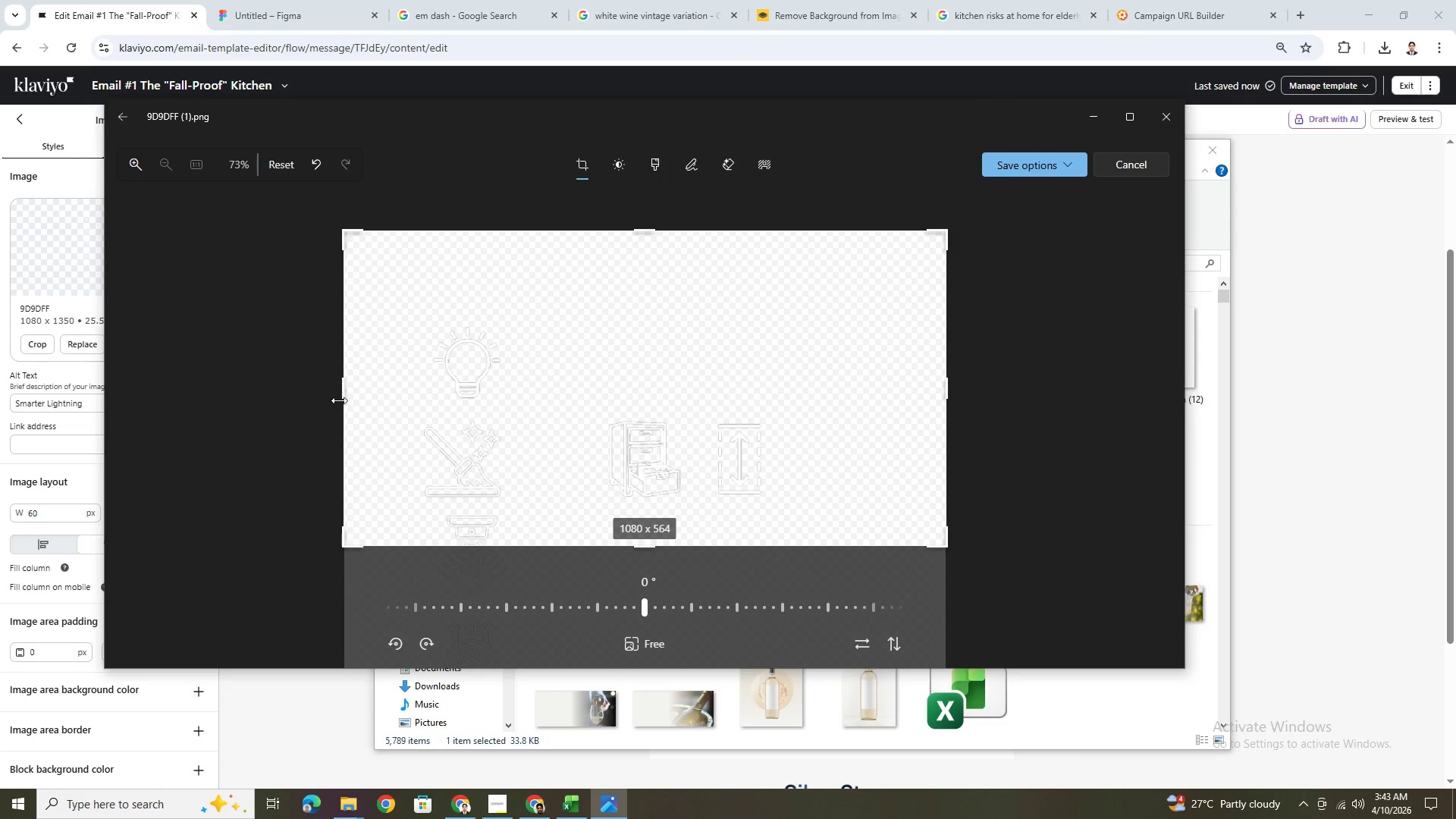 
left_click_drag(start_coordinate=[340, 397], to_coordinate=[571, 397])
 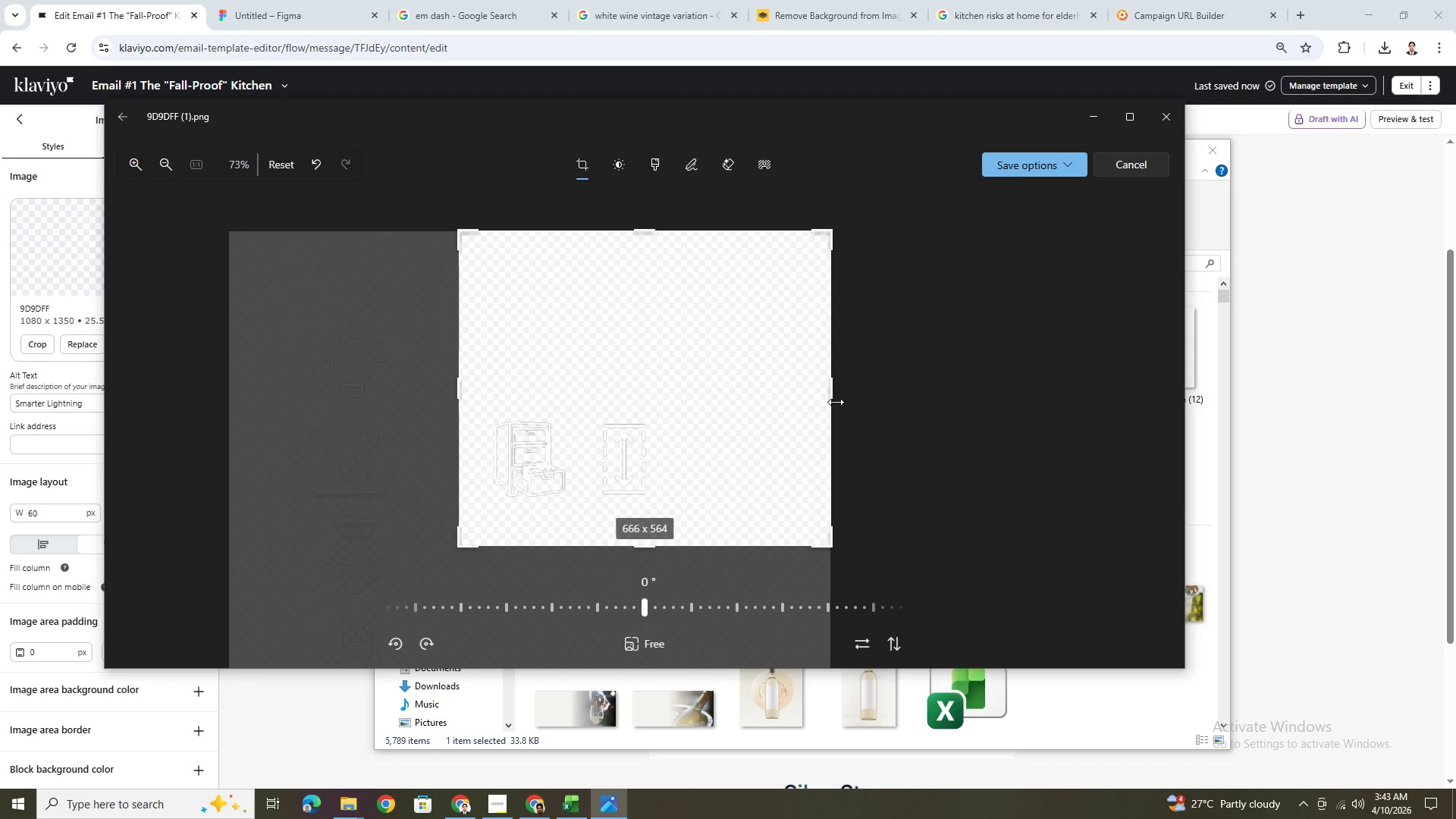 
left_click_drag(start_coordinate=[836, 400], to_coordinate=[672, 401])
 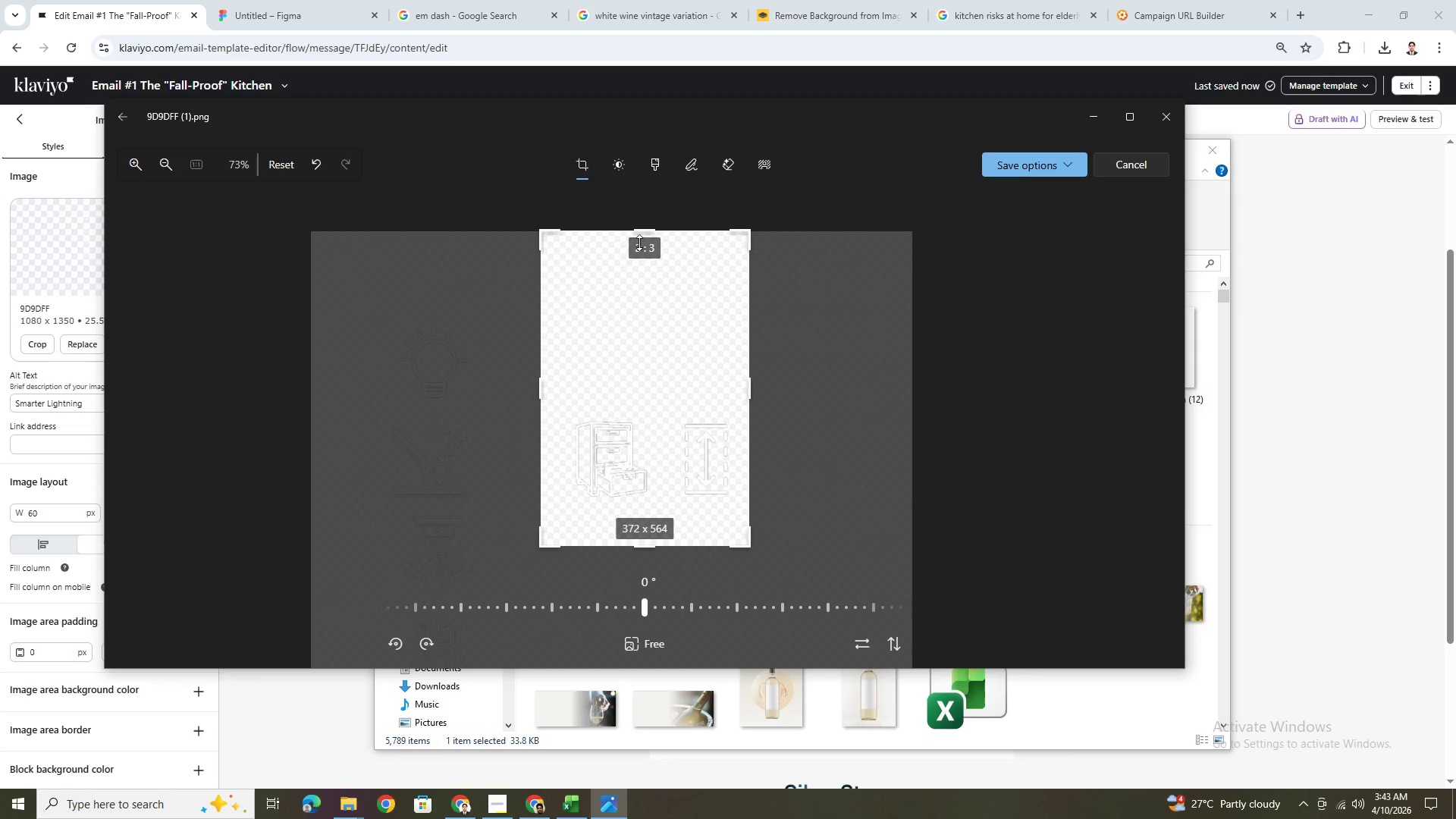 
left_click_drag(start_coordinate=[642, 237], to_coordinate=[670, 412])
 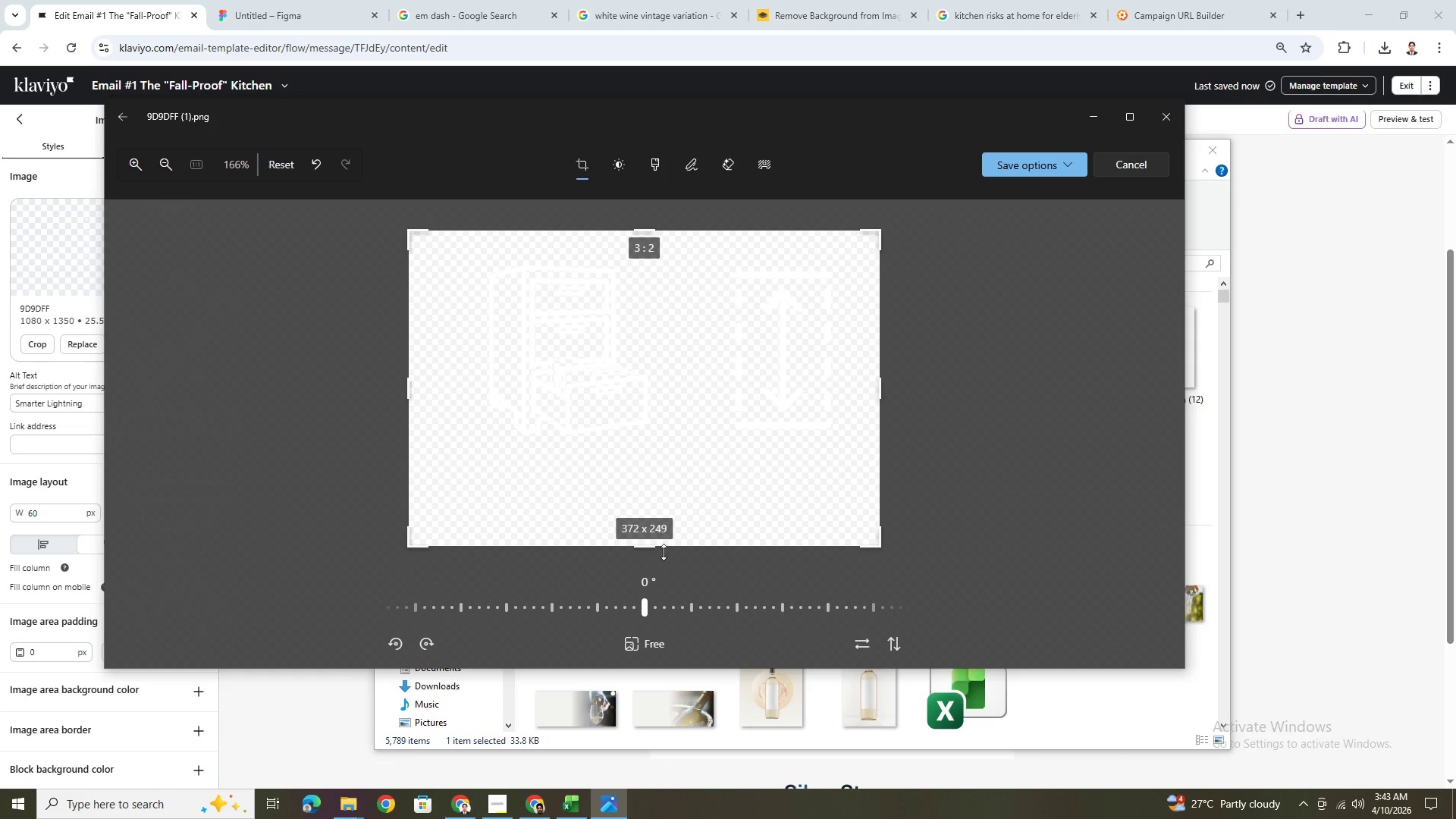 
left_click_drag(start_coordinate=[661, 551], to_coordinate=[684, 483])
 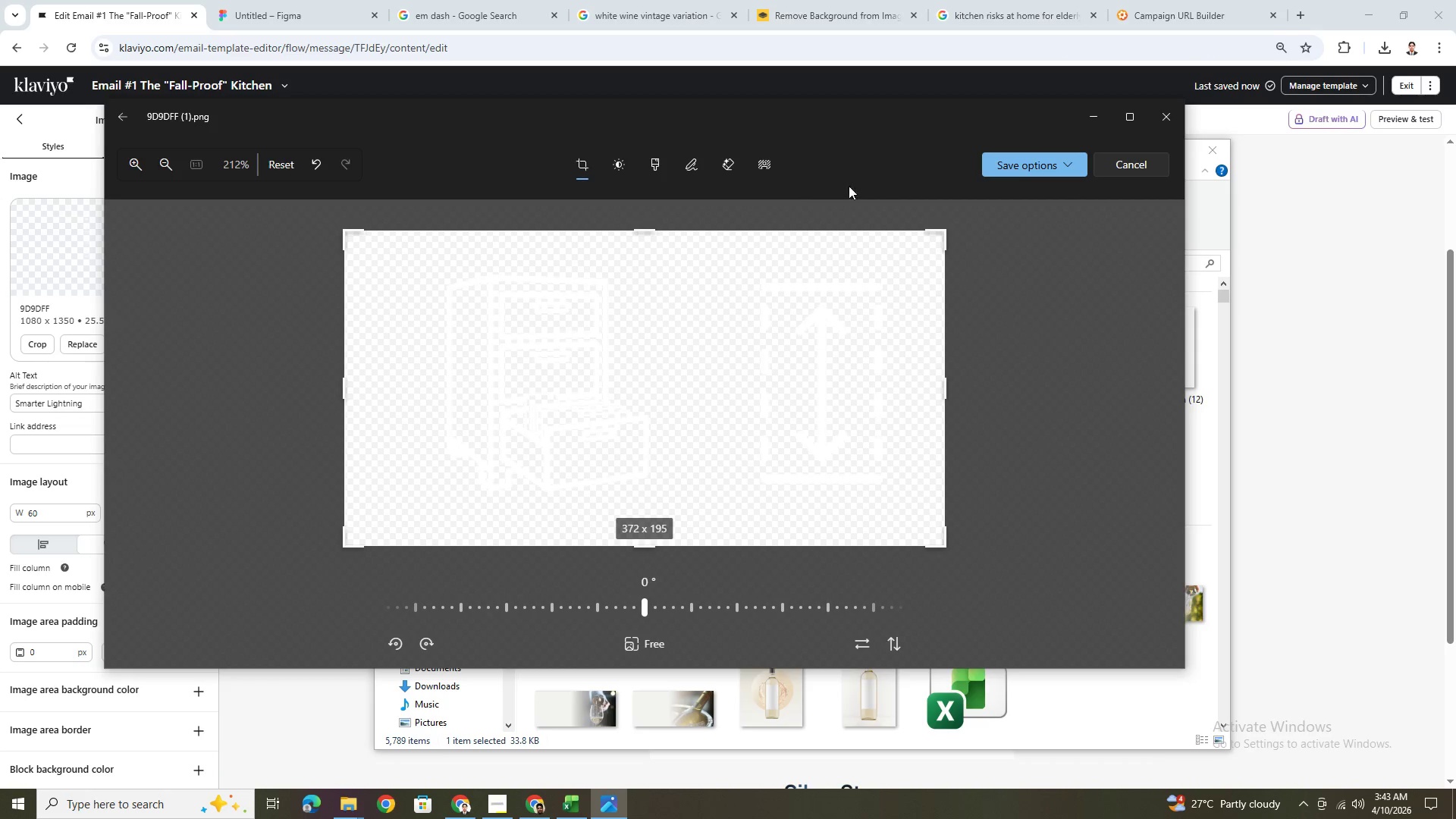 
left_click([1031, 172])
 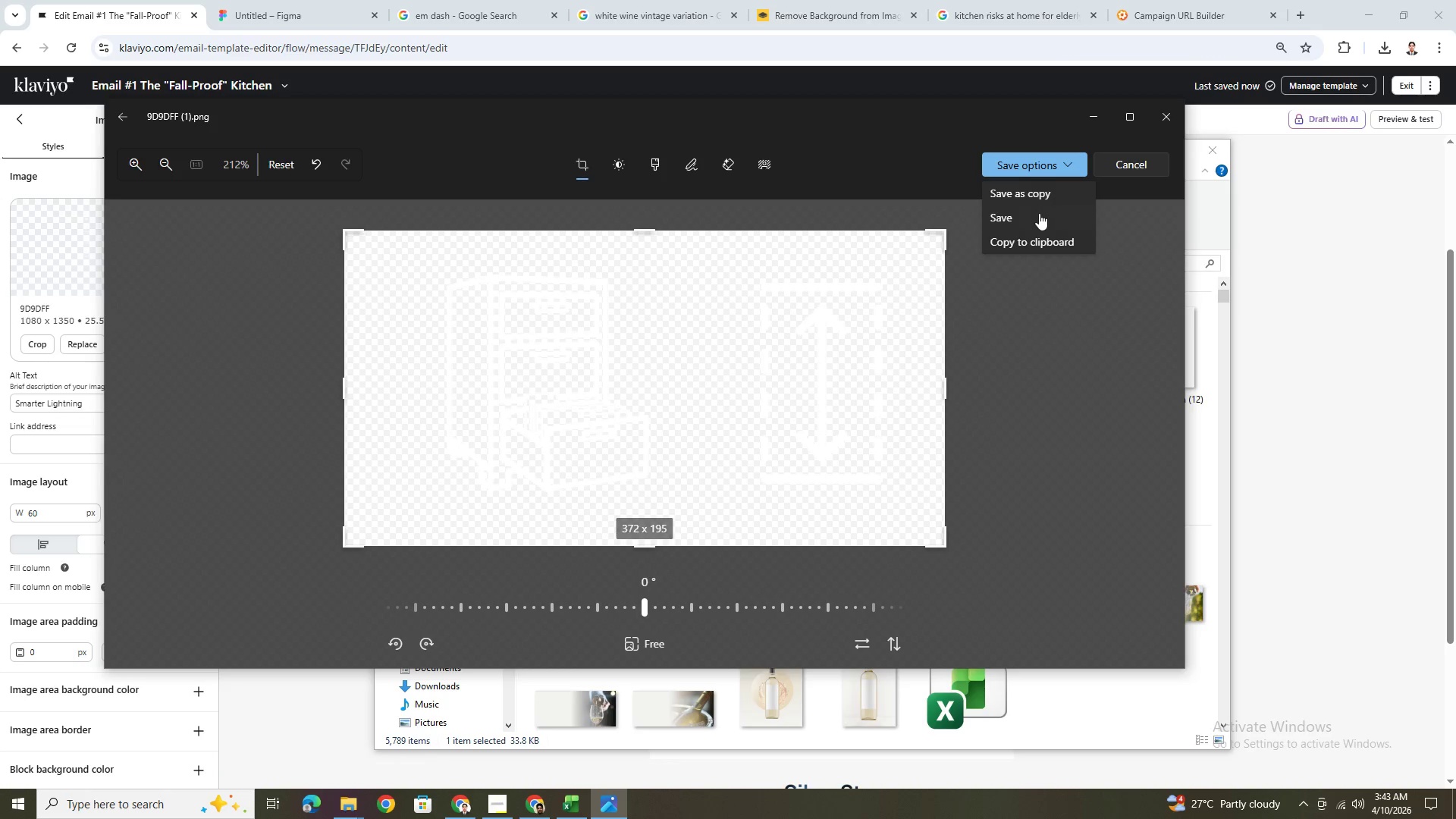 
left_click([1038, 214])
 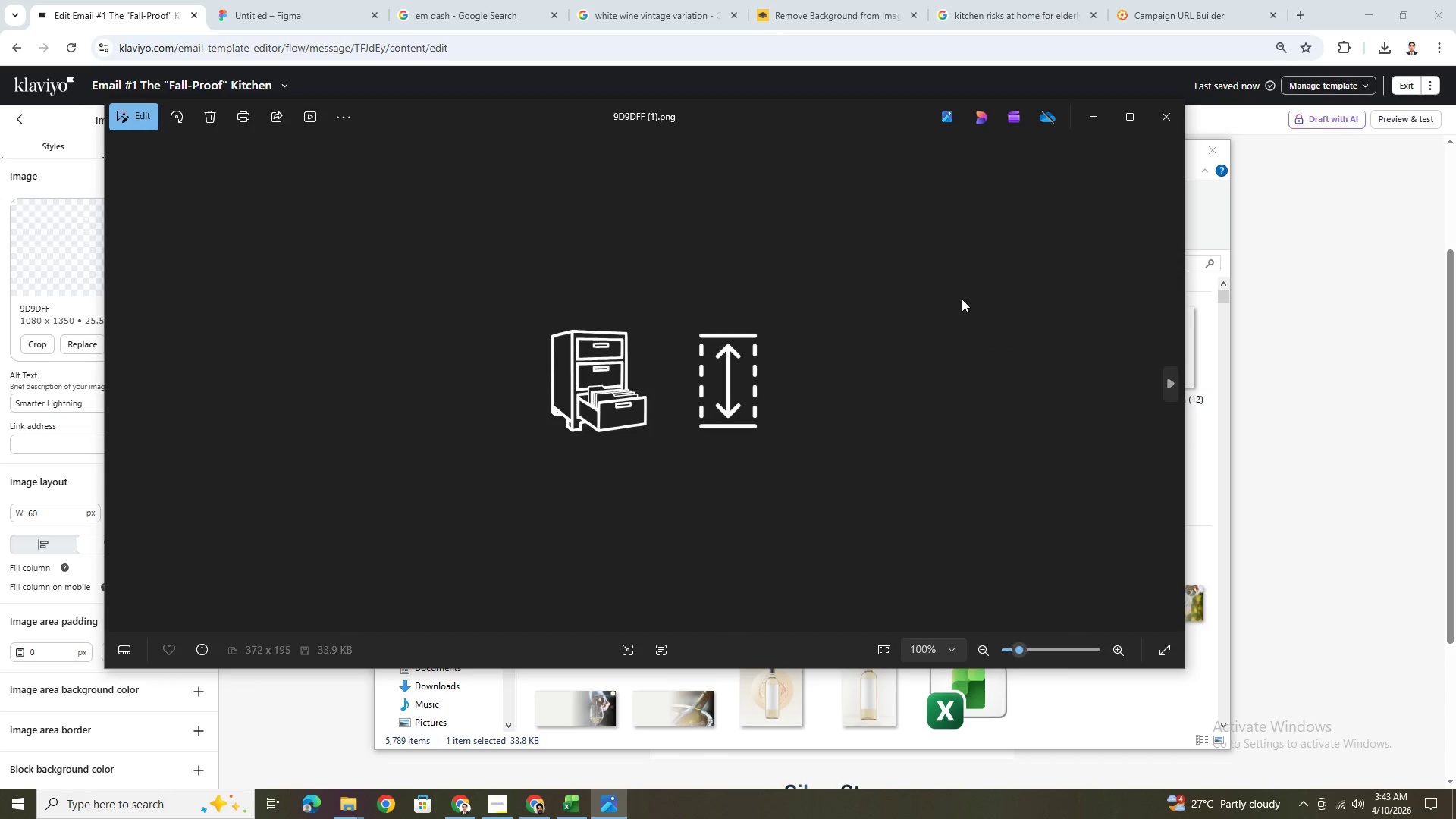 
key(Control+C)
 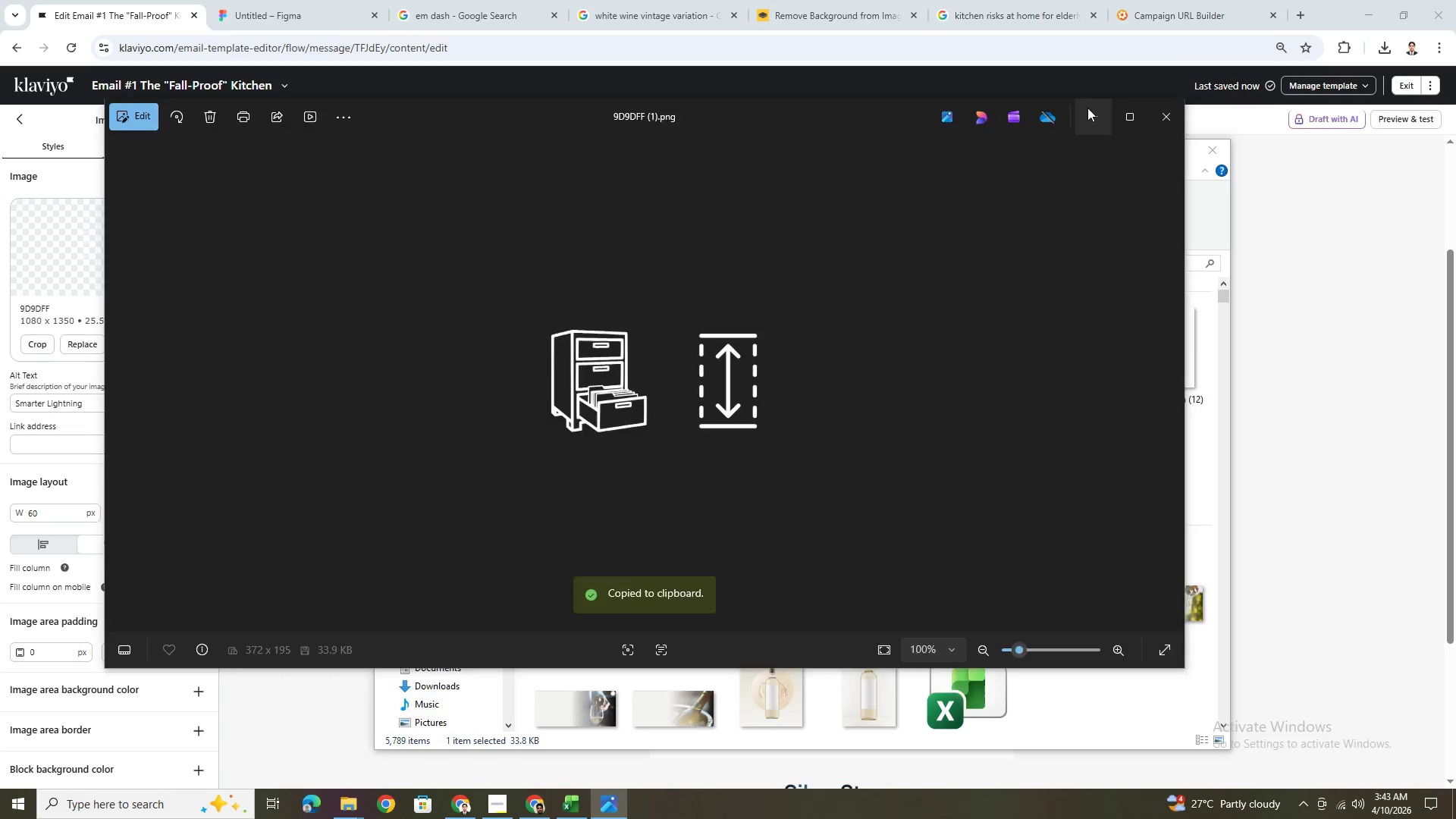 
left_click([1333, 431])
 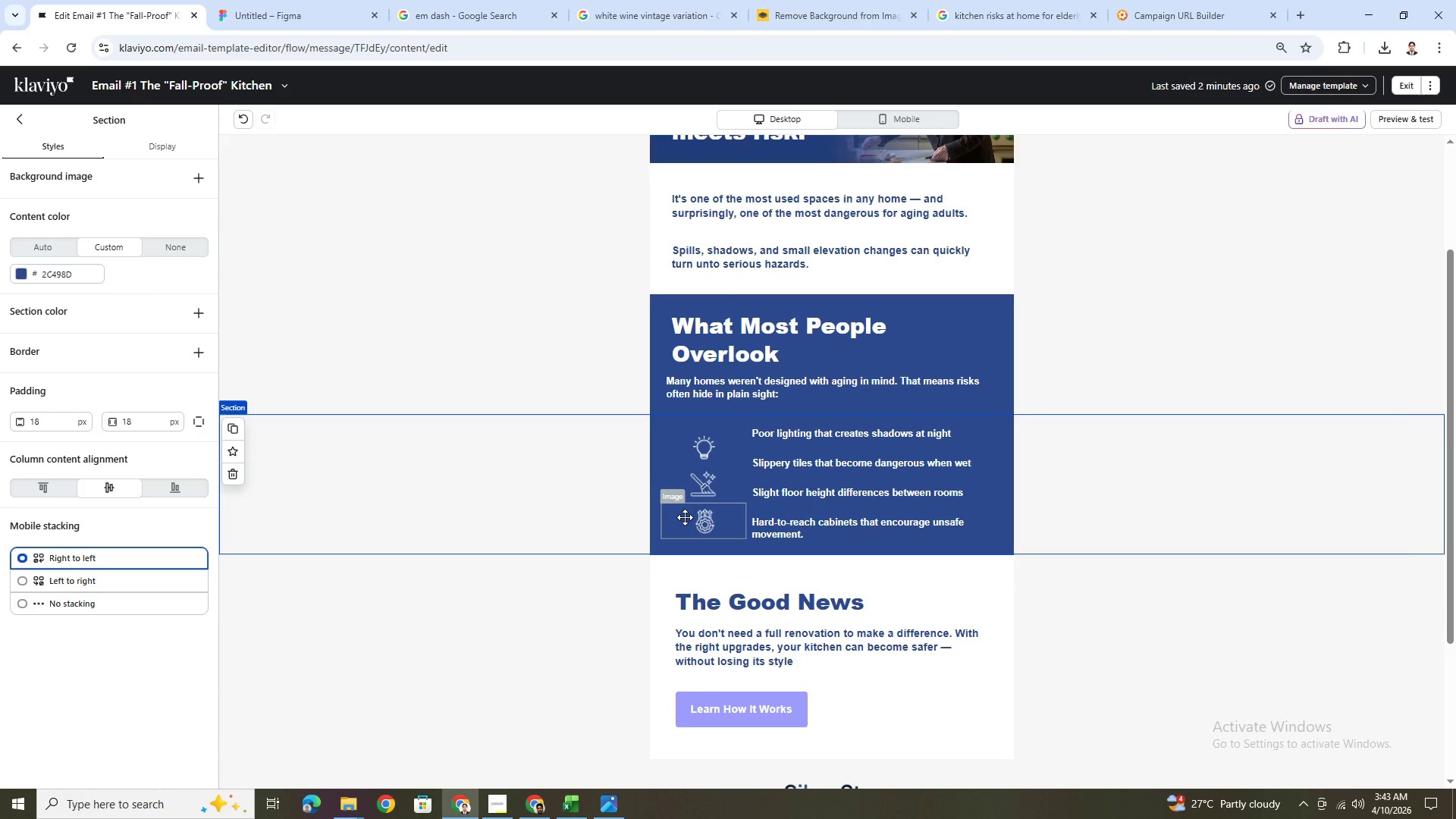 
left_click([689, 517])
 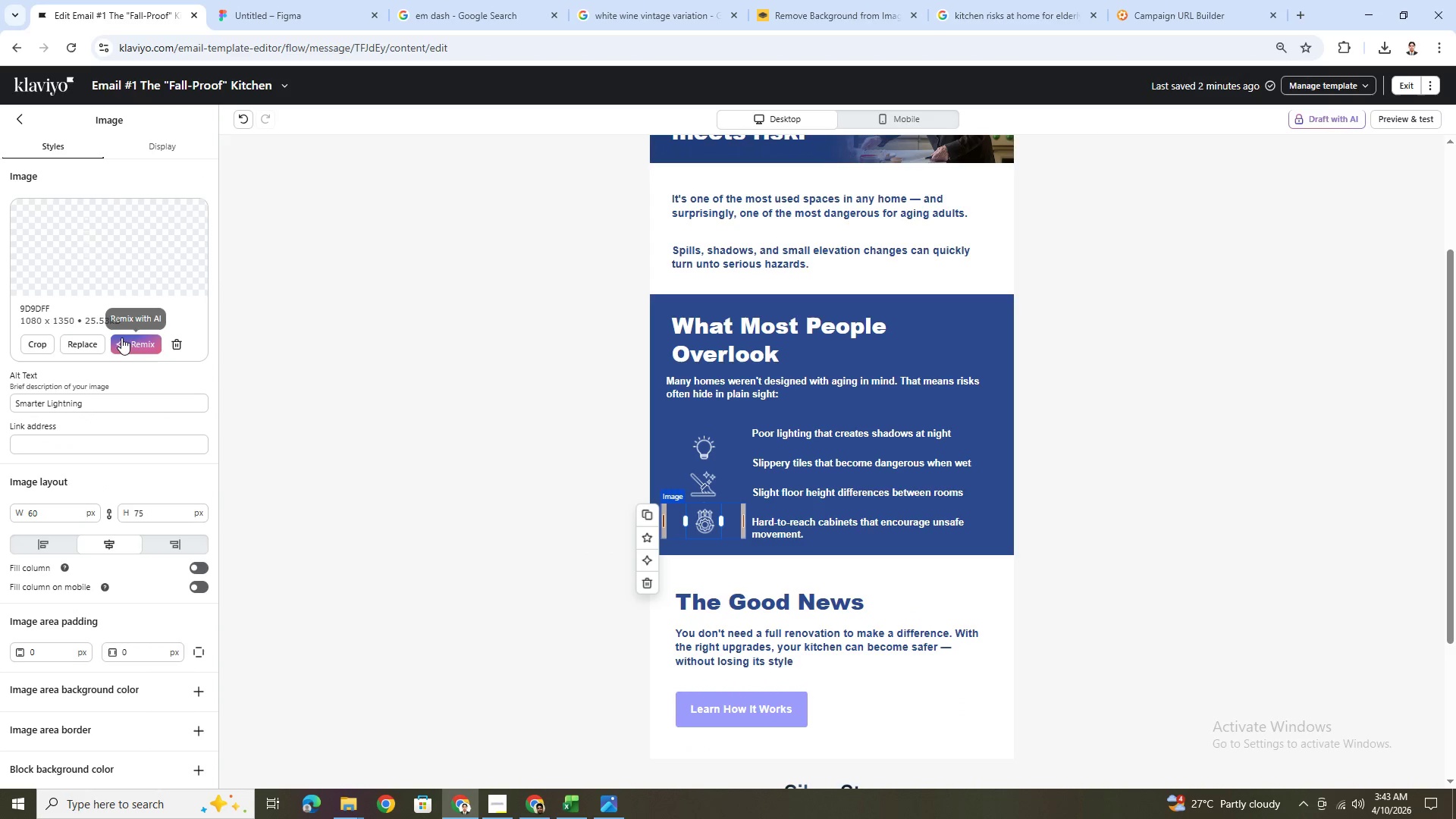 
left_click([95, 342])
 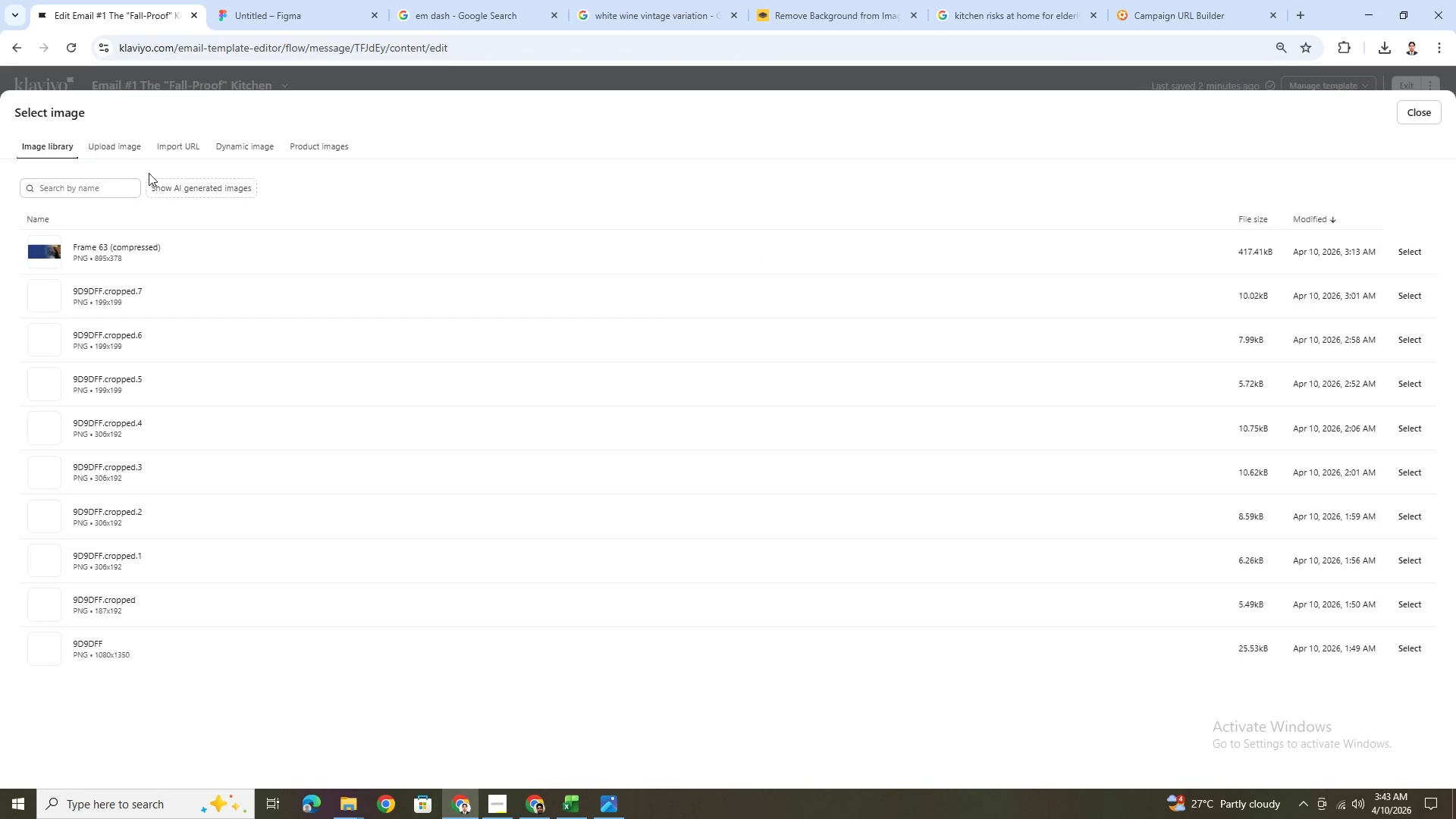 
left_click([125, 143])
 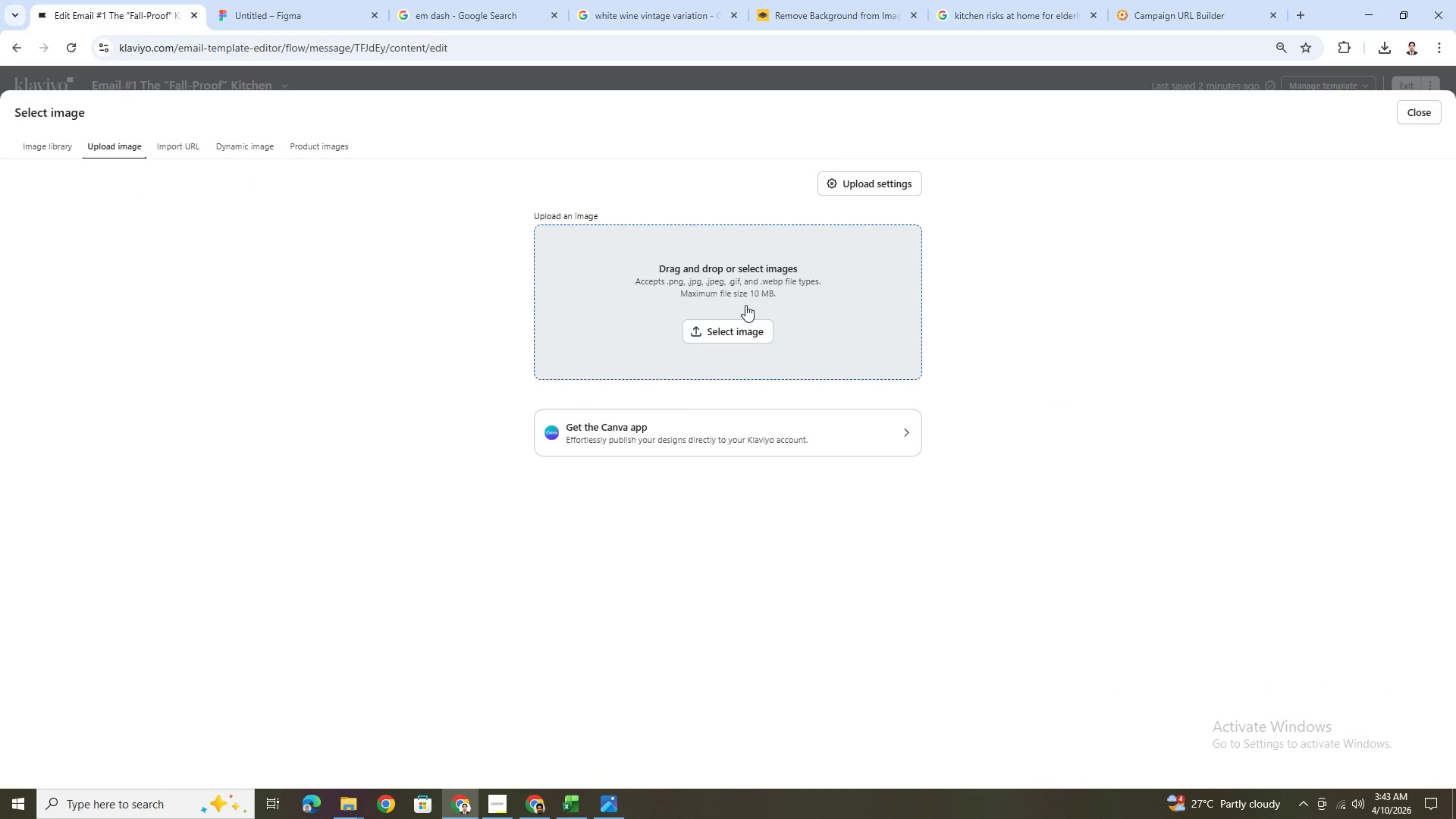 
left_click([747, 327])
 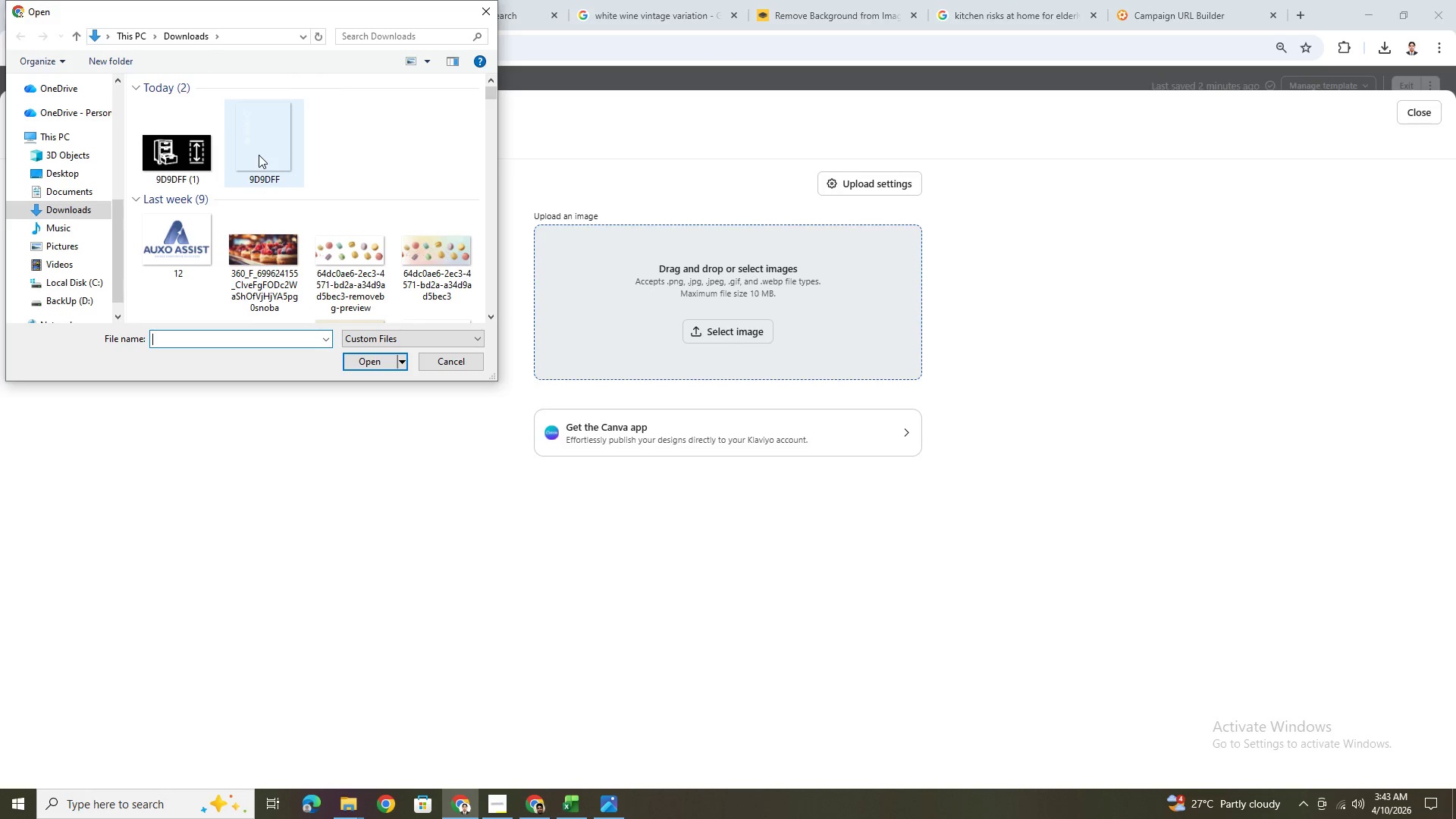 
double_click([184, 159])
 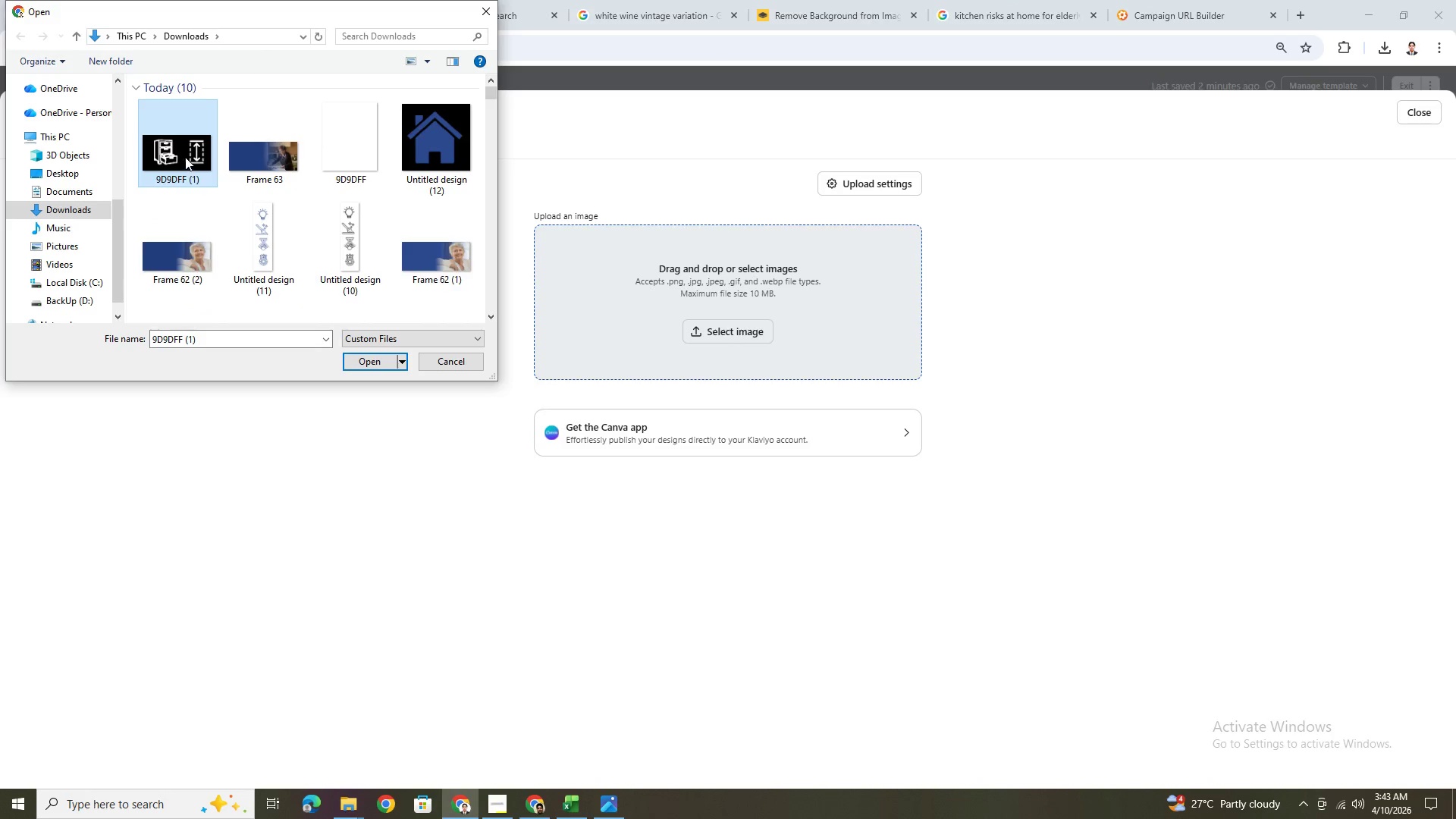 
double_click([185, 157])
 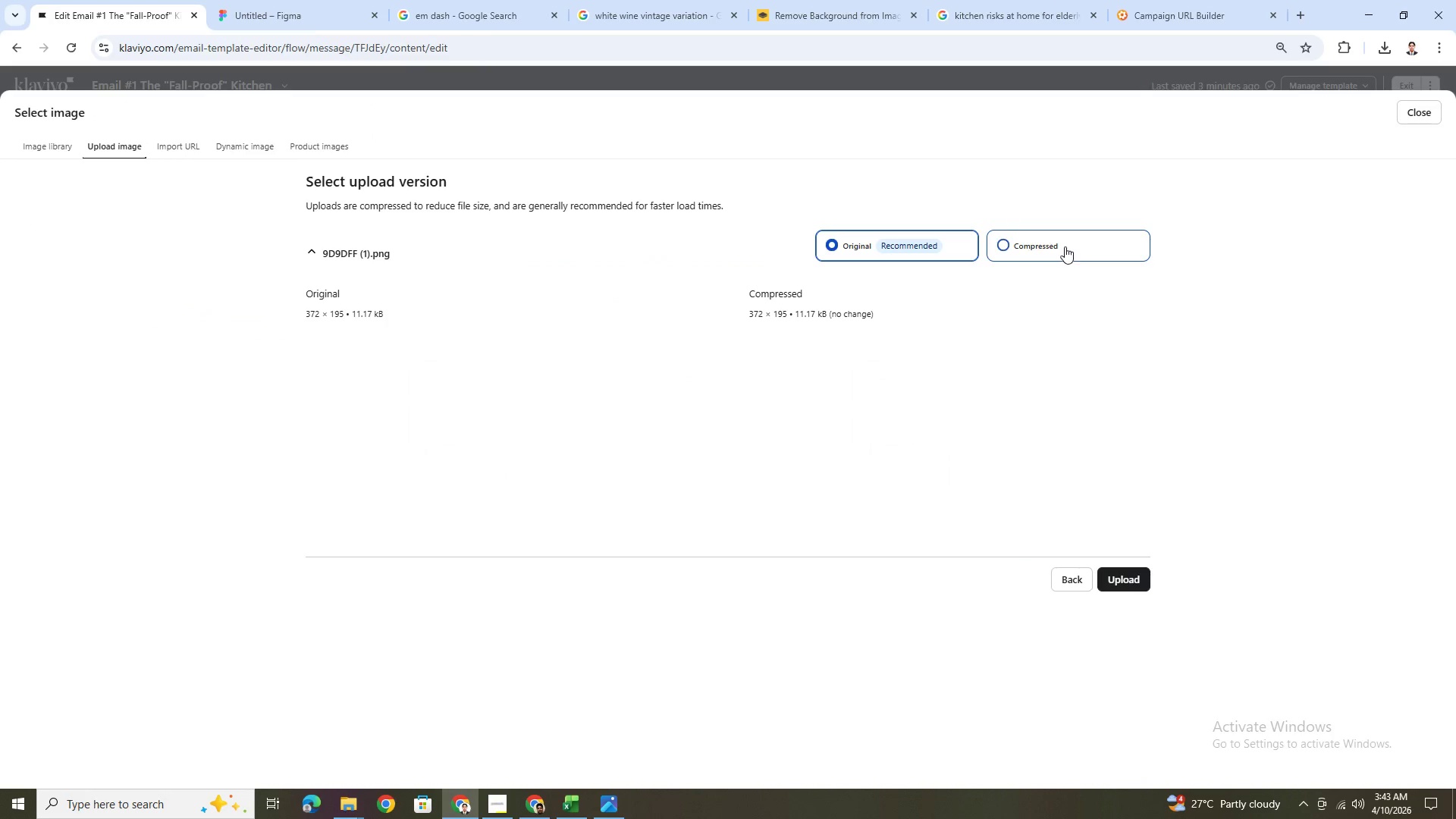 
left_click([1065, 246])
 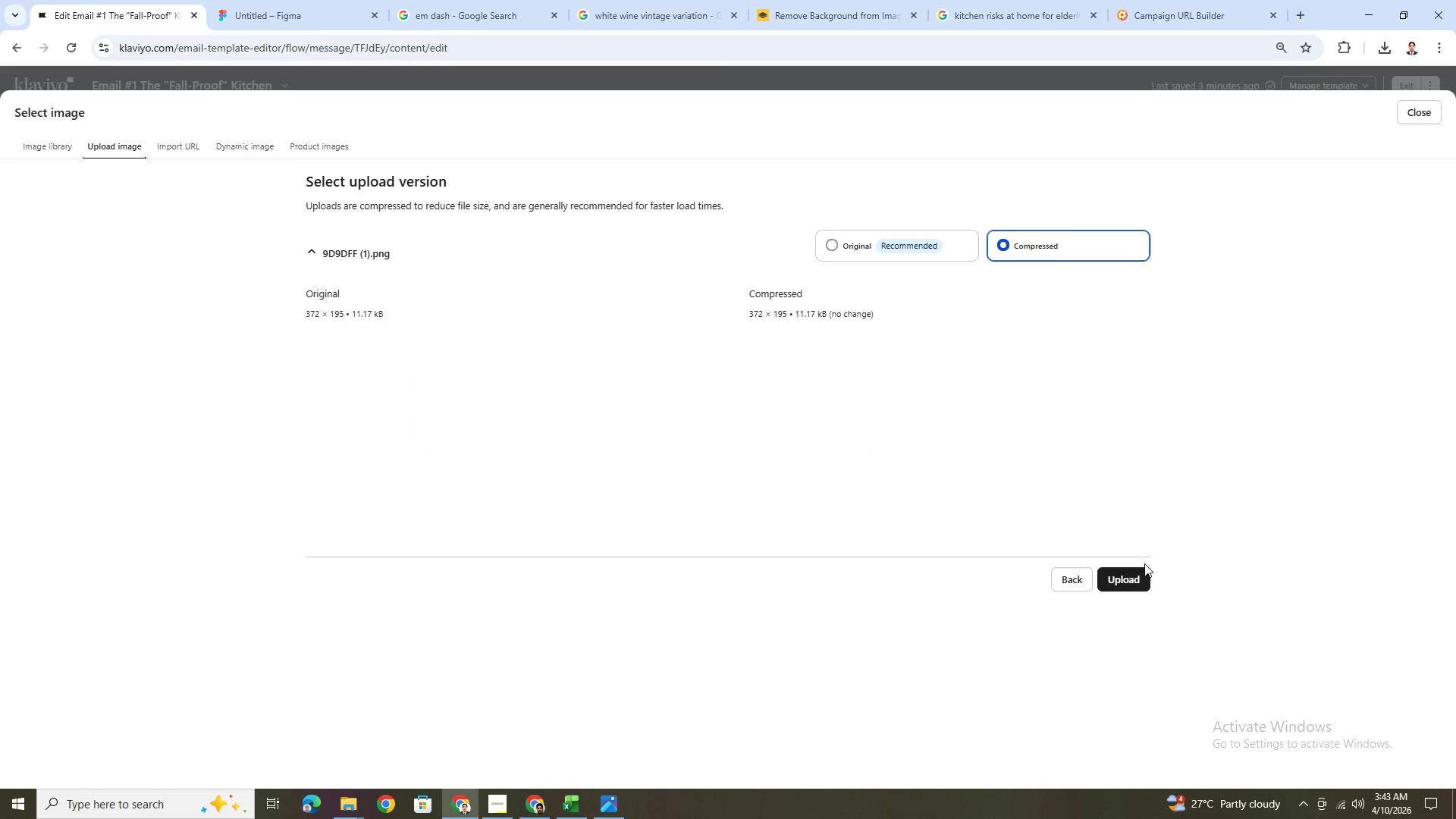 
left_click([1143, 571])
 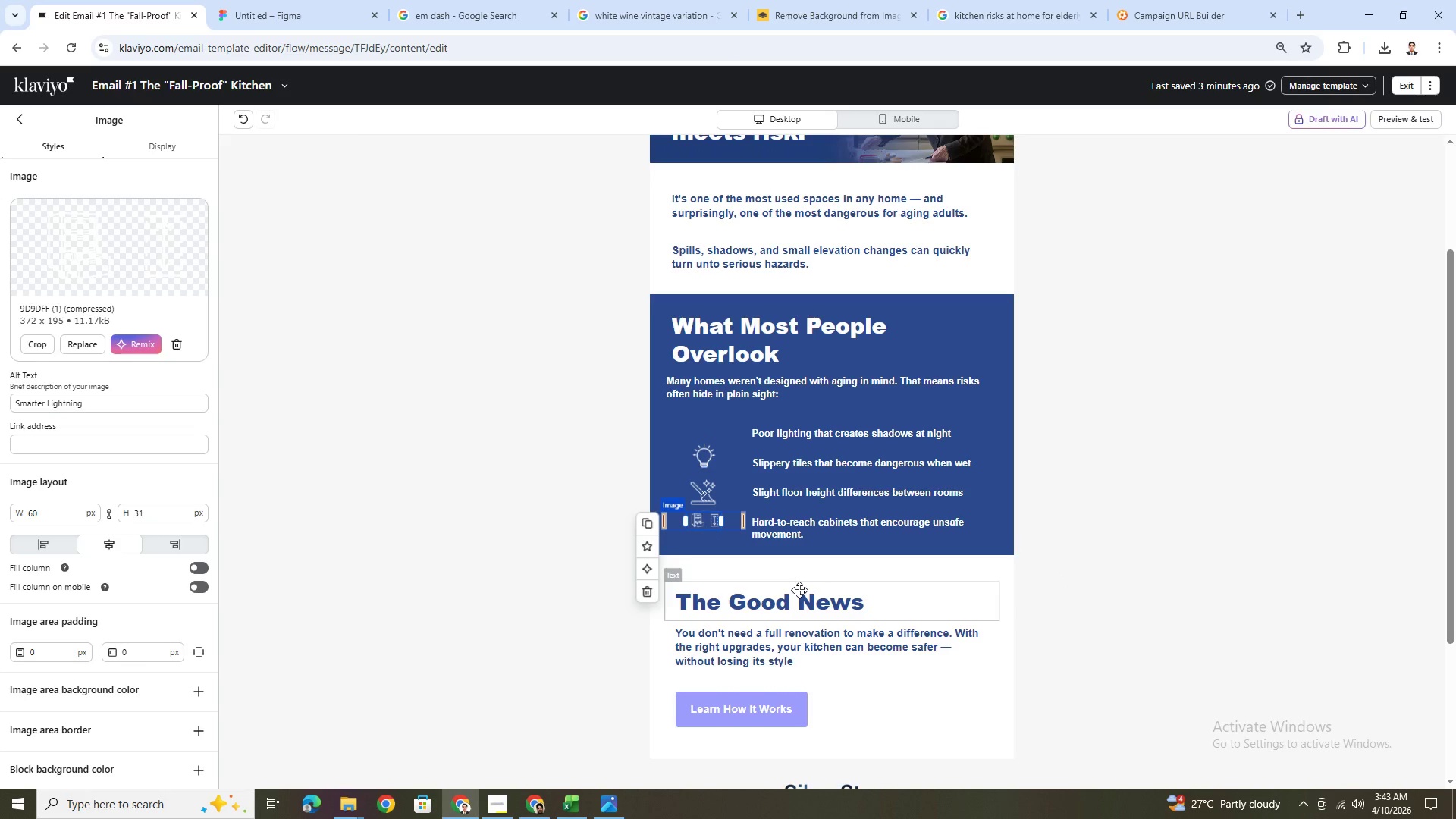 
hold_key(key=ControlLeft, duration=1.06)
scroll: coordinate [730, 552], scroll_direction: up, amount: 2.0
 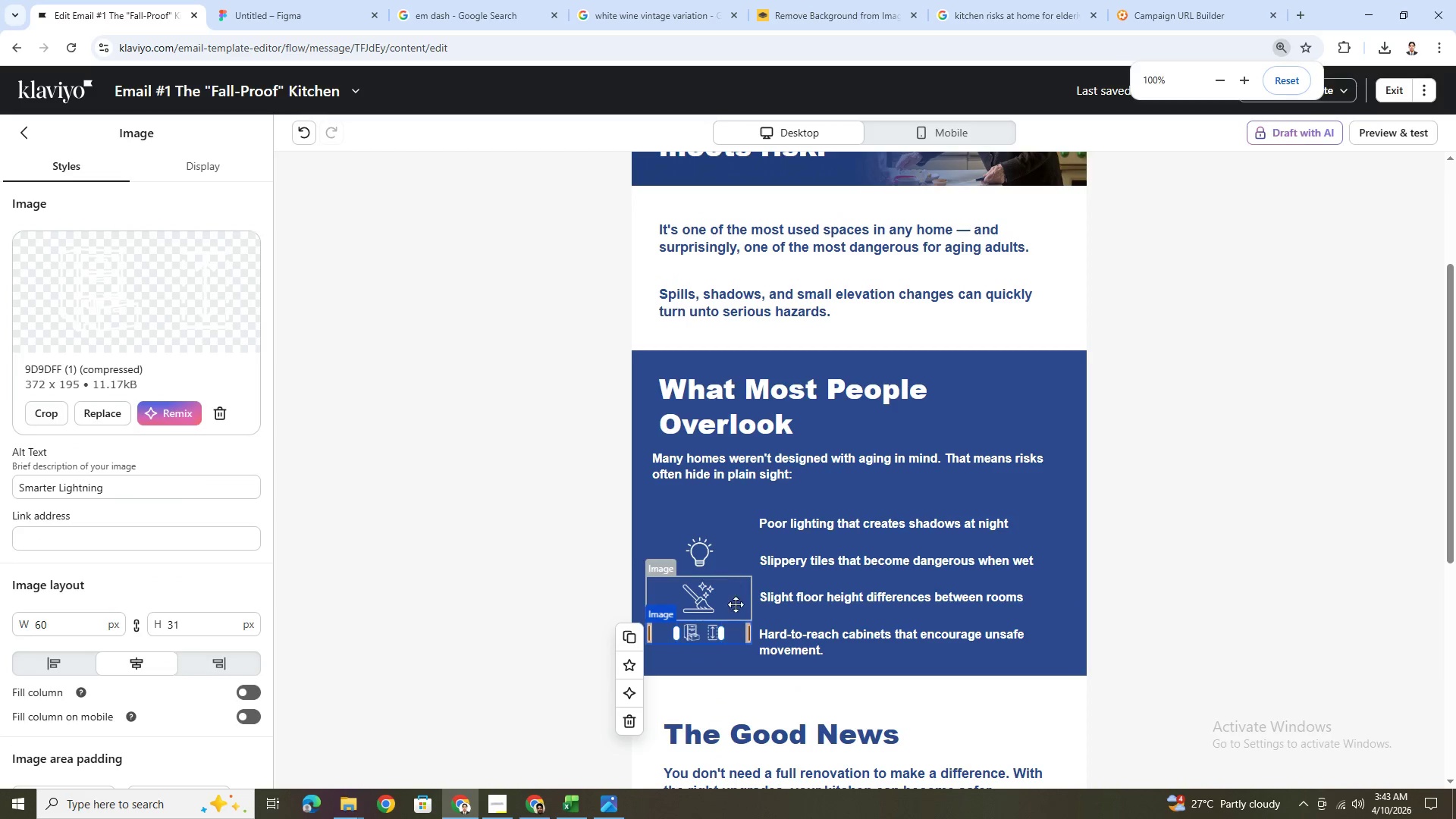 
scroll: coordinate [737, 606], scroll_direction: down, amount: 1.0
 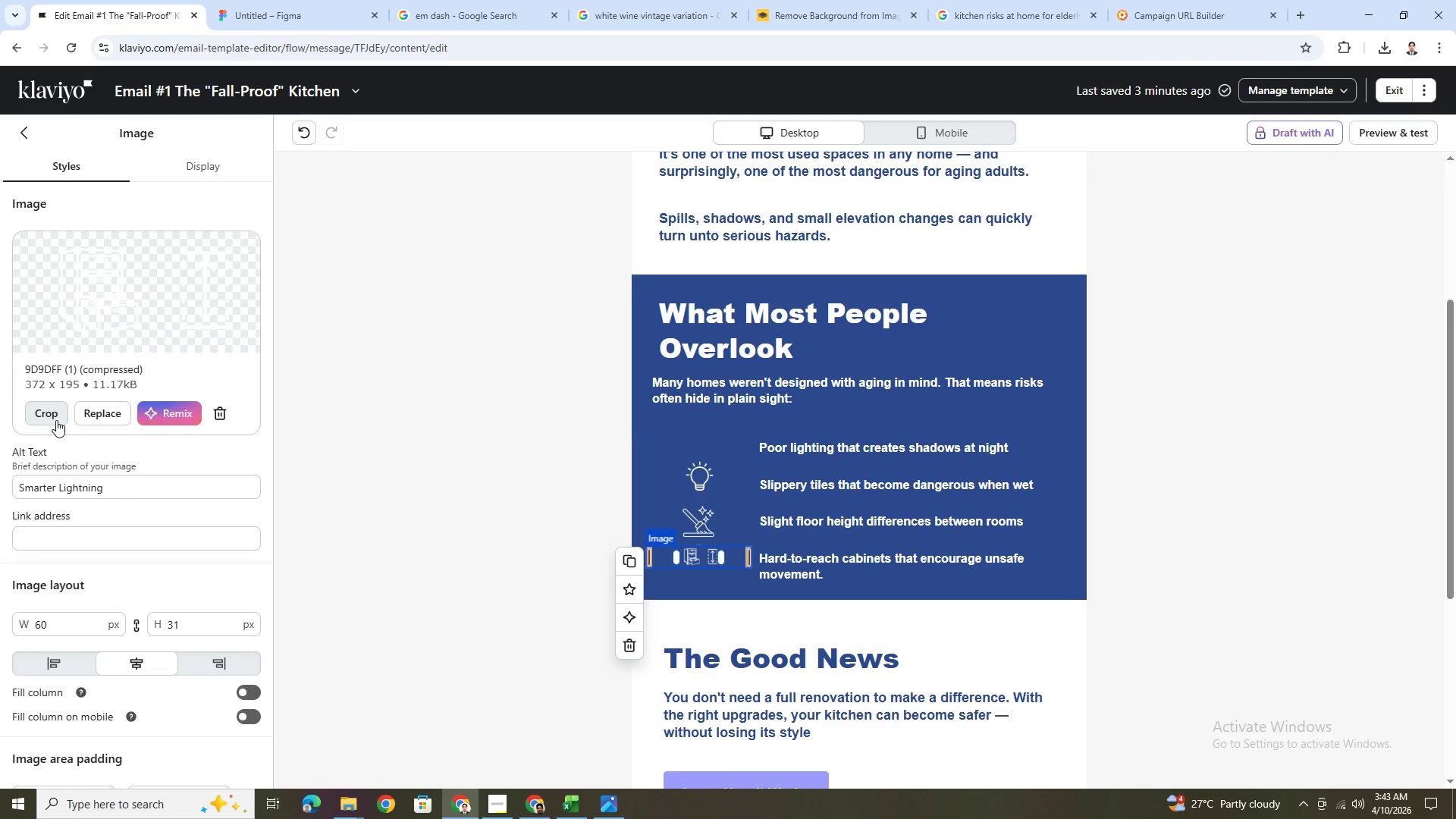 
left_click([61, 416])
 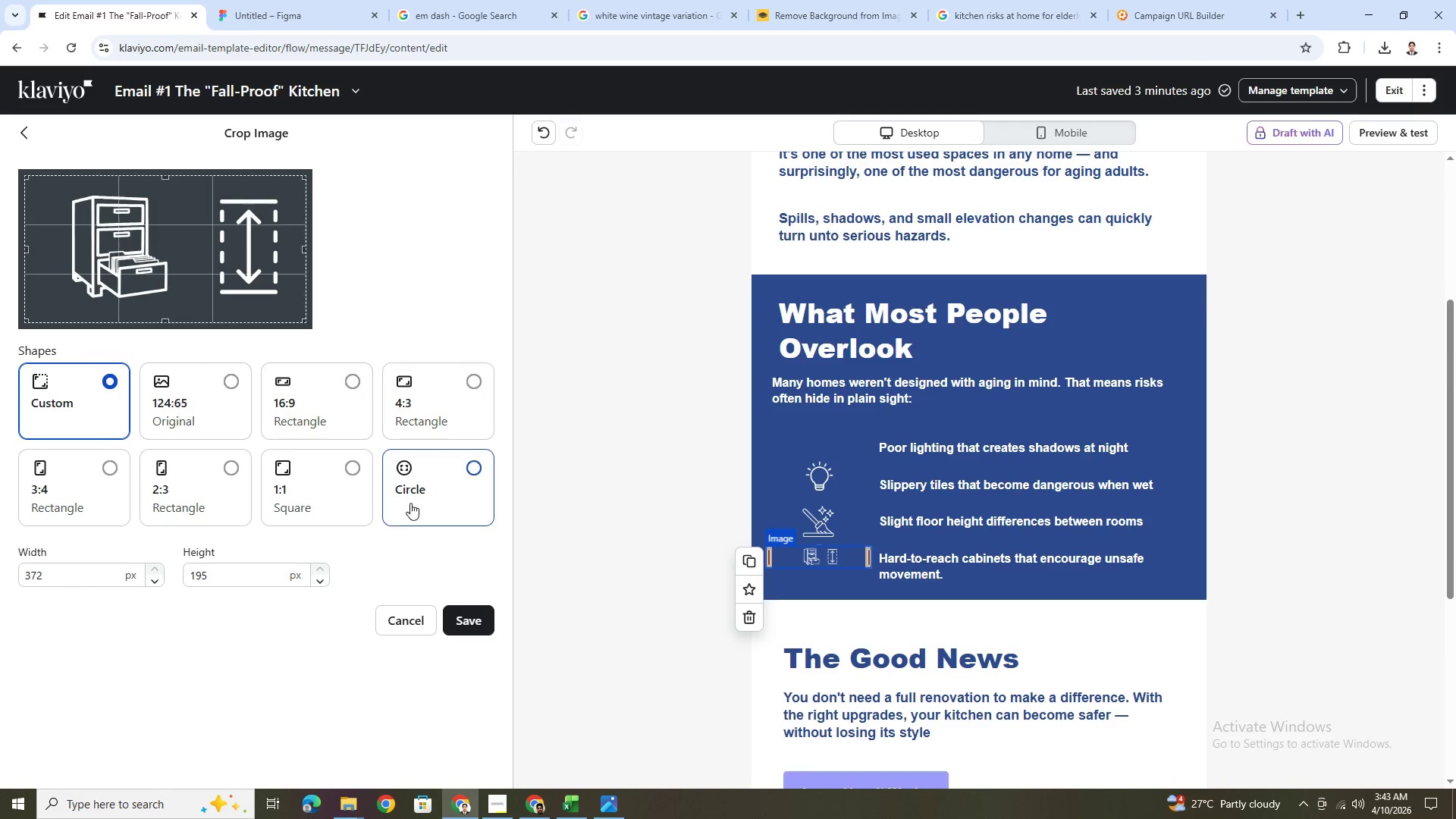 
left_click([470, 469])
 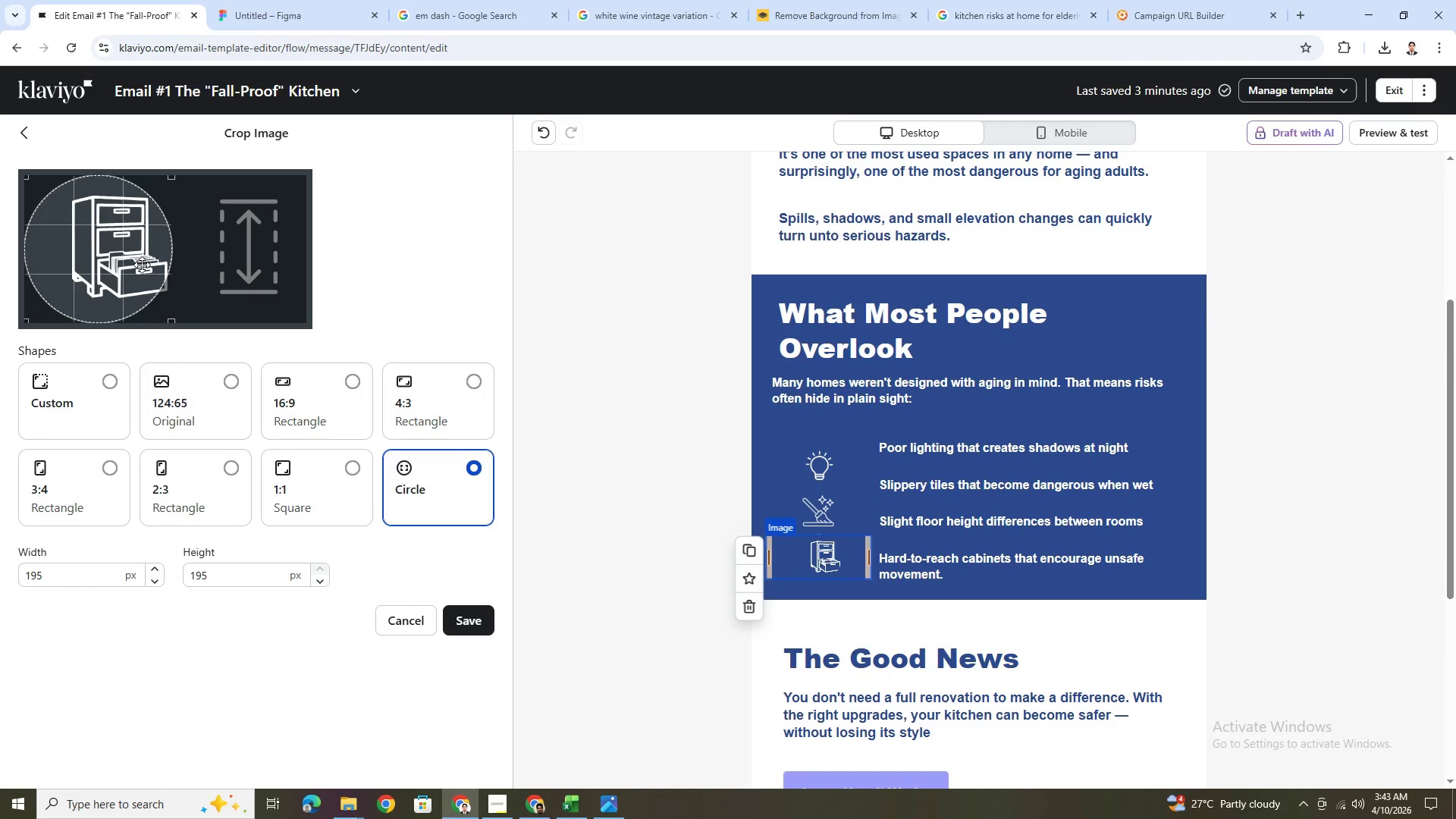 
left_click_drag(start_coordinate=[140, 264], to_coordinate=[154, 262])
 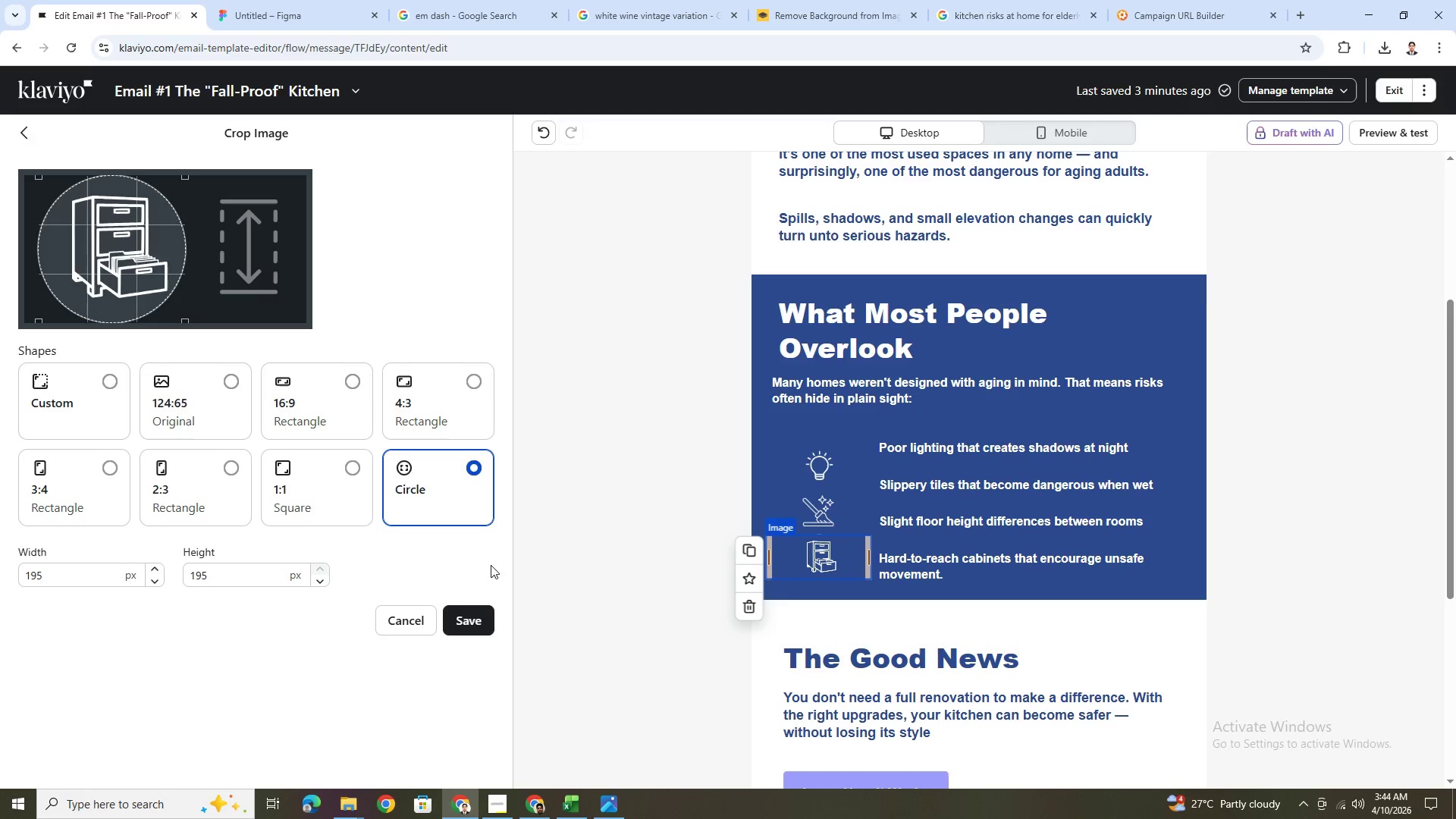 
left_click([482, 620])
 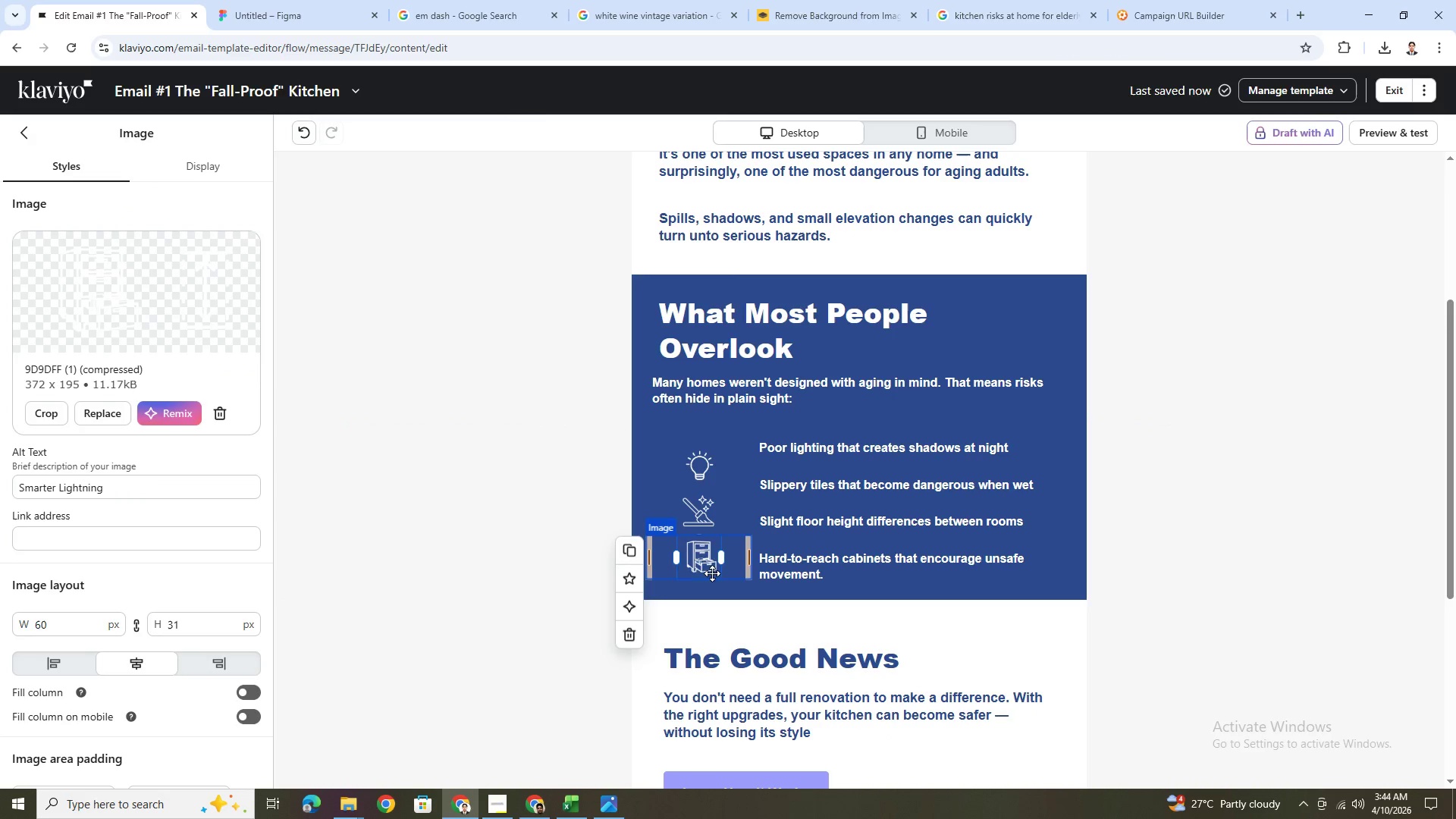 
left_click([629, 545])
 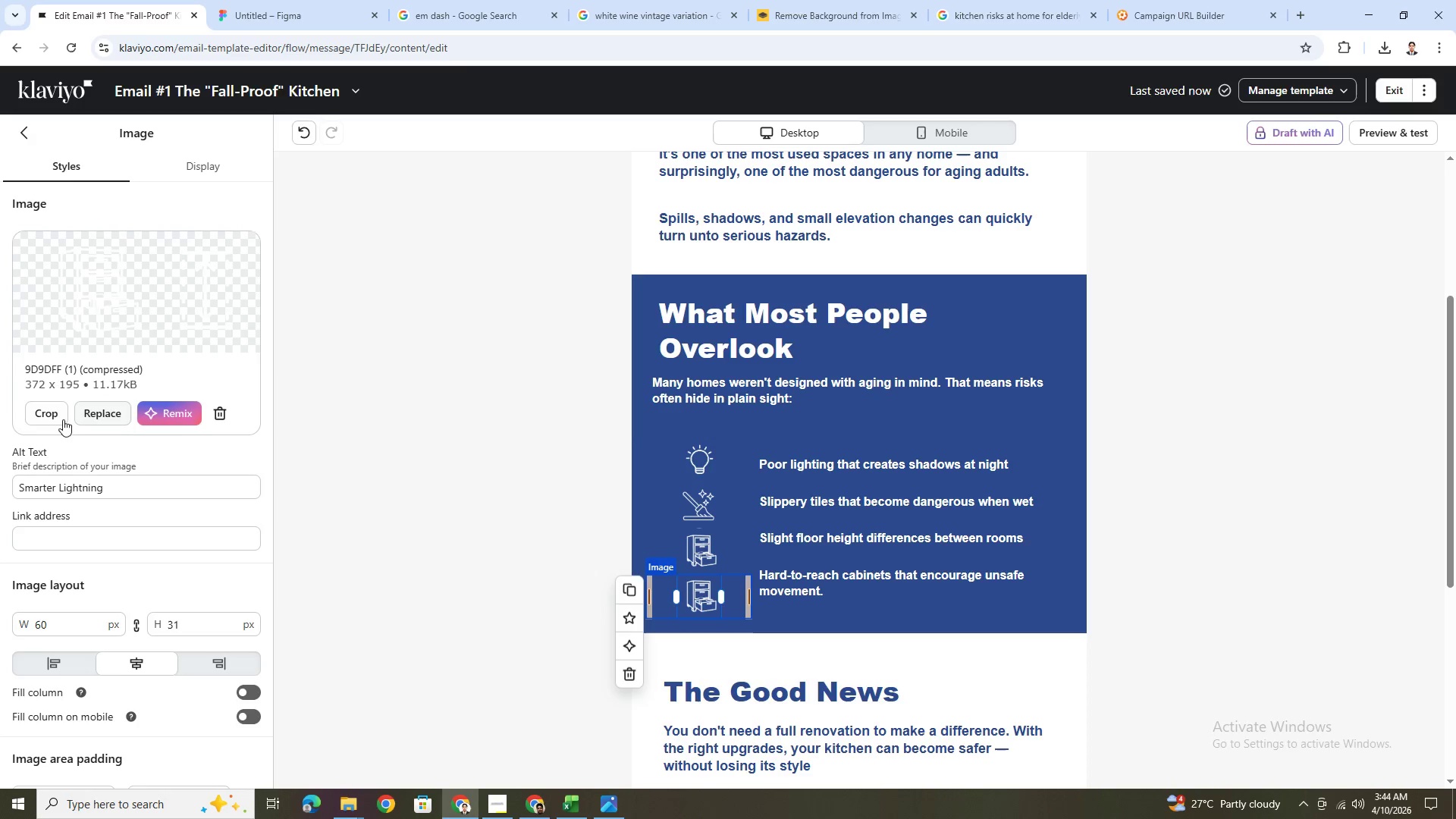 
left_click([55, 416])
 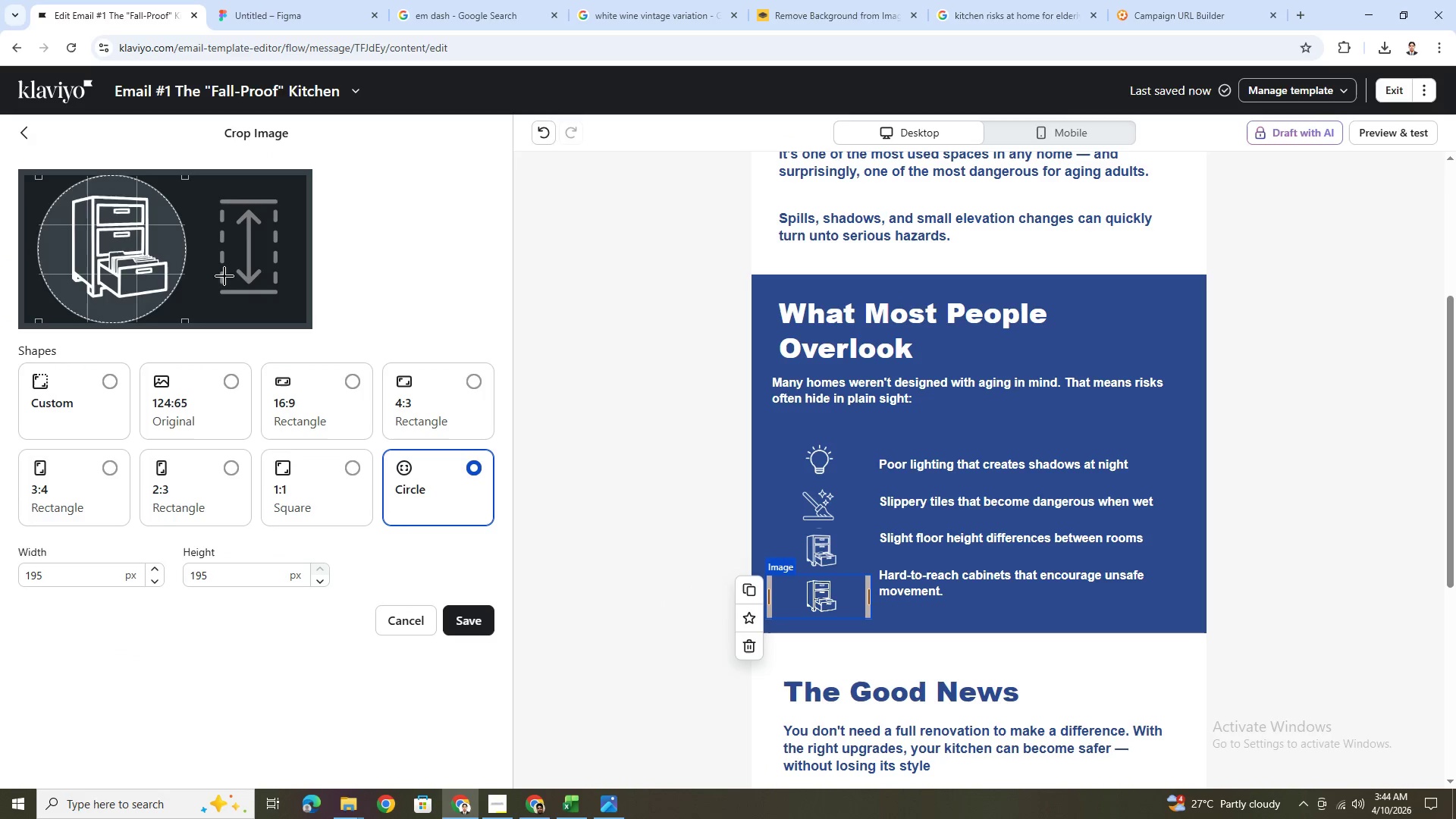 
left_click_drag(start_coordinate=[135, 261], to_coordinate=[373, 266])
 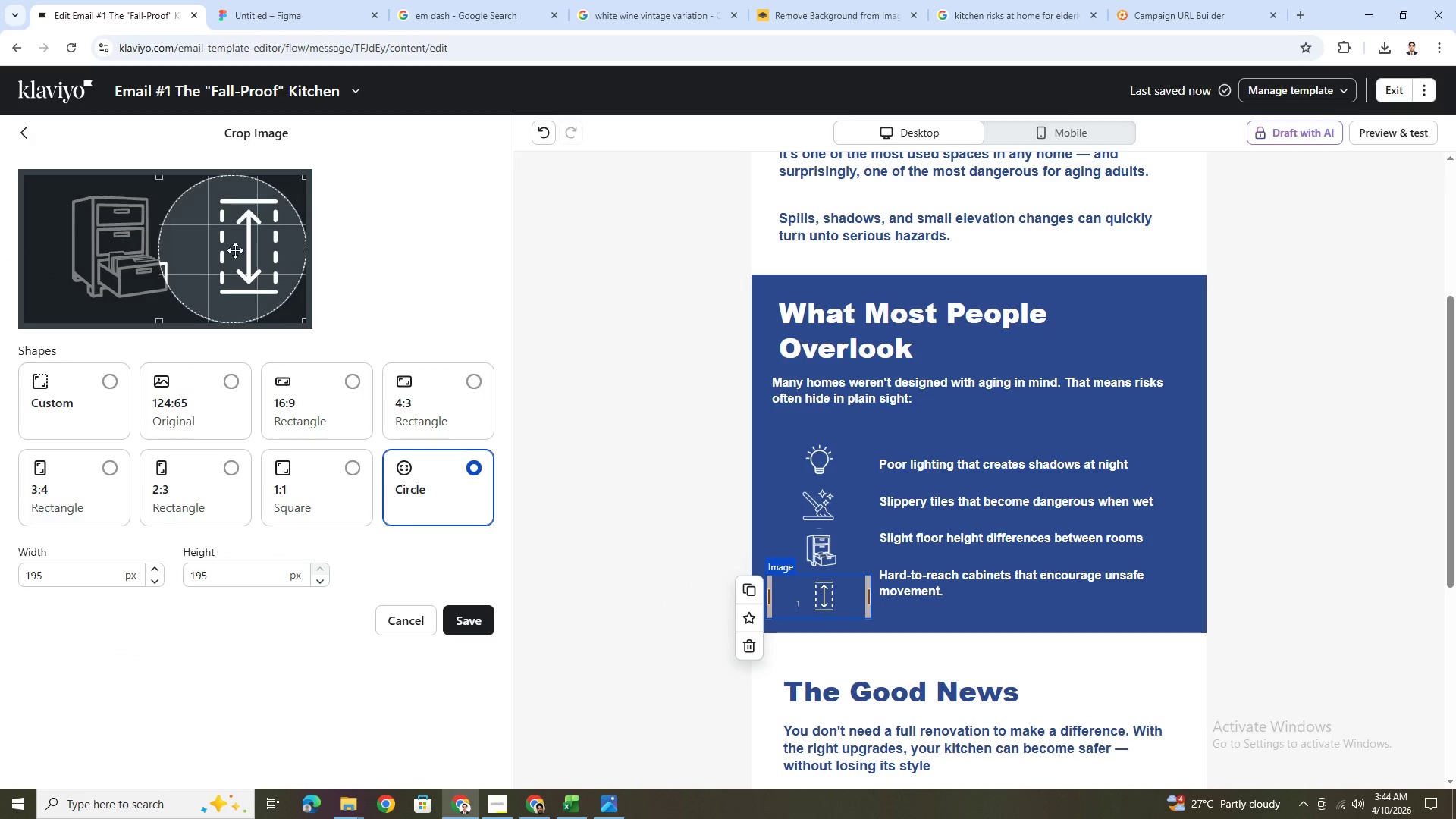 
left_click_drag(start_coordinate=[224, 263], to_coordinate=[278, 250])
 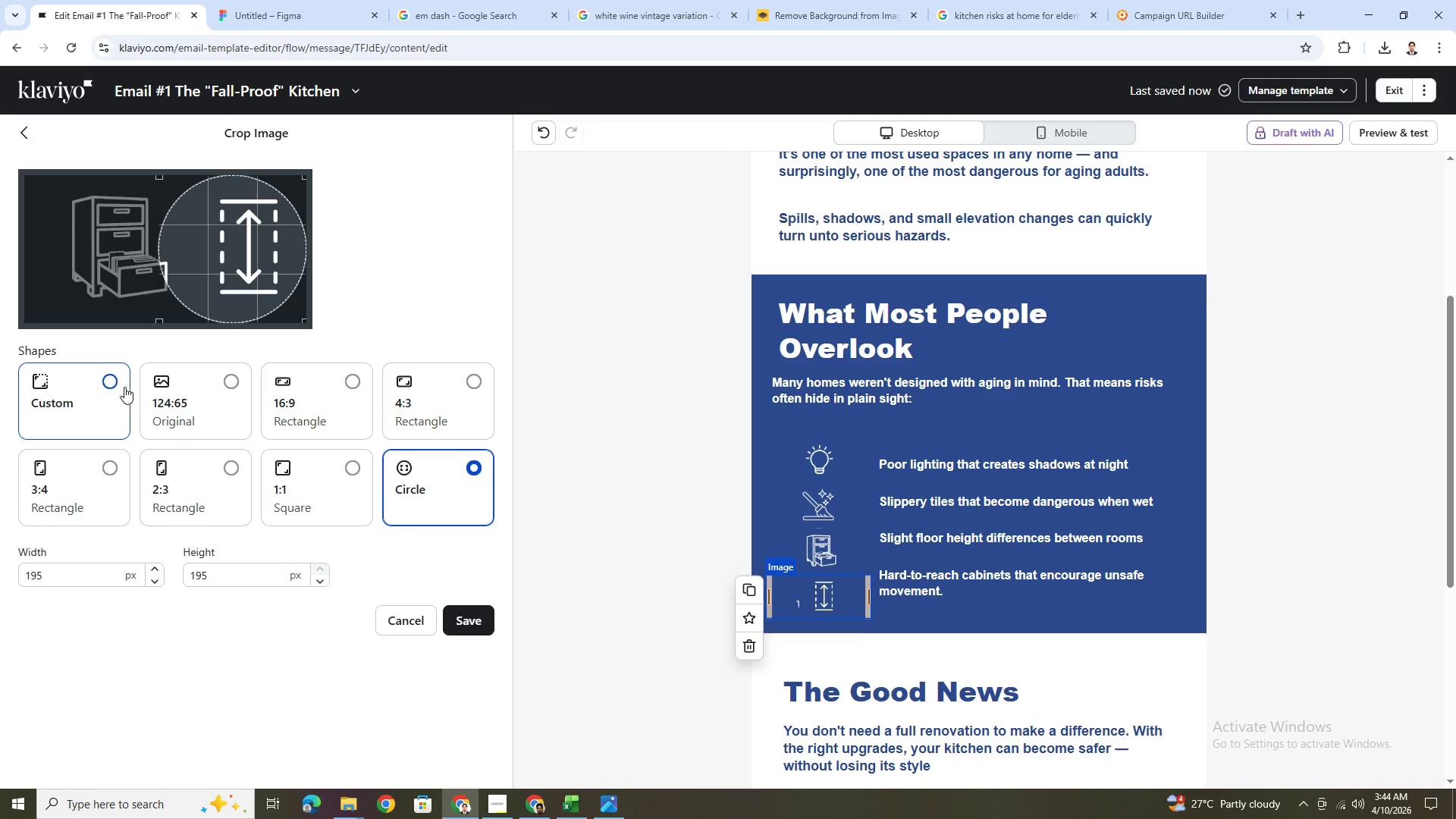 
left_click([108, 386])
 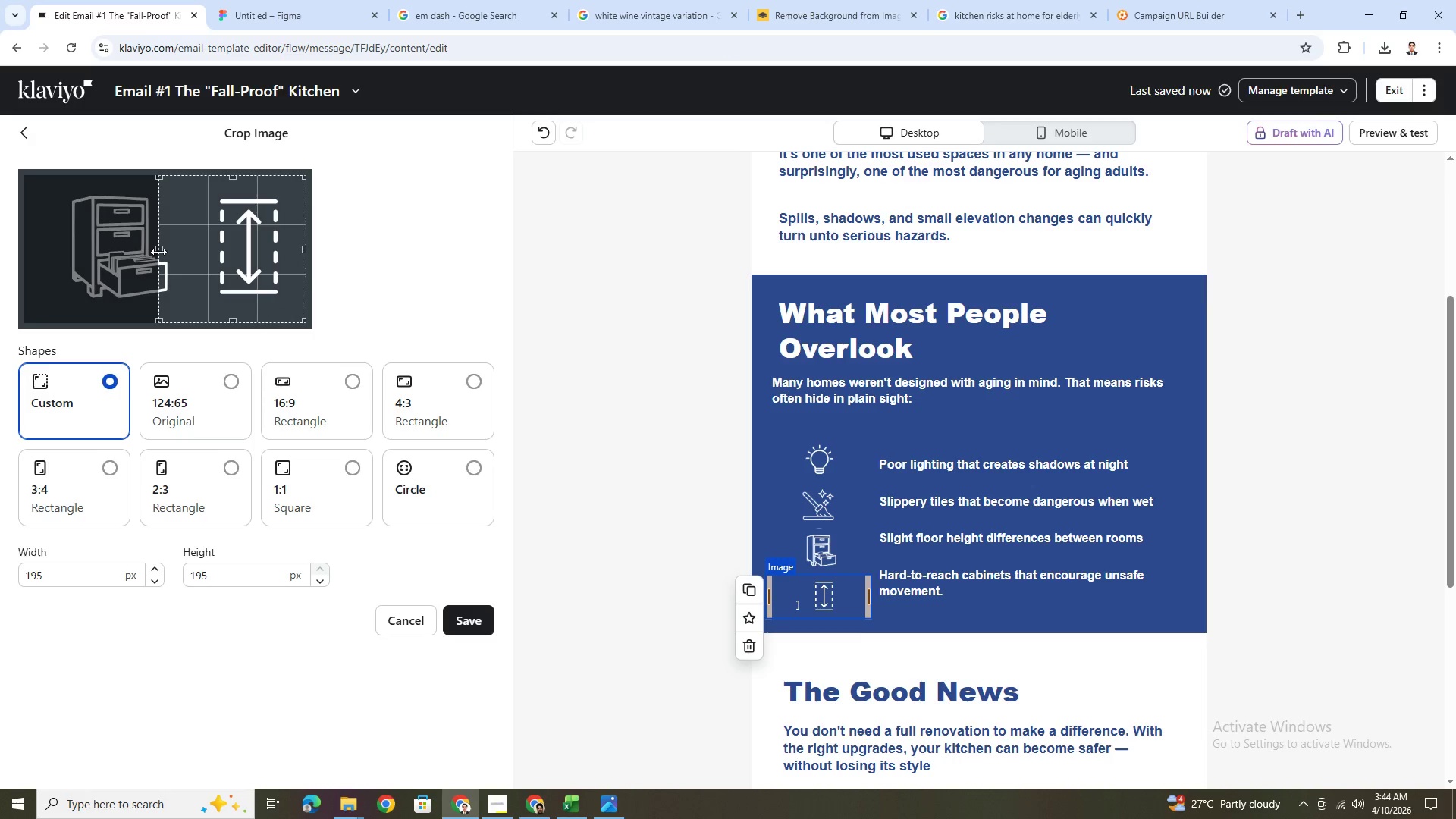 
left_click_drag(start_coordinate=[159, 250], to_coordinate=[182, 250])
 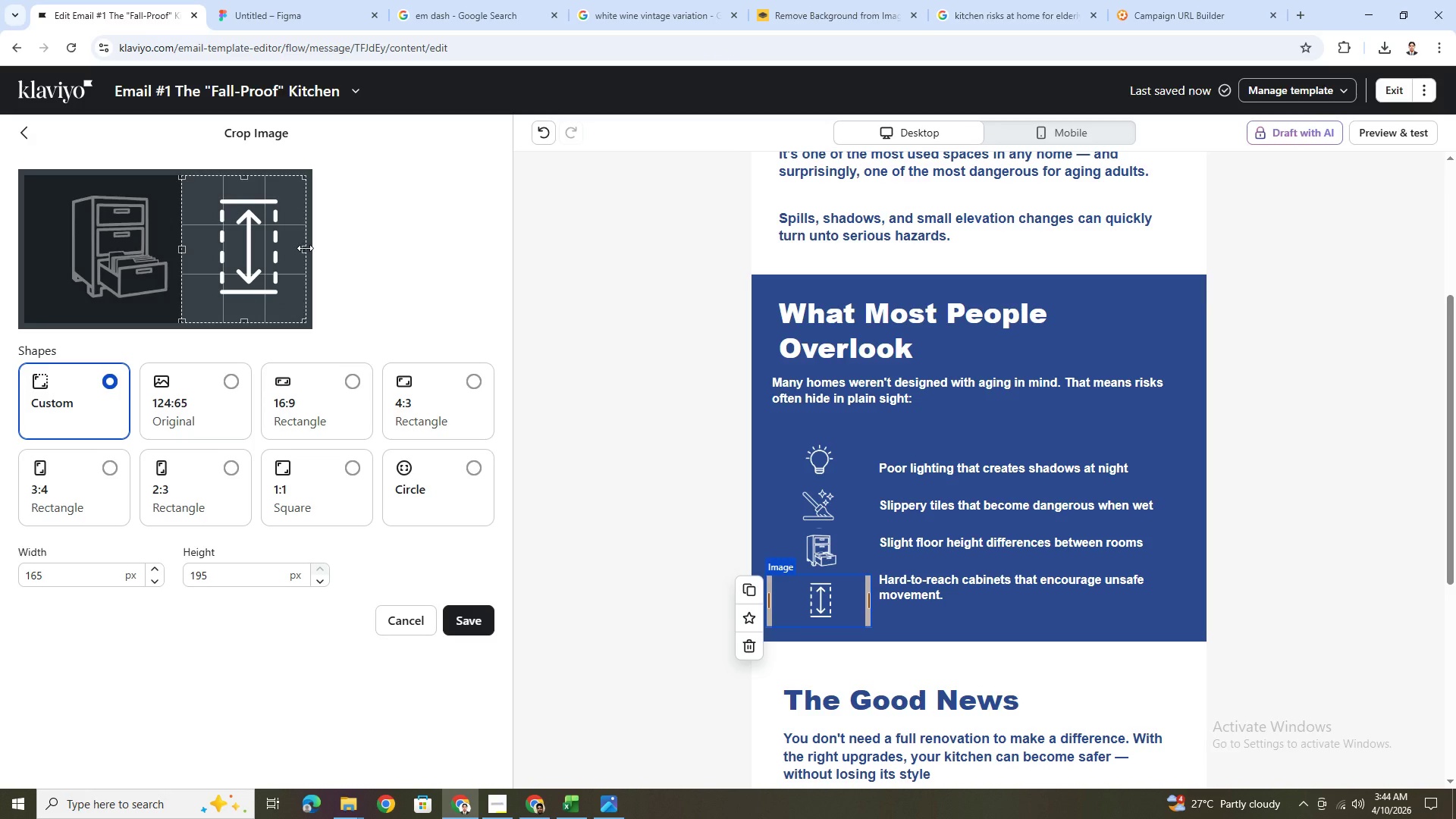 
left_click_drag(start_coordinate=[305, 248], to_coordinate=[298, 250])
 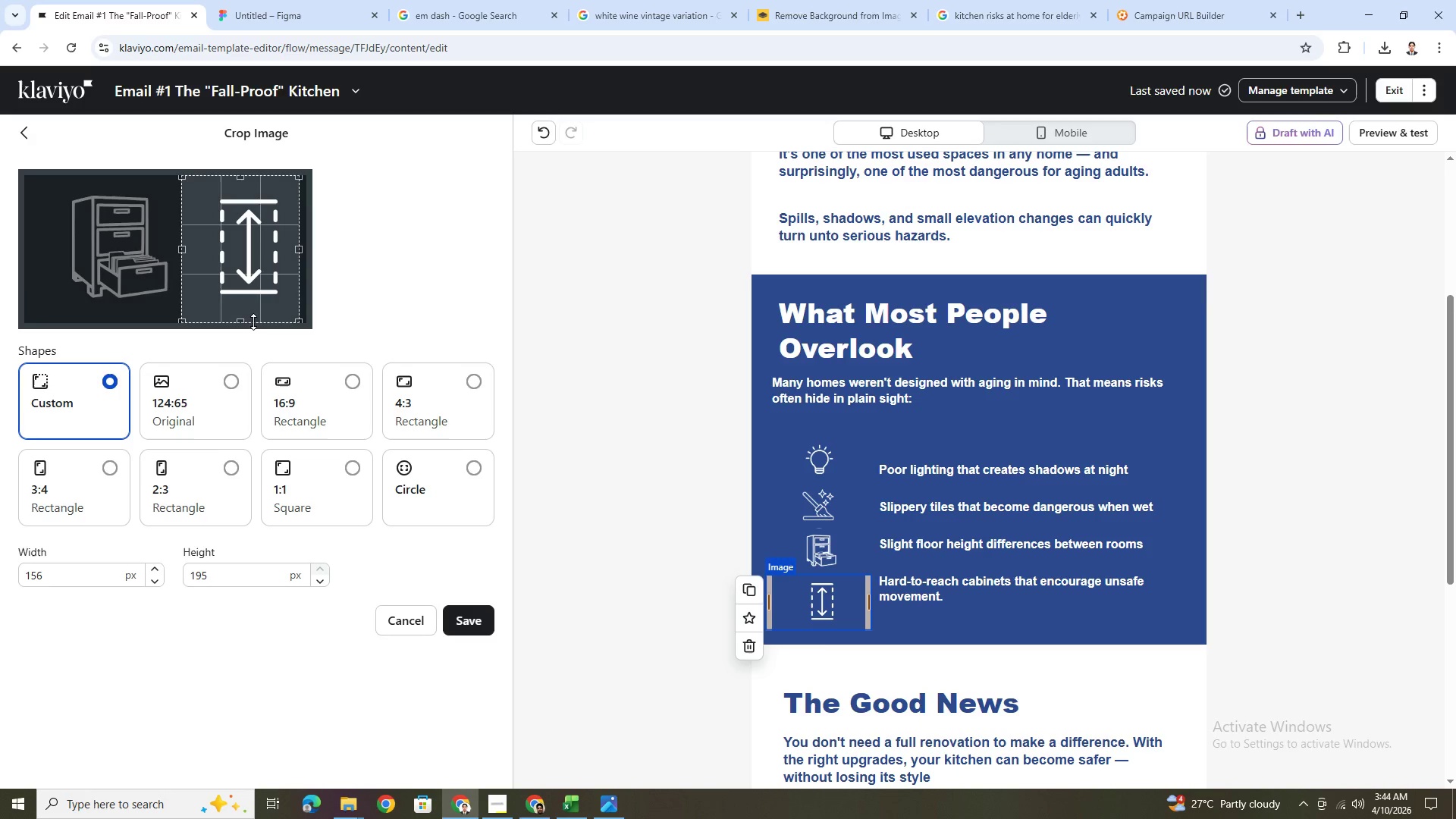 
left_click_drag(start_coordinate=[252, 322], to_coordinate=[254, 312])
 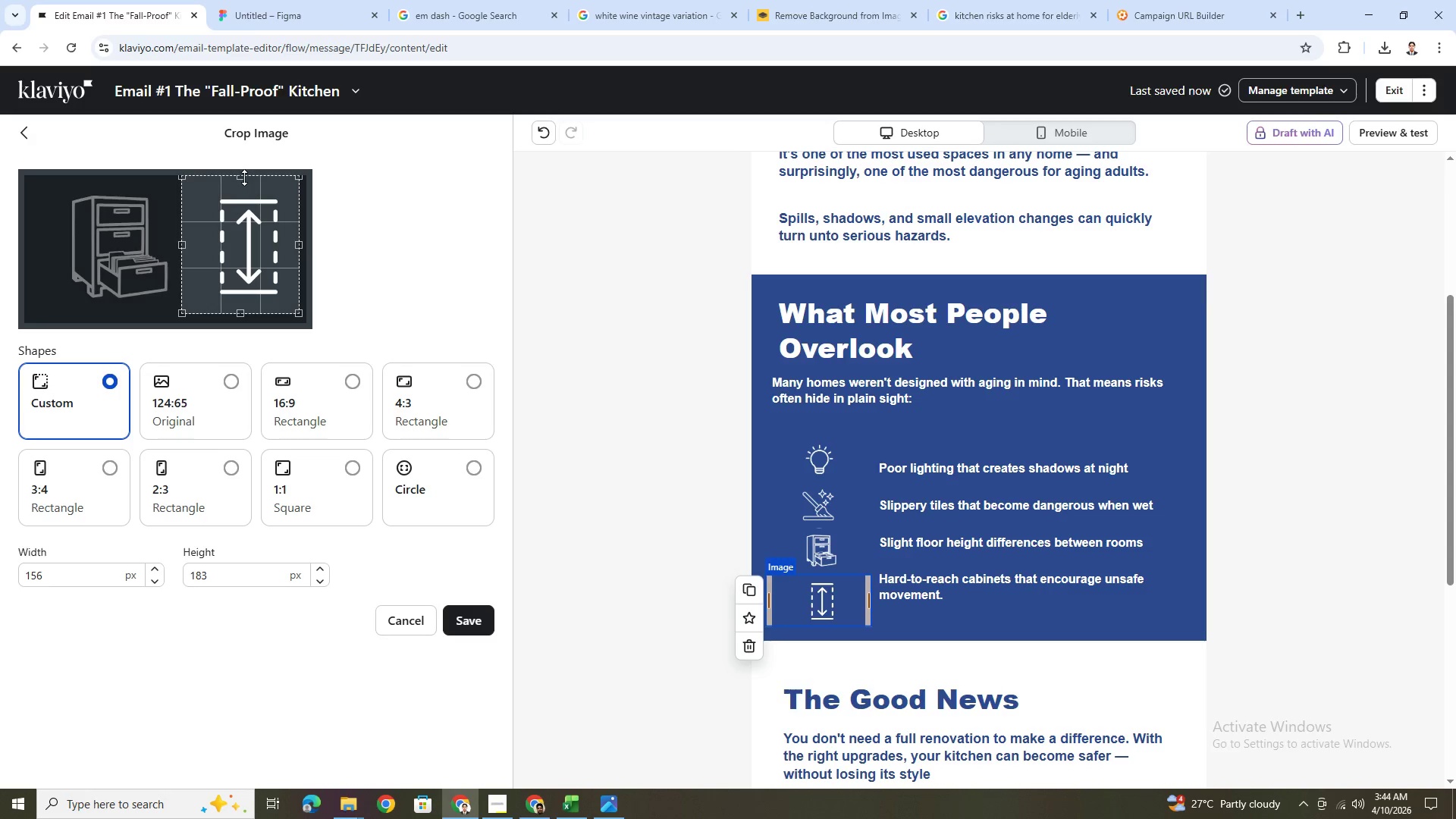 
left_click_drag(start_coordinate=[241, 177], to_coordinate=[248, 157])
 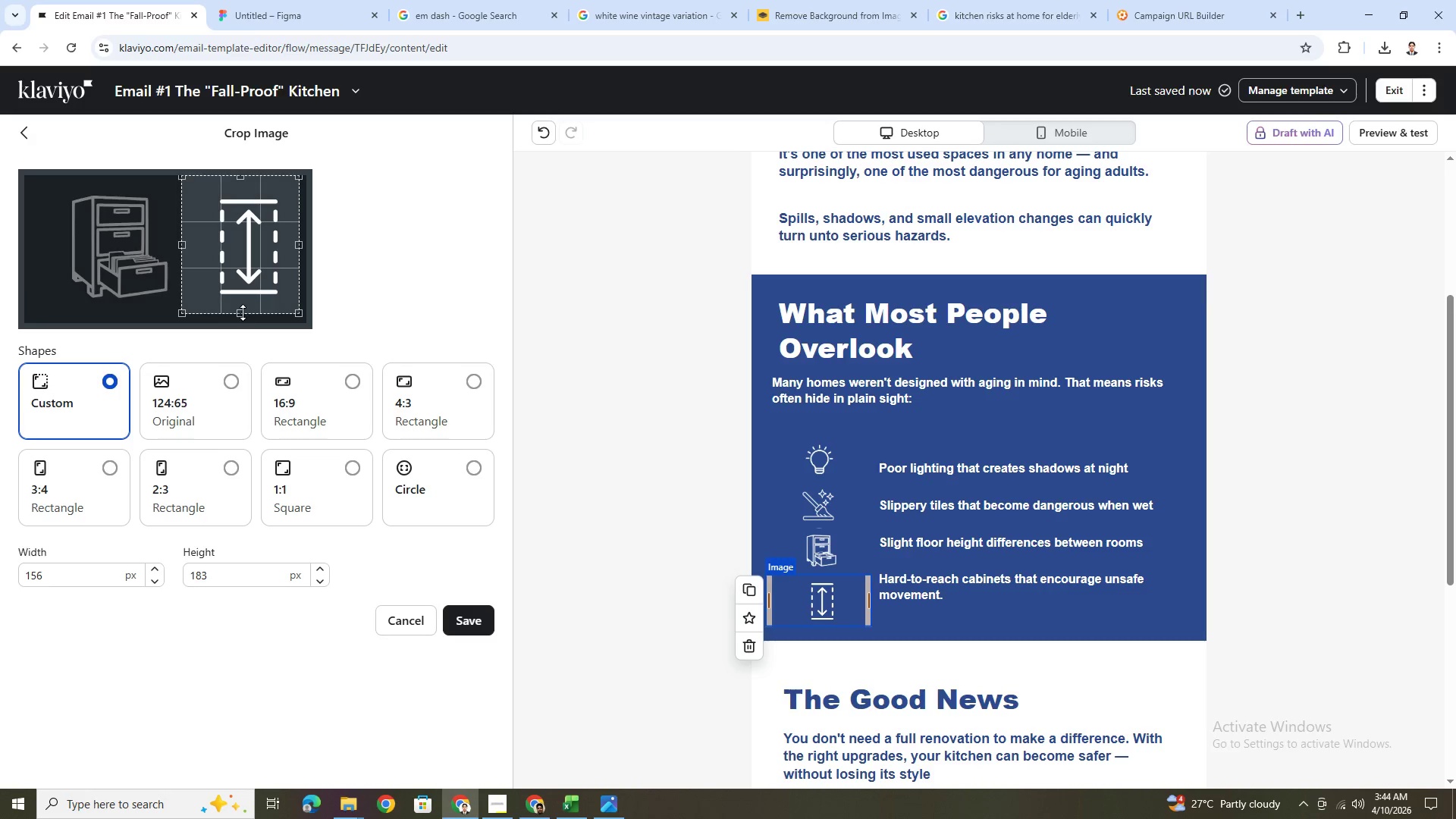 
left_click_drag(start_coordinate=[243, 314], to_coordinate=[241, 307])
 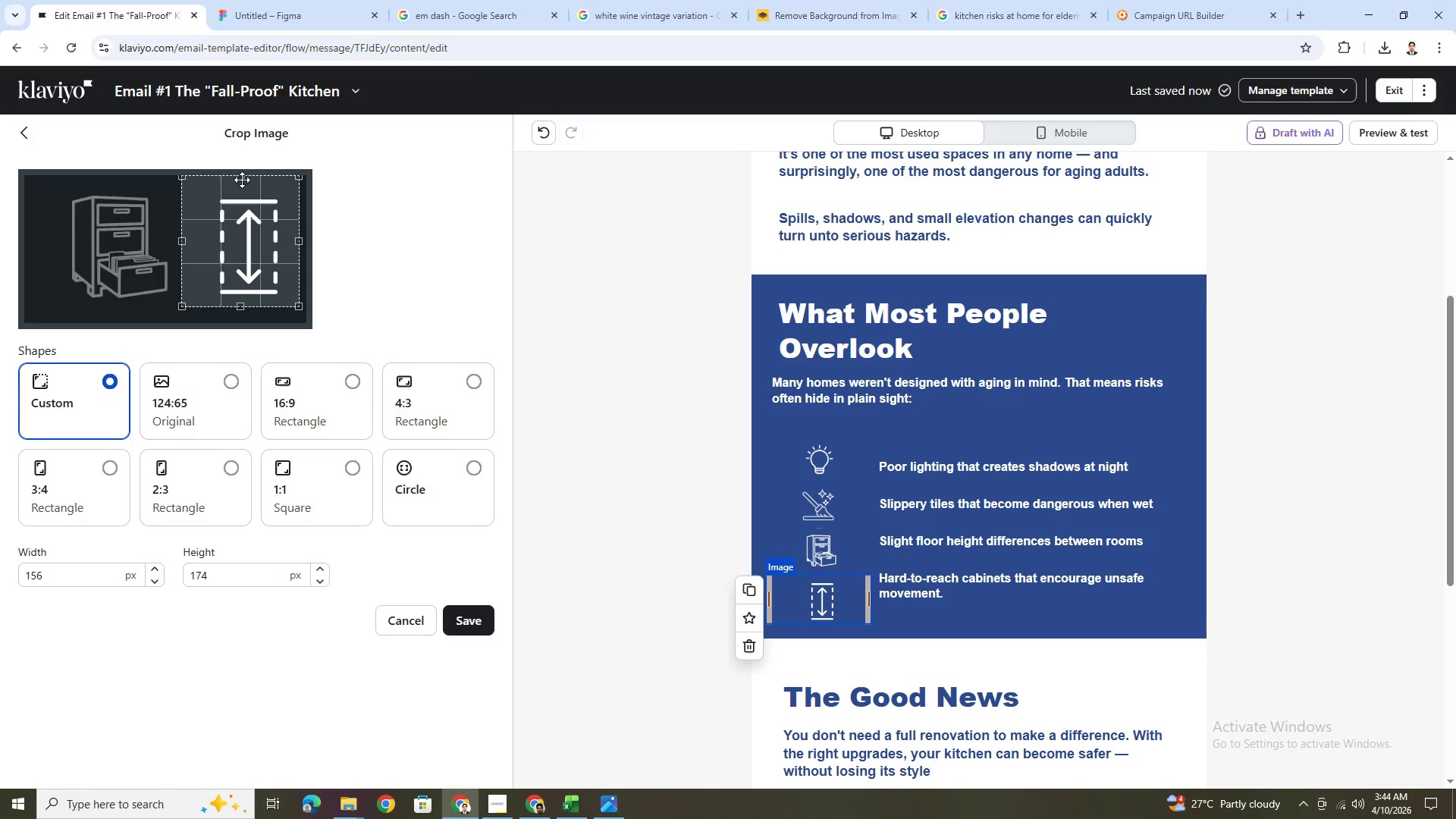 
left_click_drag(start_coordinate=[241, 178], to_coordinate=[245, 186])
 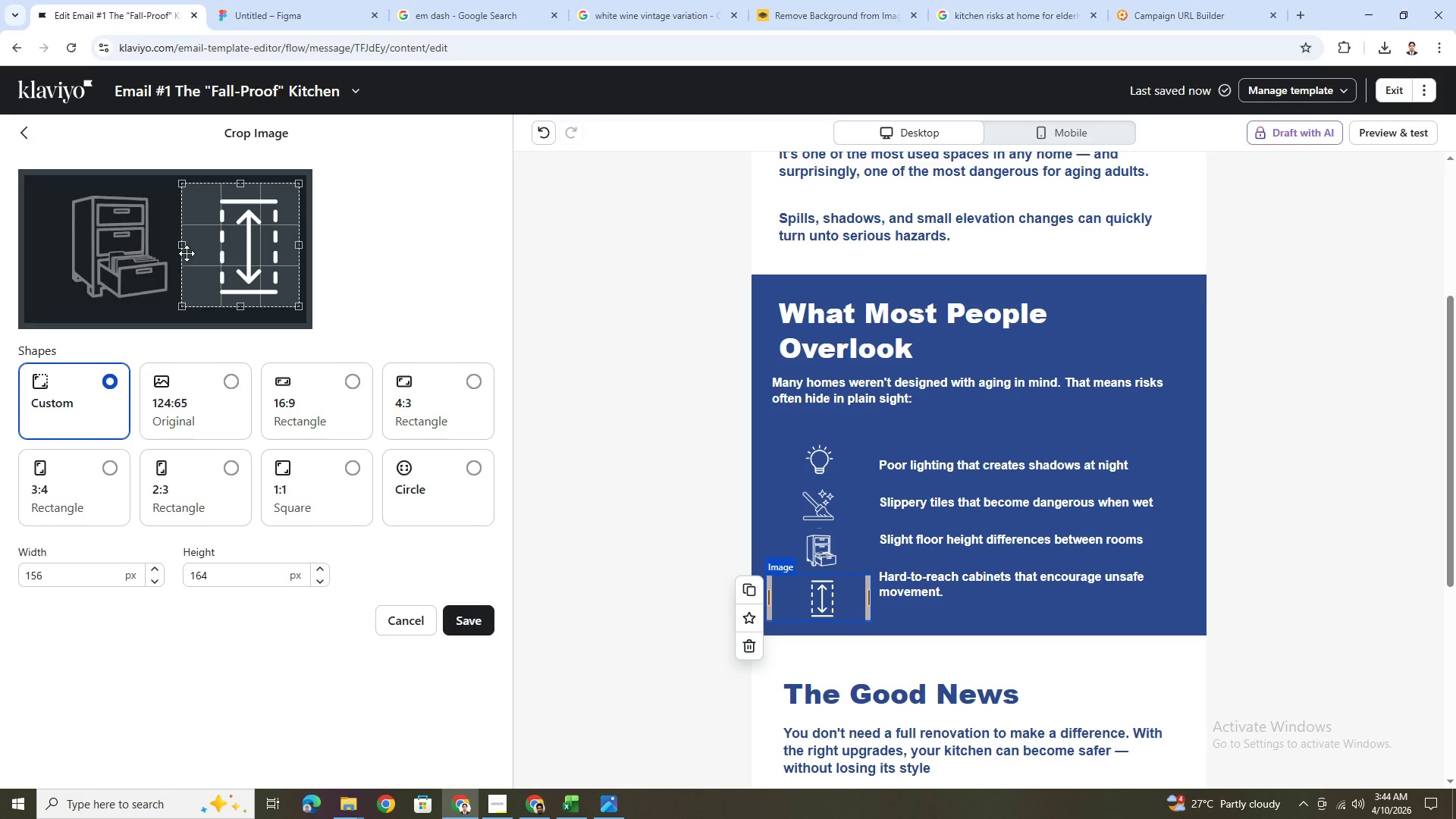 
left_click_drag(start_coordinate=[184, 246], to_coordinate=[177, 246])
 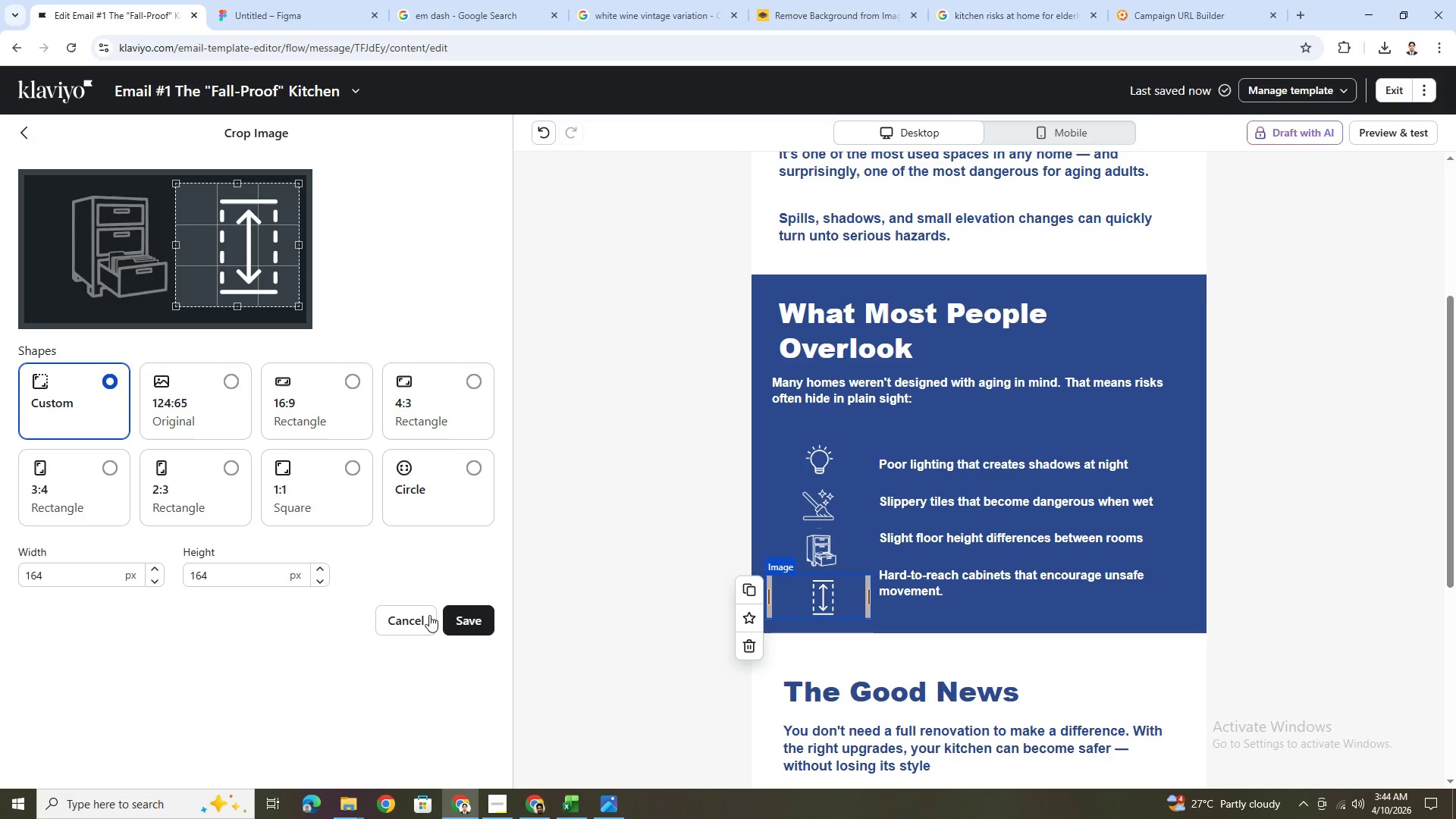 
left_click([480, 627])
 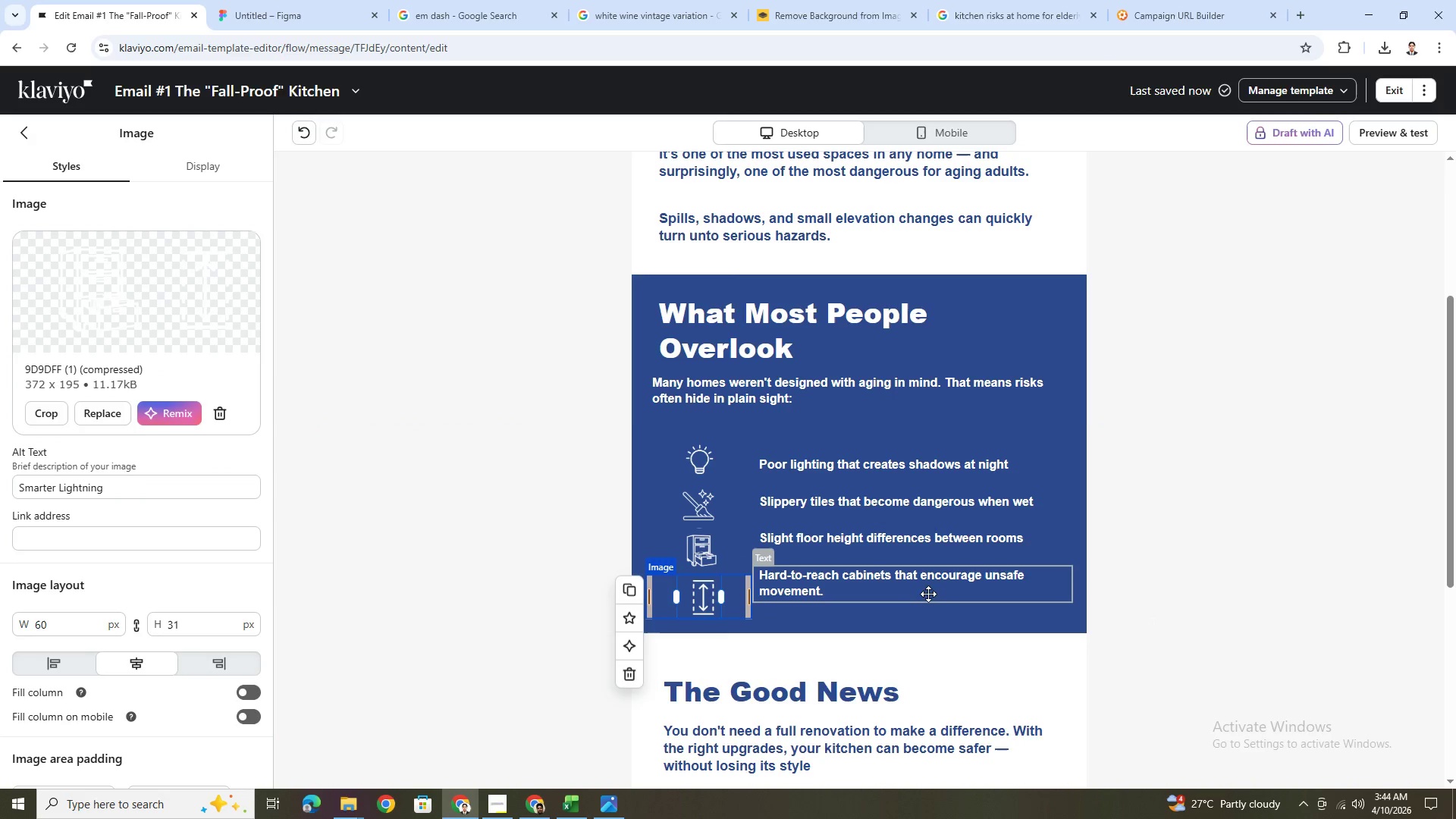 
left_click([931, 687])
 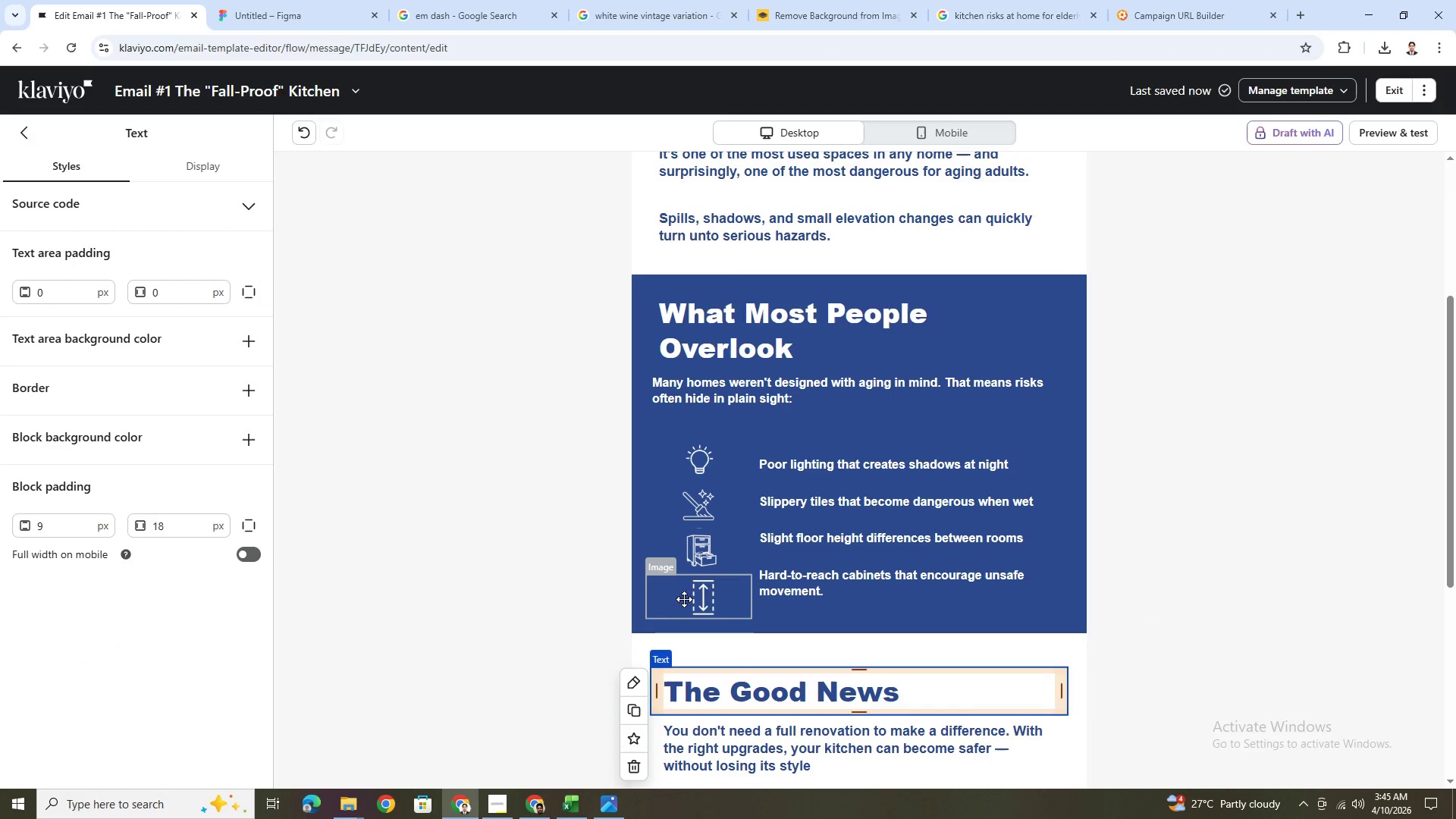 
left_click_drag(start_coordinate=[698, 597], to_coordinate=[703, 544])
 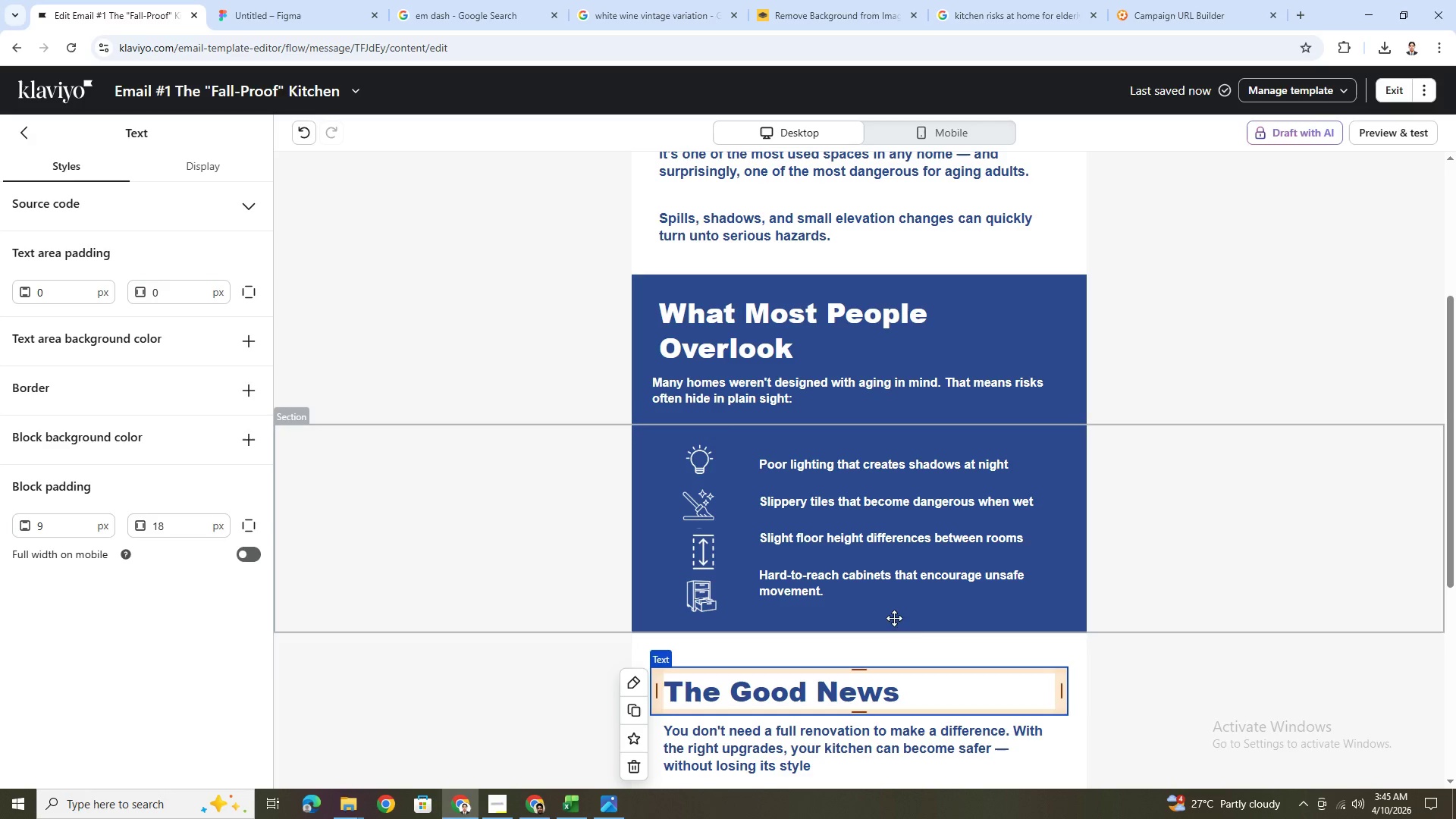 
wait(9.31)
 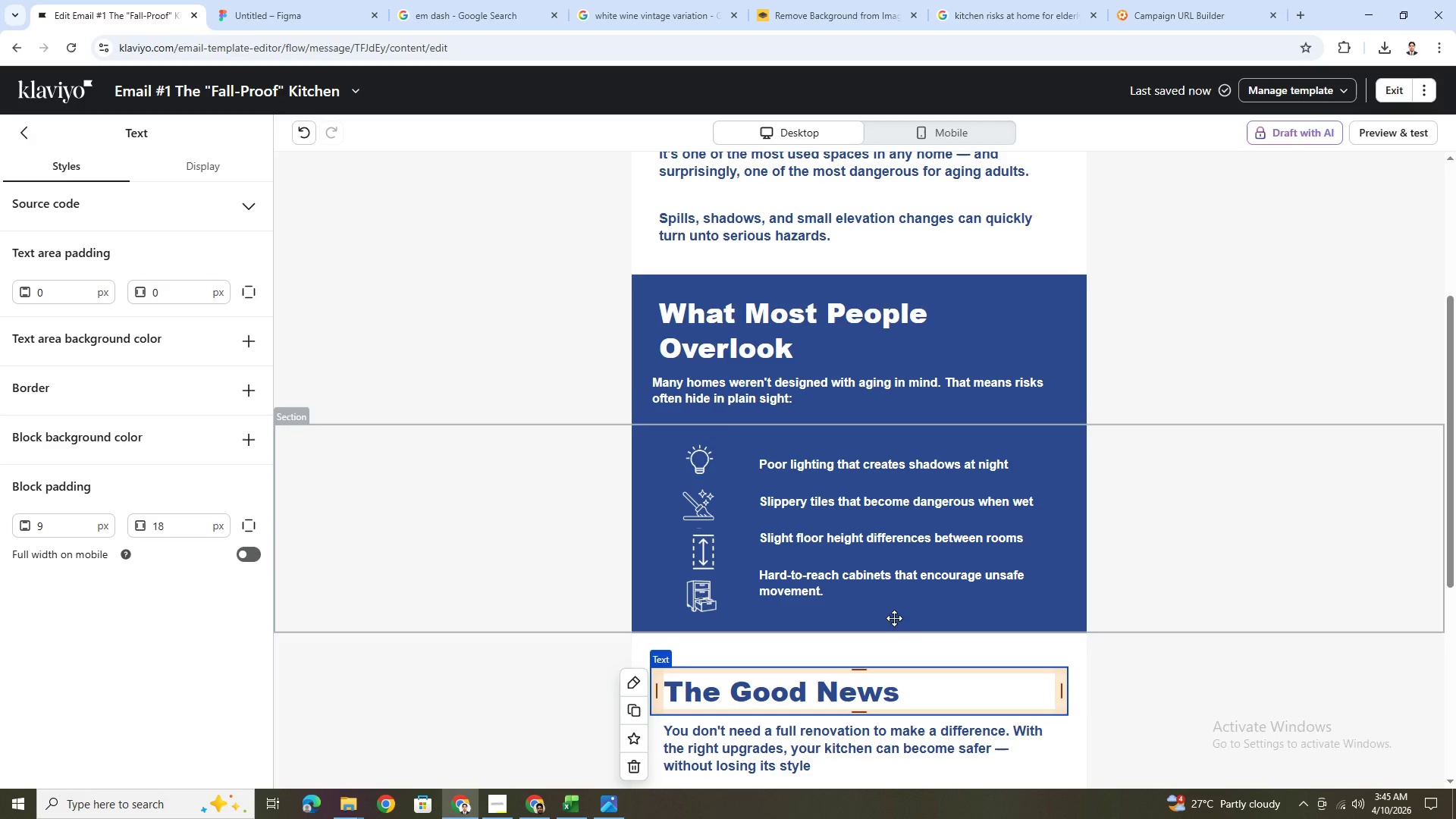 
hold_key(key=ControlLeft, duration=1.5)
scroll: coordinate [1110, 636], scroll_direction: down, amount: 3.0
 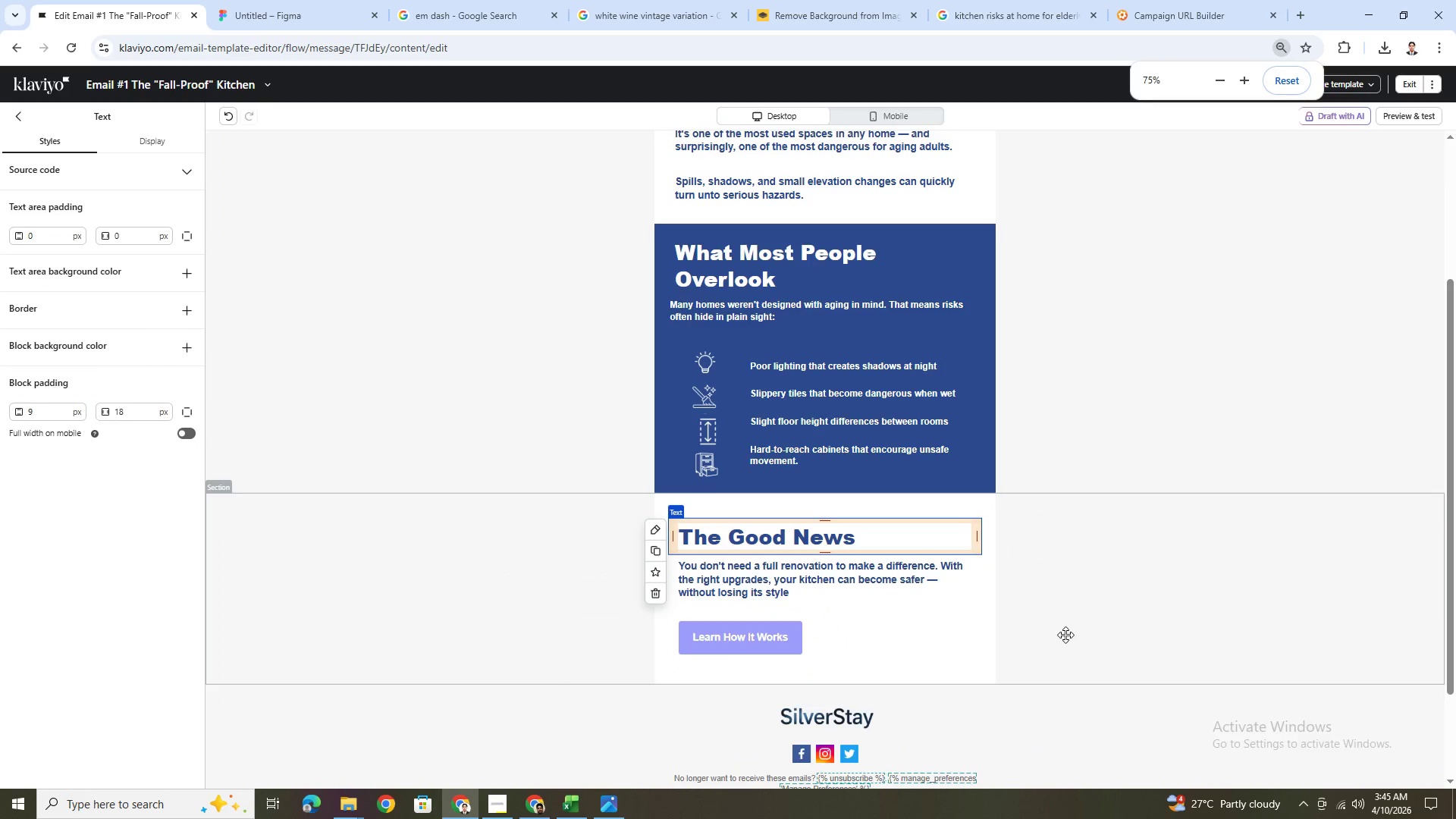 
hold_key(key=ControlLeft, duration=0.48)
 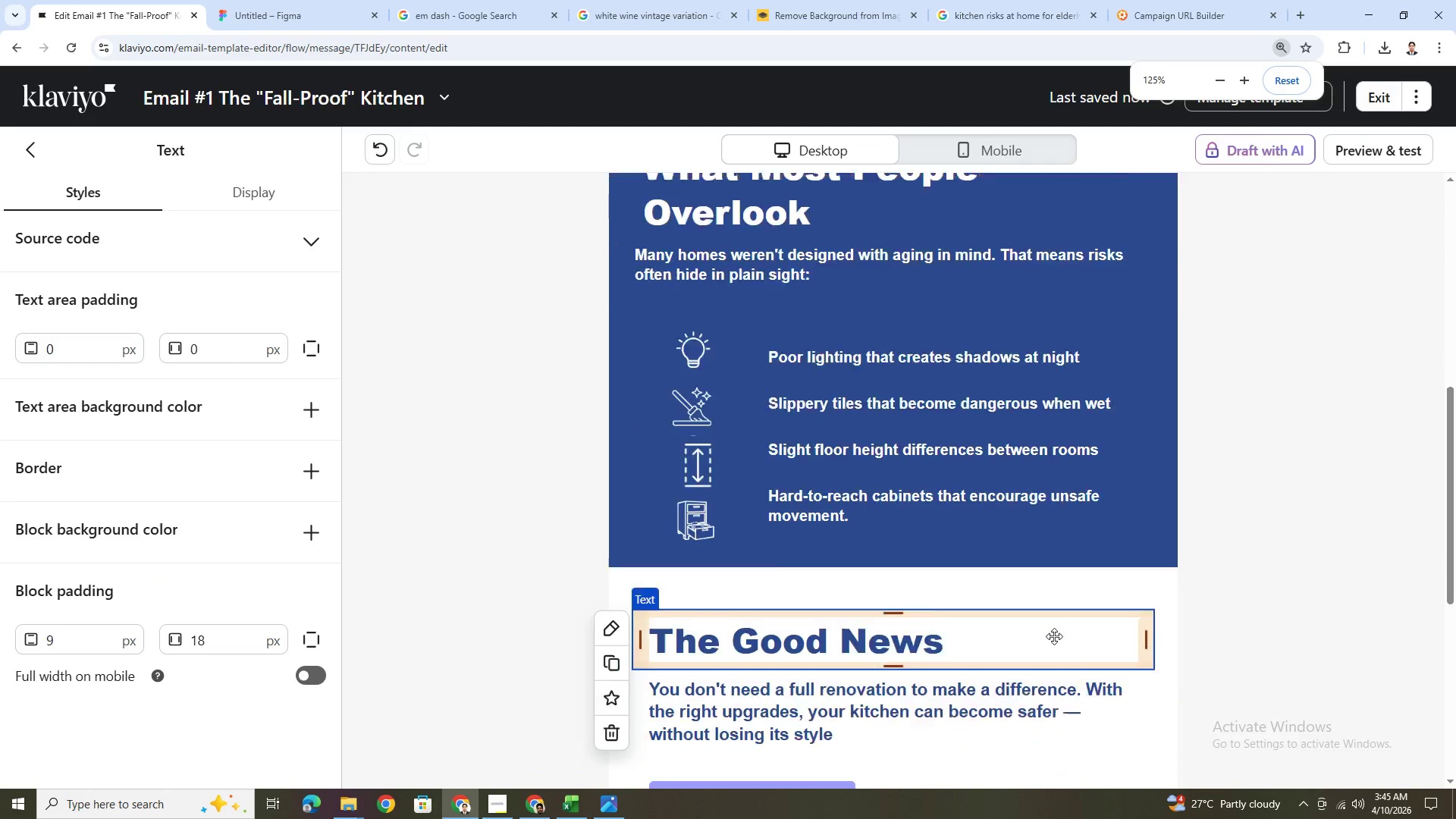 
scroll: coordinate [1078, 666], scroll_direction: up, amount: 5.0
 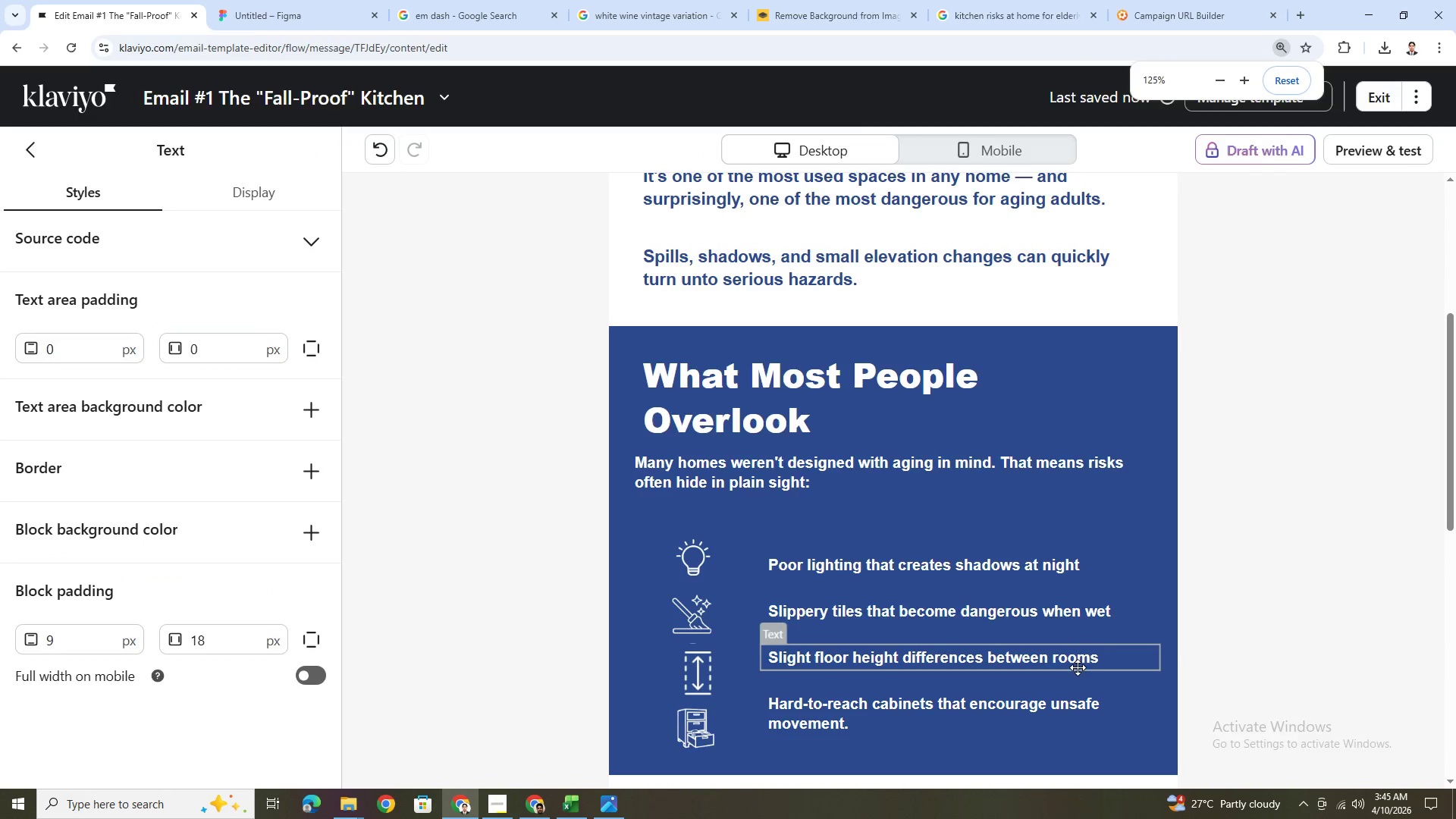 
scroll: coordinate [1072, 663], scroll_direction: down, amount: 3.0
 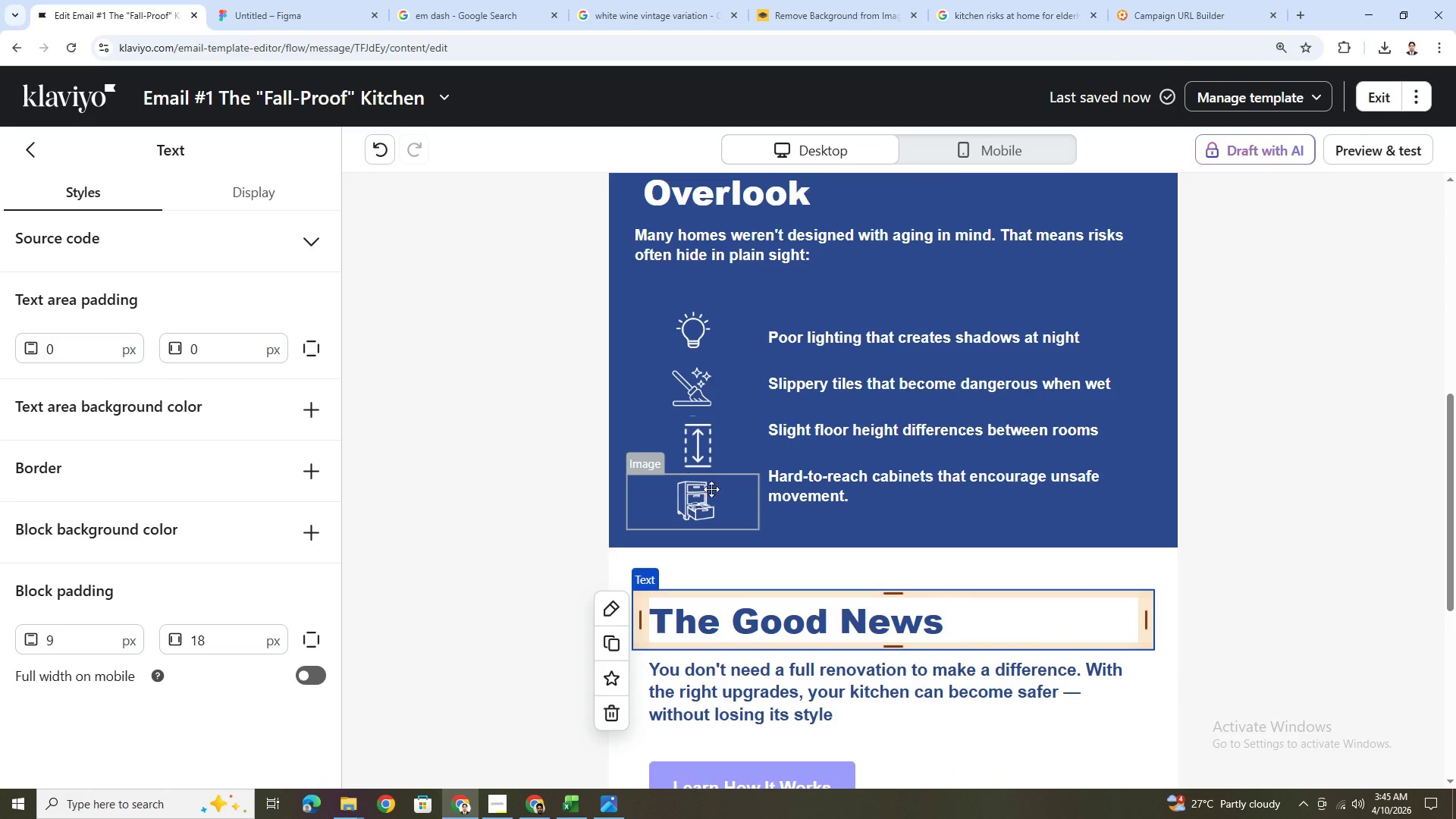 
left_click([711, 429])
 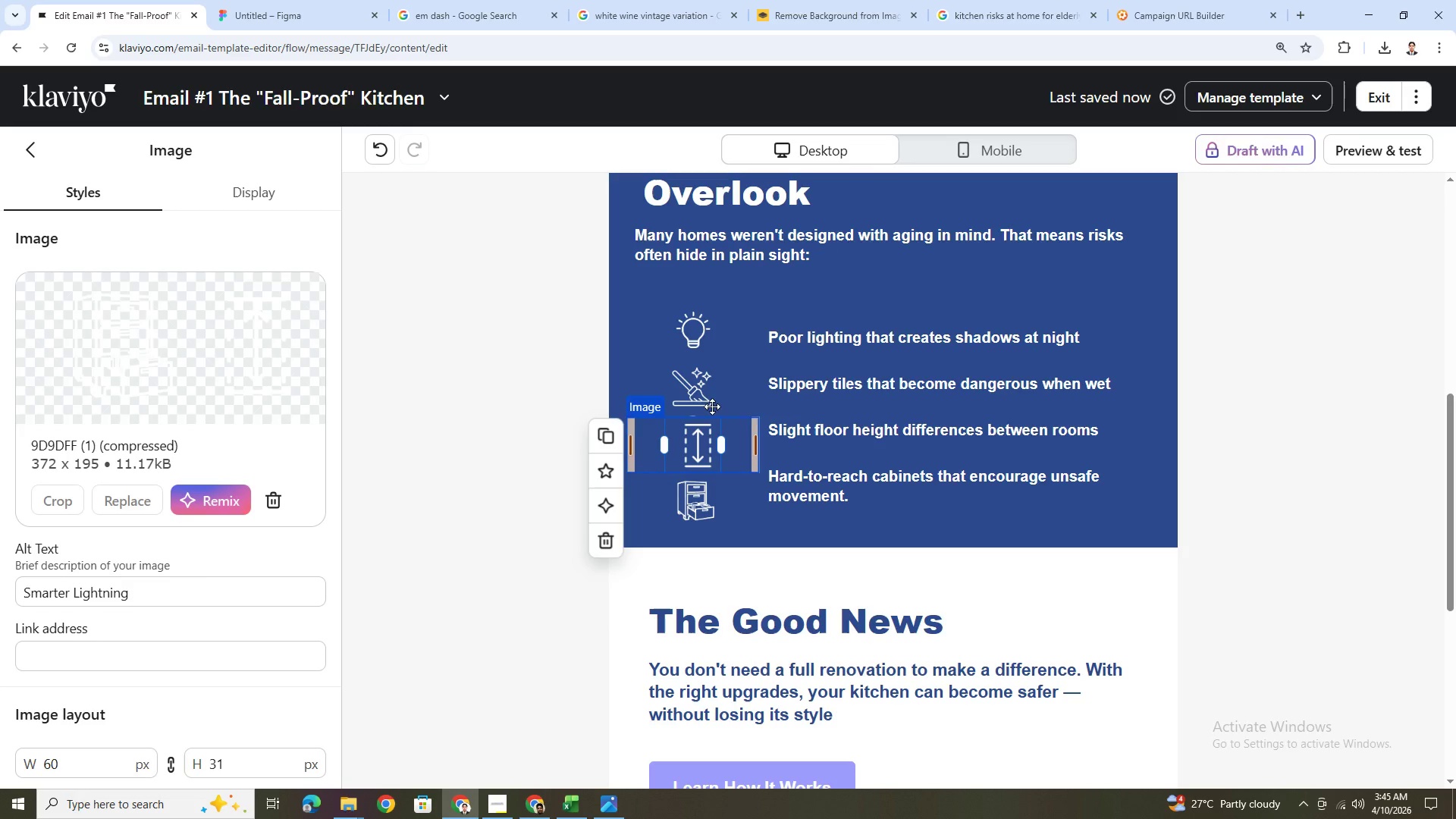 
left_click([710, 396])
 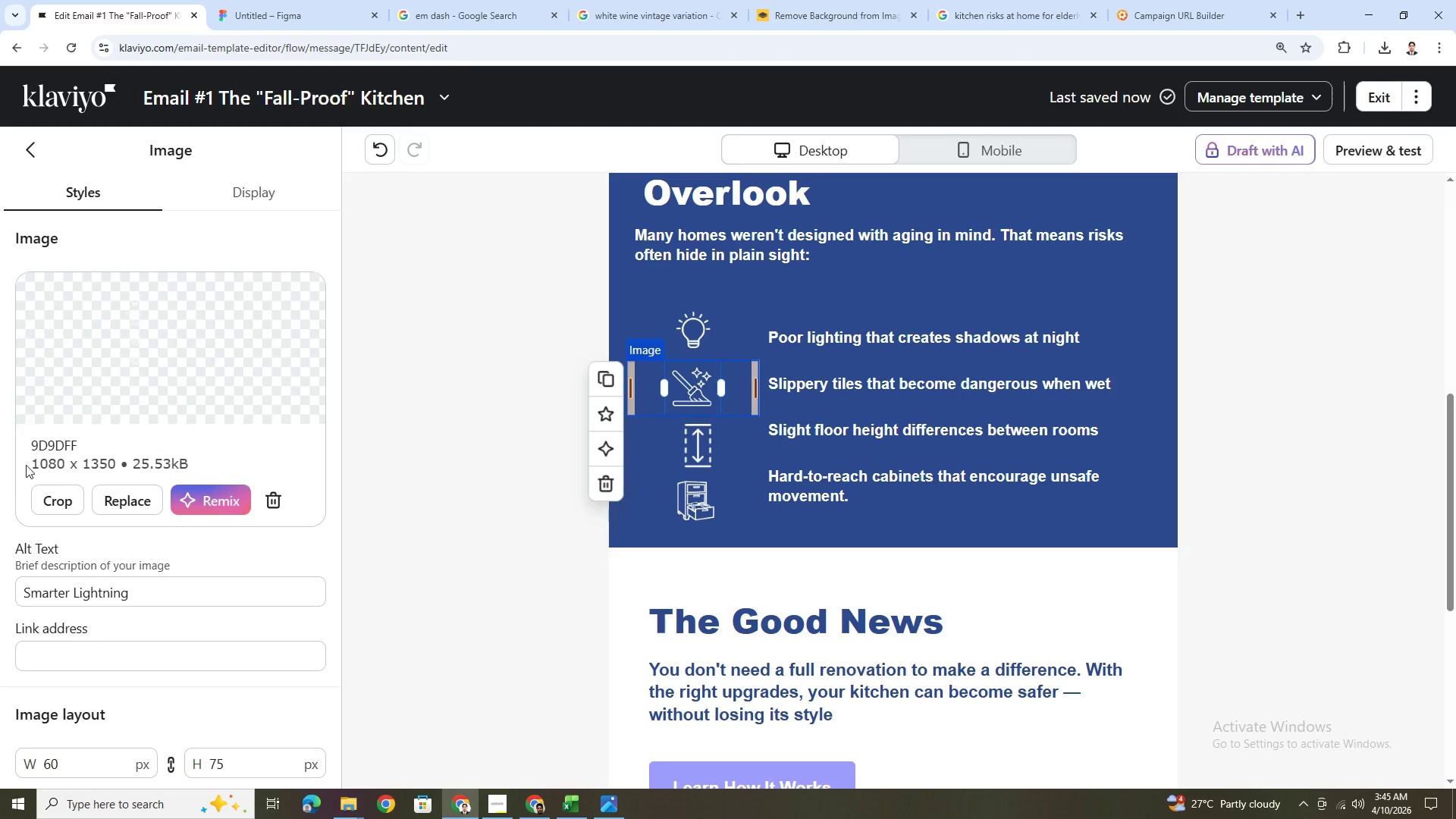 
left_click([53, 490])
 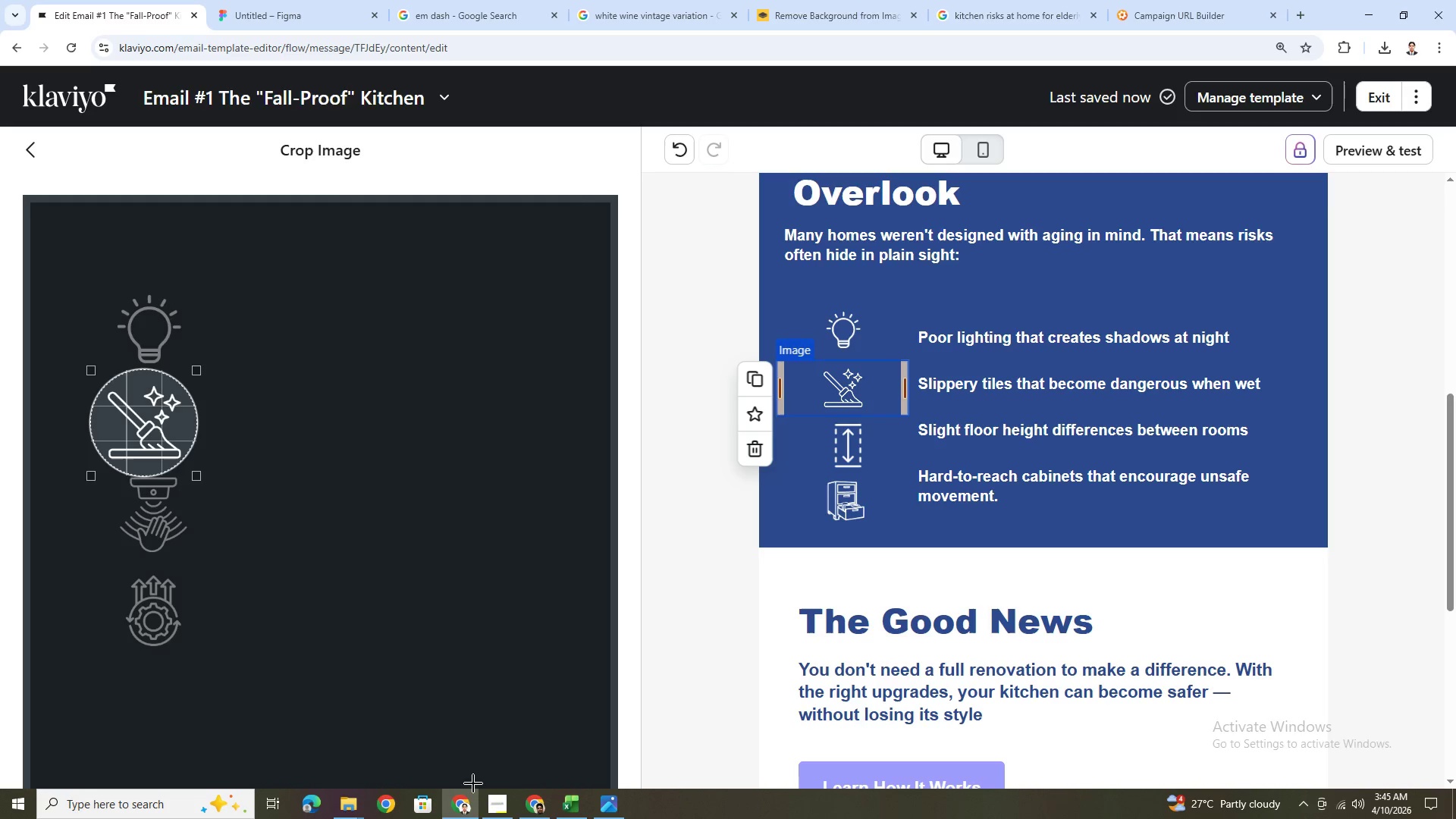 
wait(7.86)
 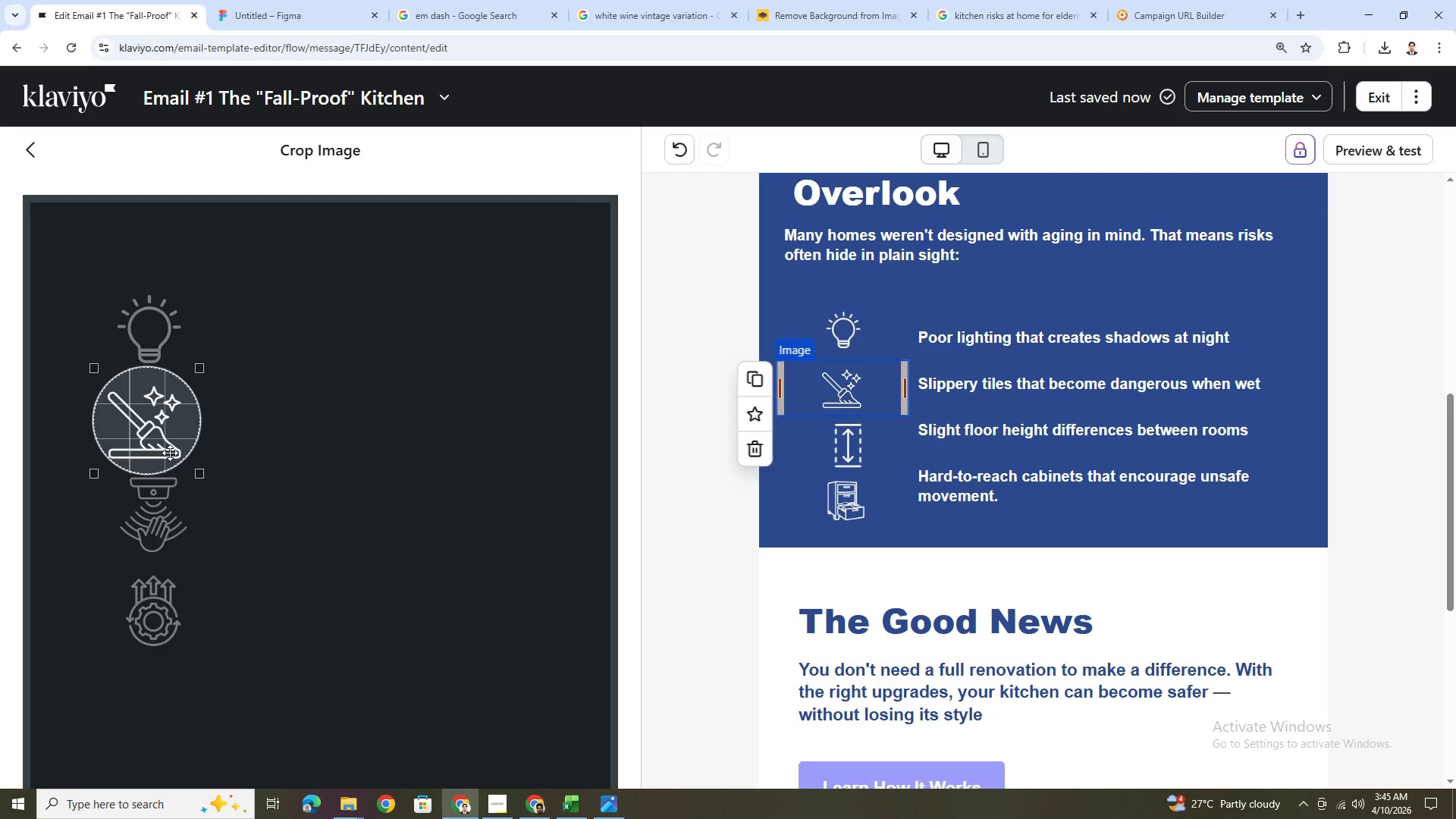 
scroll: coordinate [601, 704], scroll_direction: down, amount: 10.0
 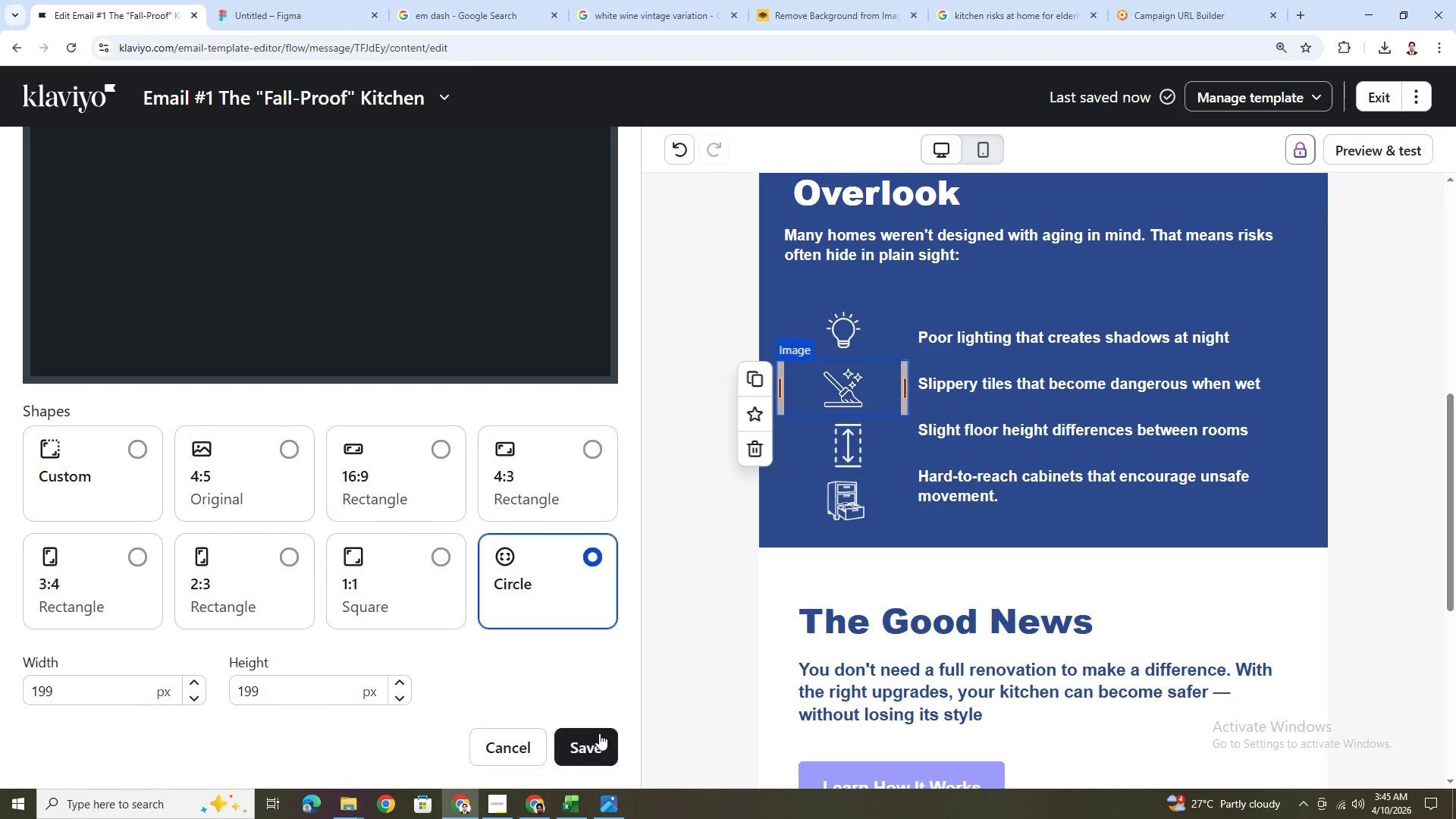 
left_click([598, 737])
 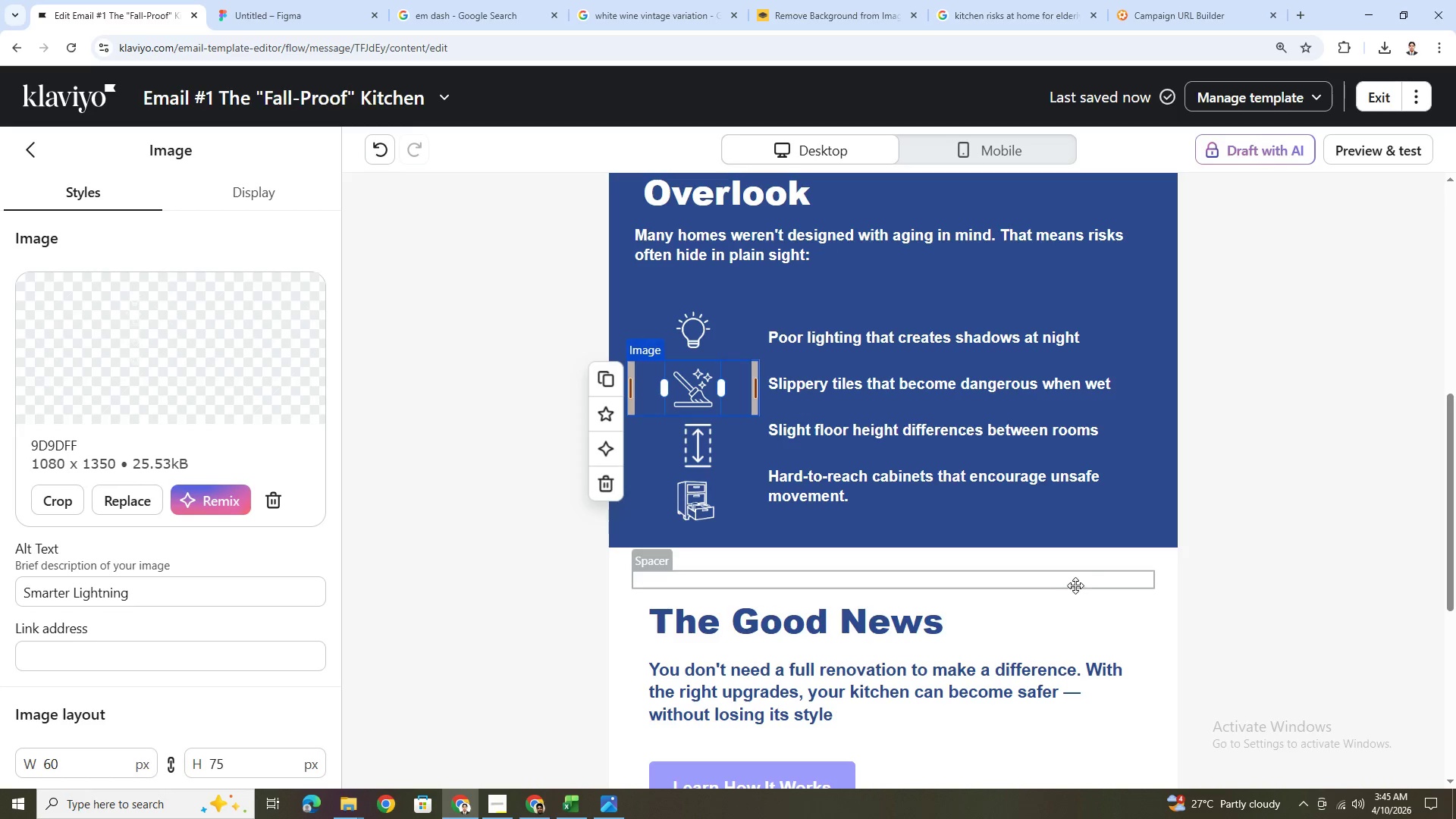 
left_click([704, 453])
 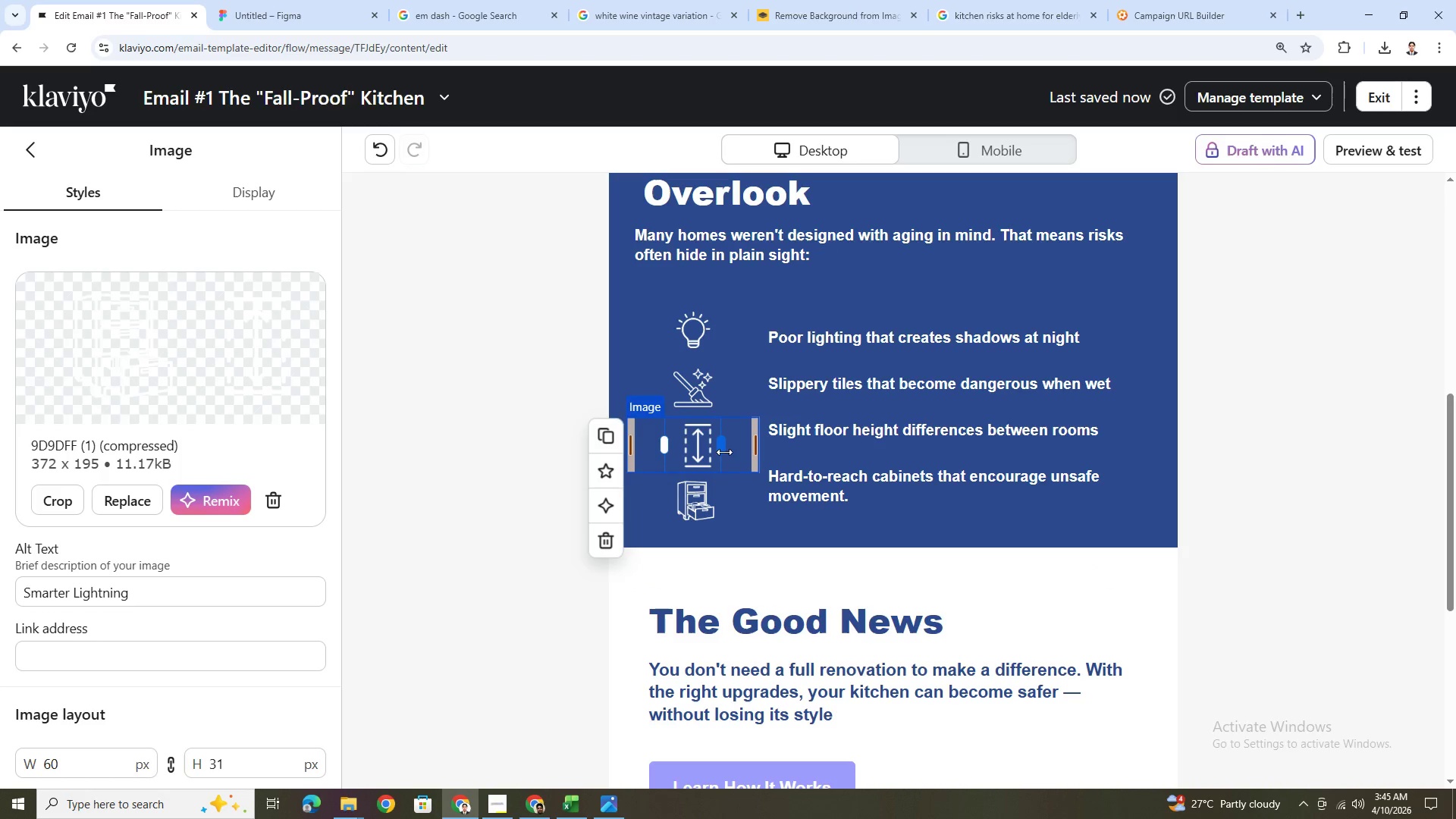 
left_click_drag(start_coordinate=[723, 450], to_coordinate=[714, 449])
 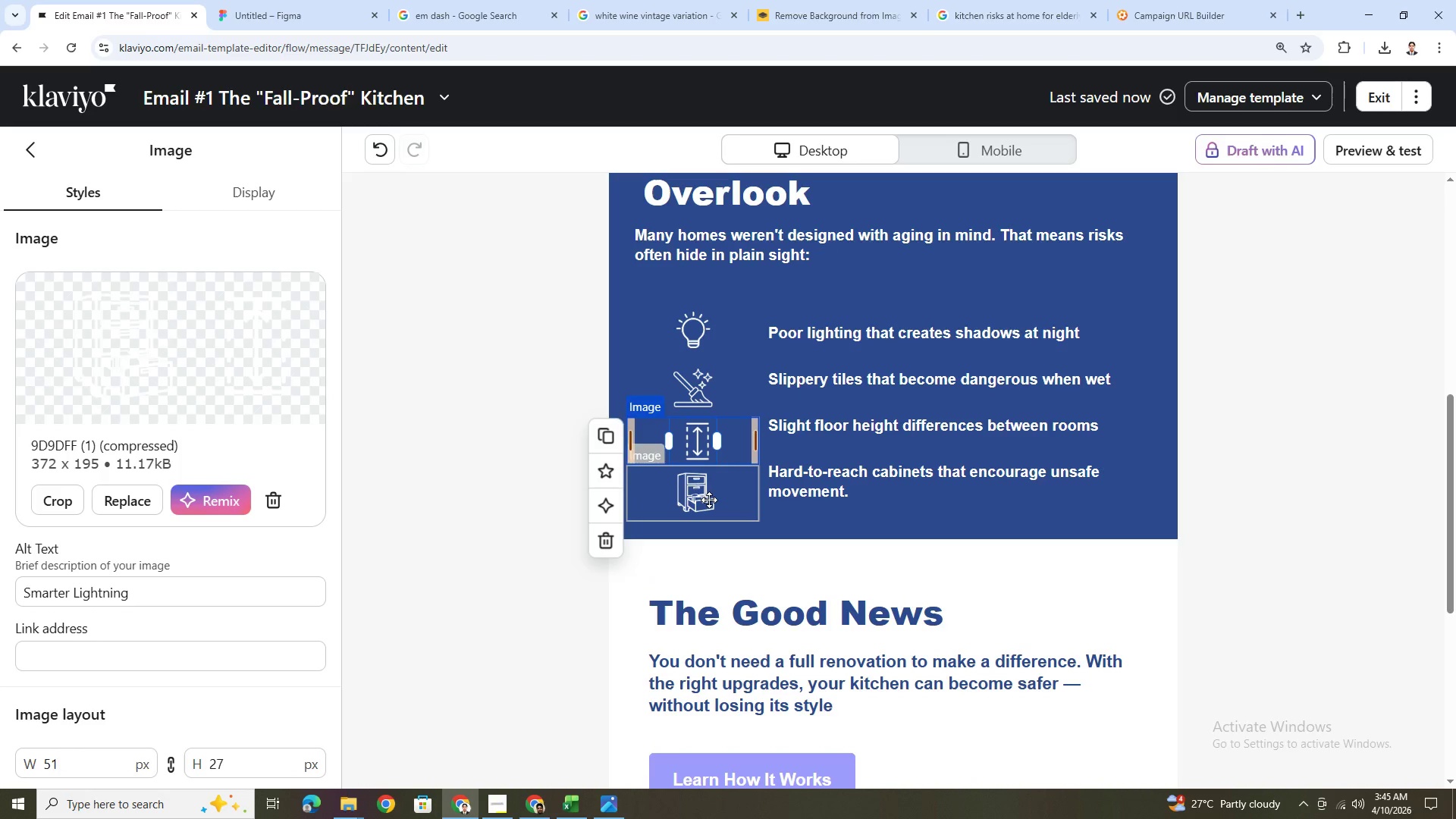 
left_click([709, 500])
 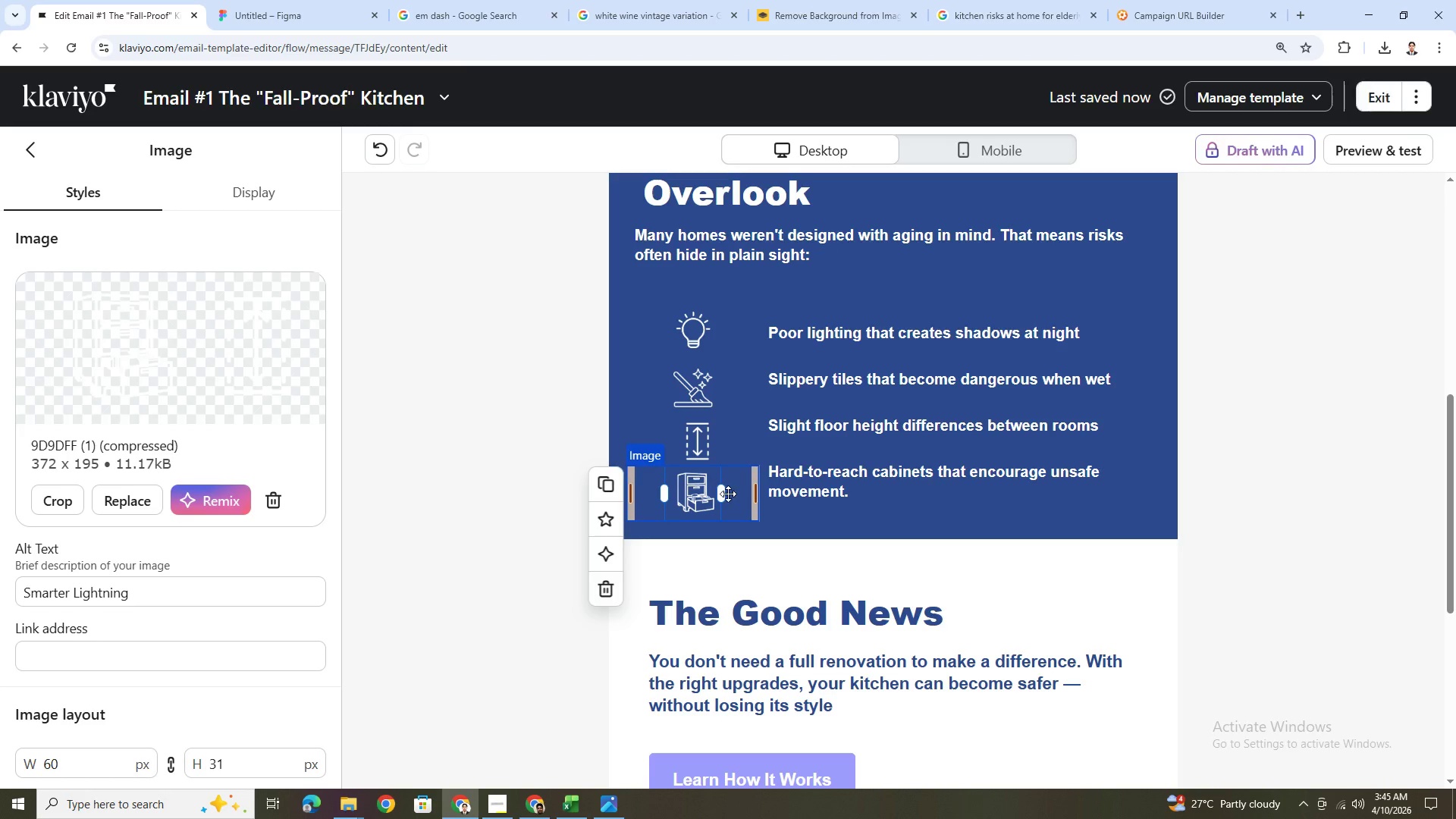 
left_click_drag(start_coordinate=[727, 494], to_coordinate=[722, 494])
 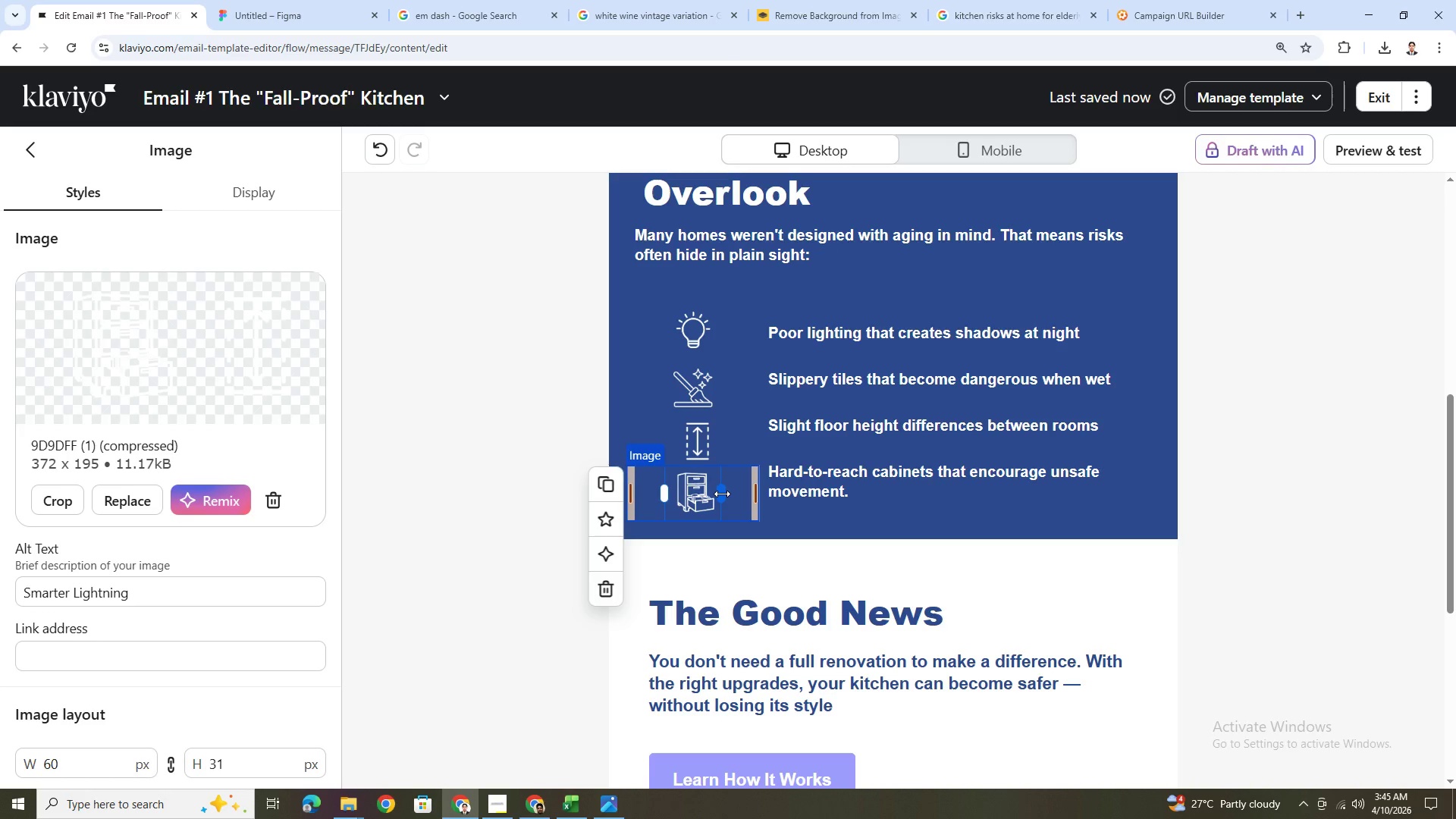 
left_click_drag(start_coordinate=[722, 494], to_coordinate=[716, 491])
 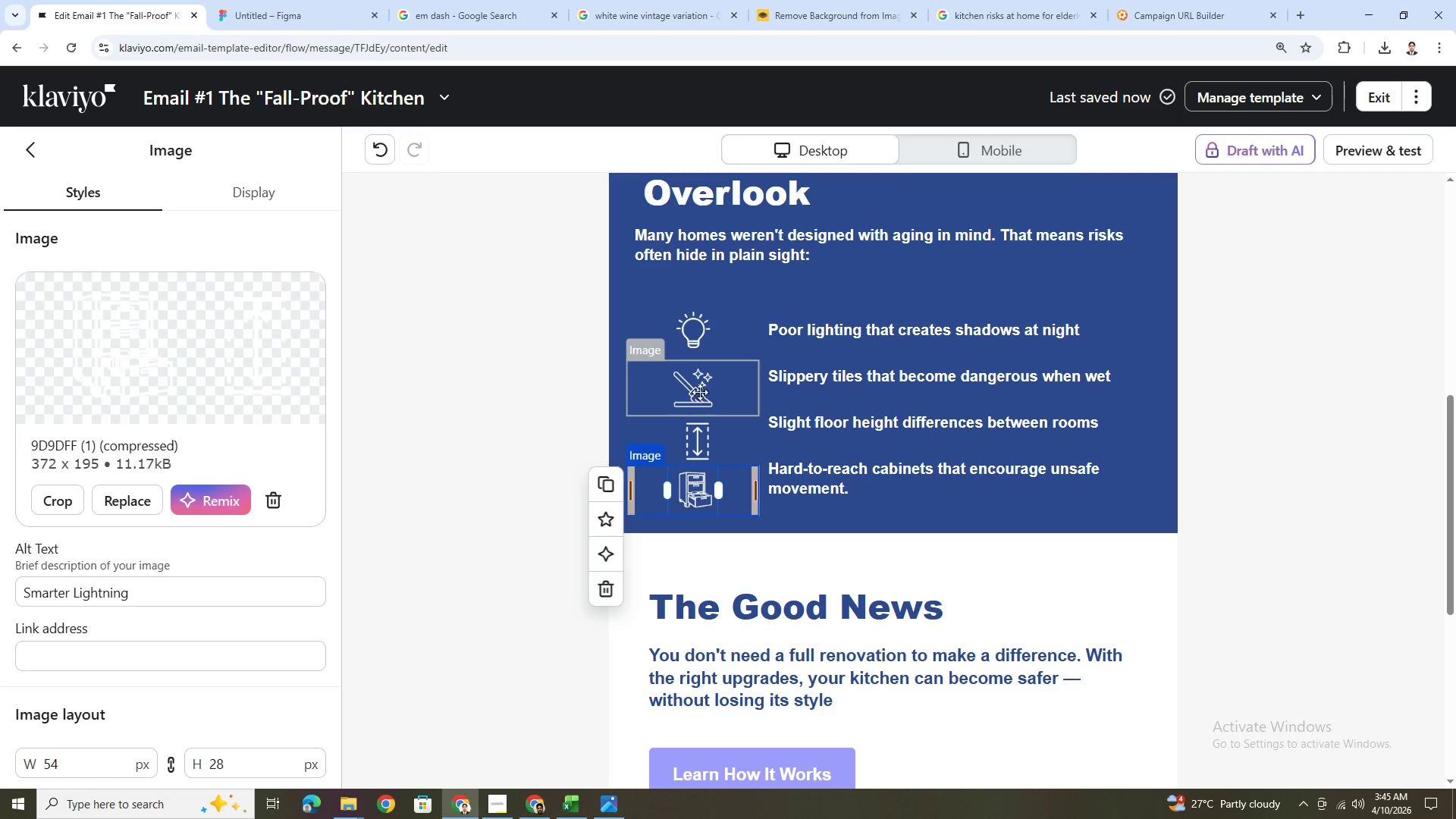 
left_click([698, 388])
 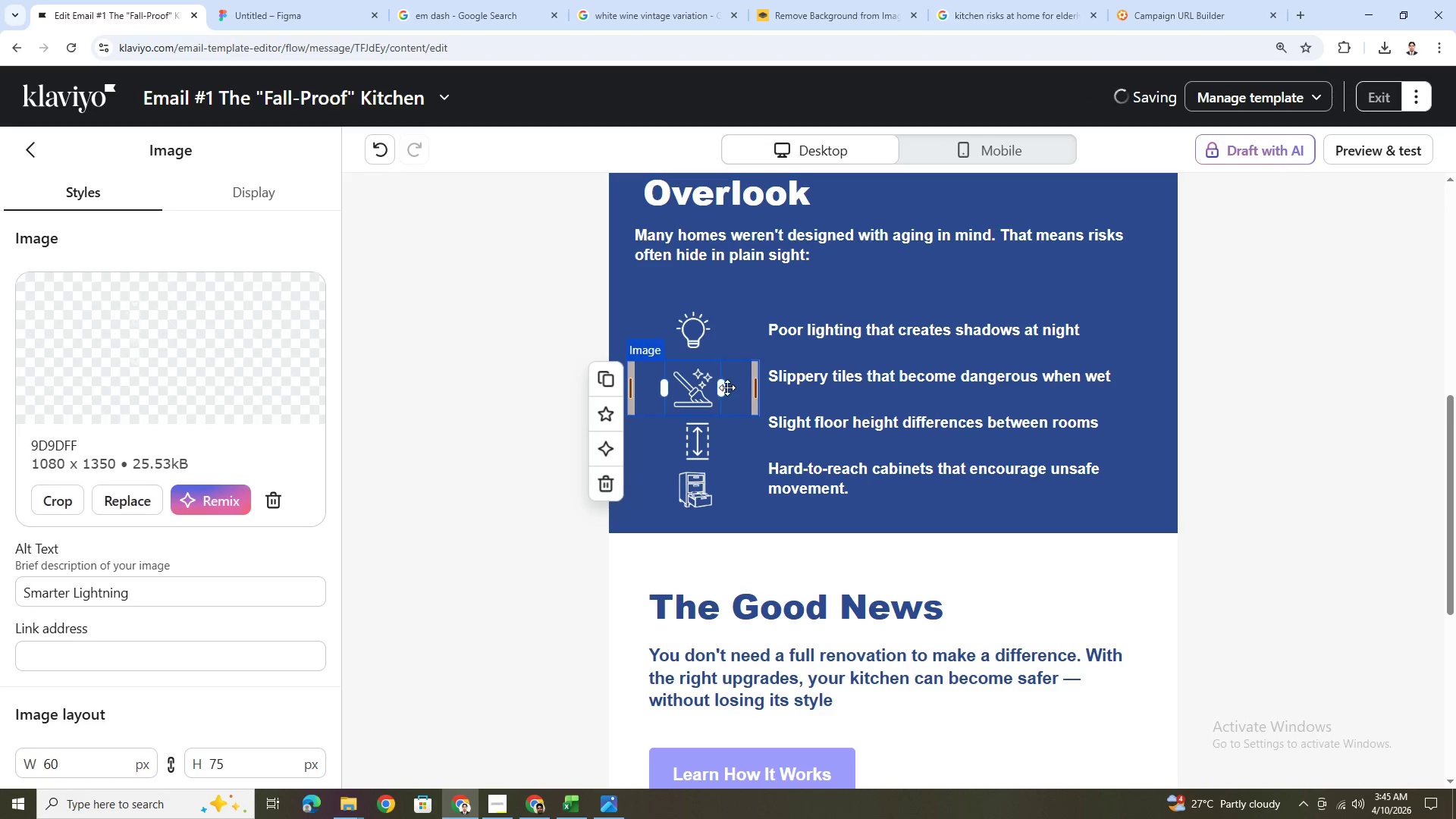 
left_click_drag(start_coordinate=[724, 388], to_coordinate=[719, 388])
 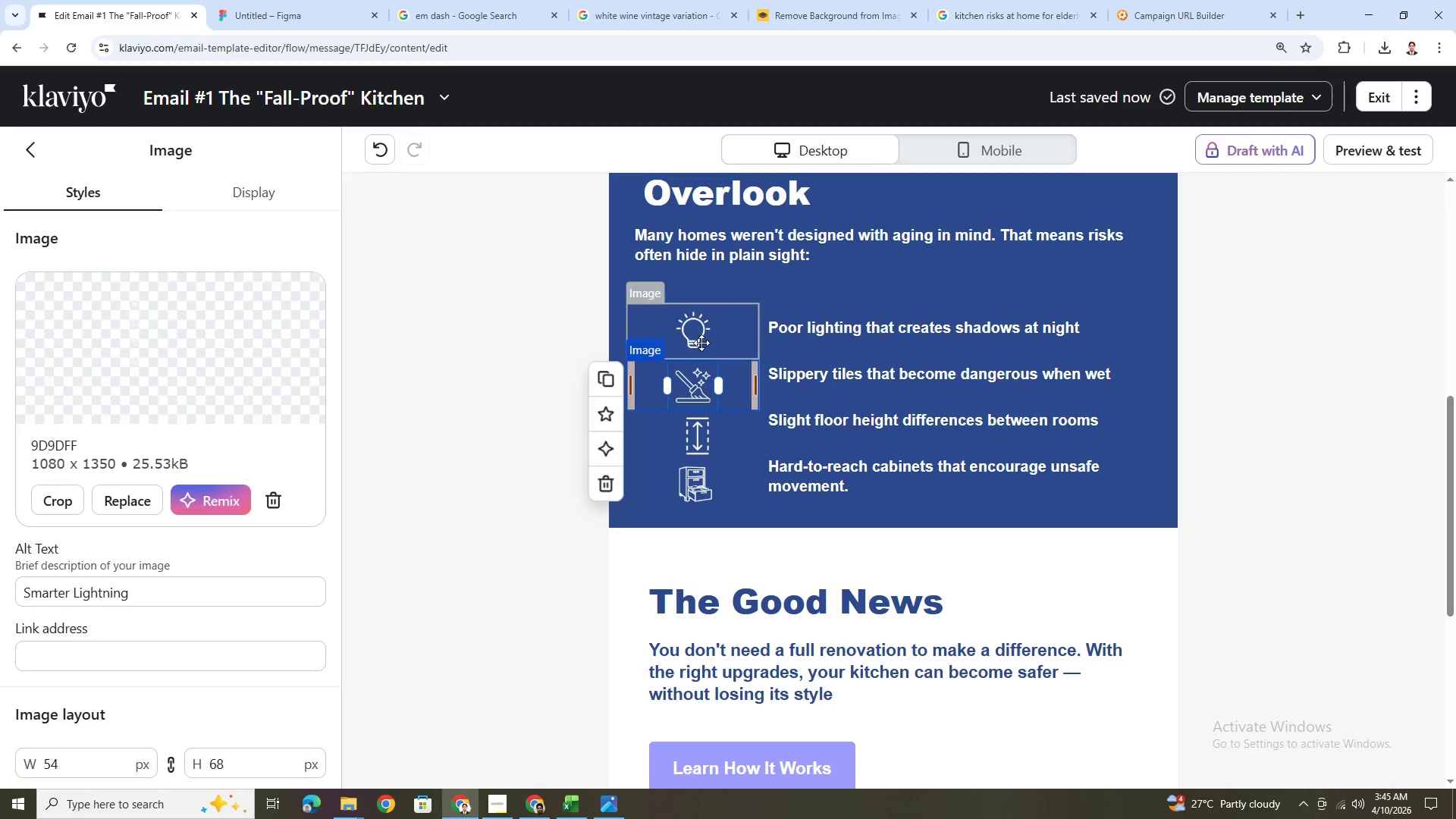 
left_click([701, 340])
 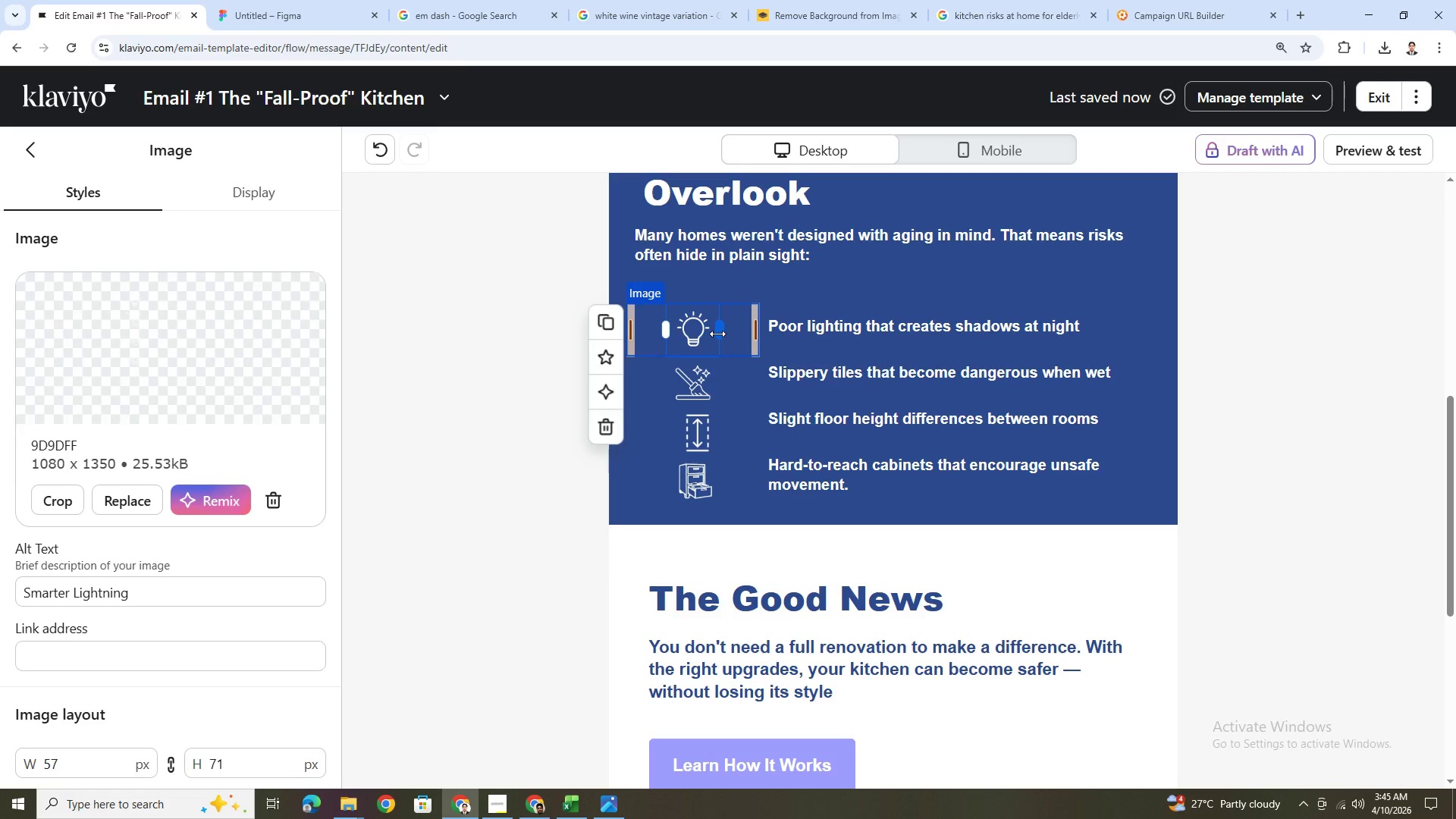 
left_click([1049, 579])
 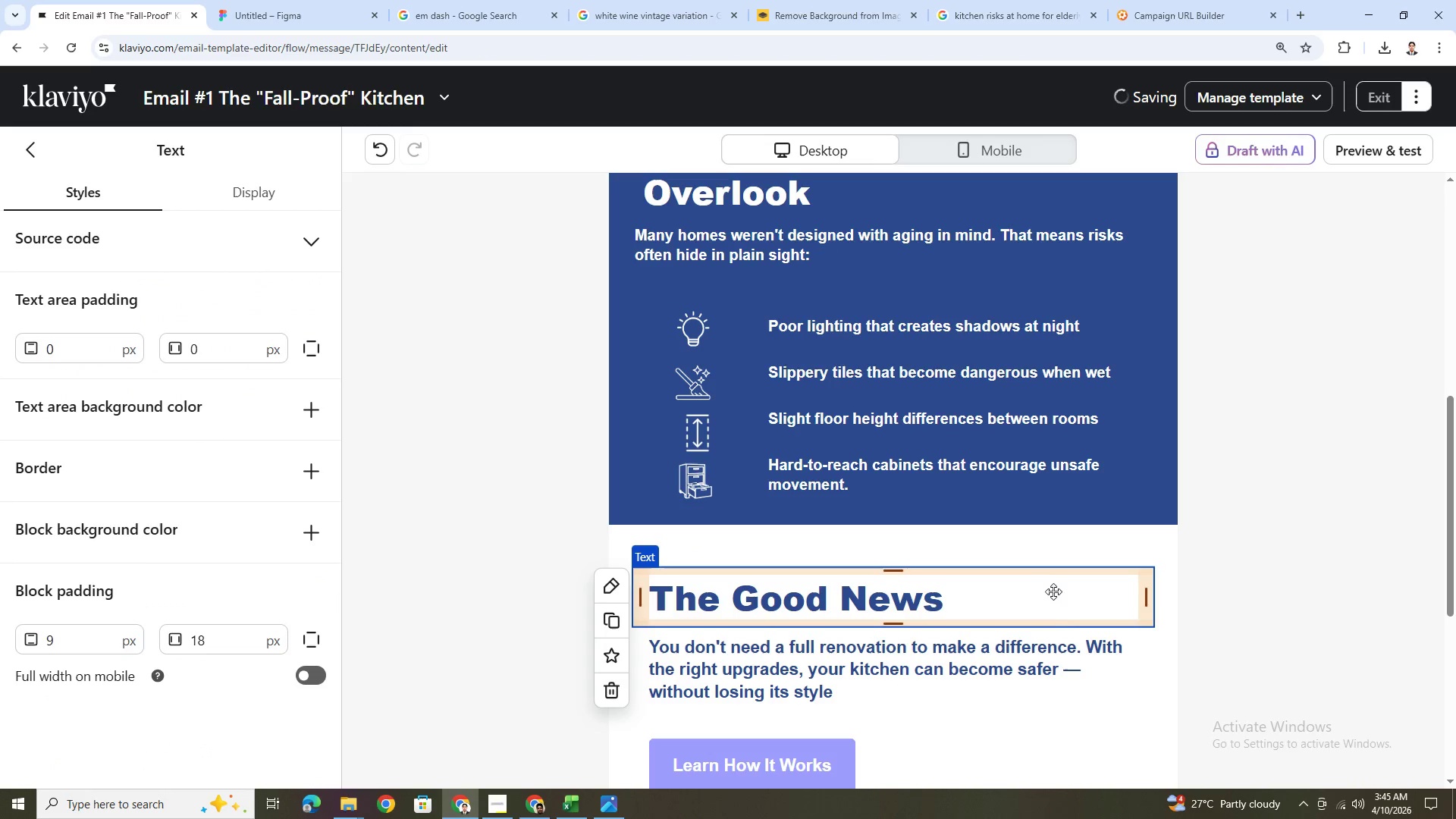 
scroll: coordinate [1059, 620], scroll_direction: up, amount: 2.0
 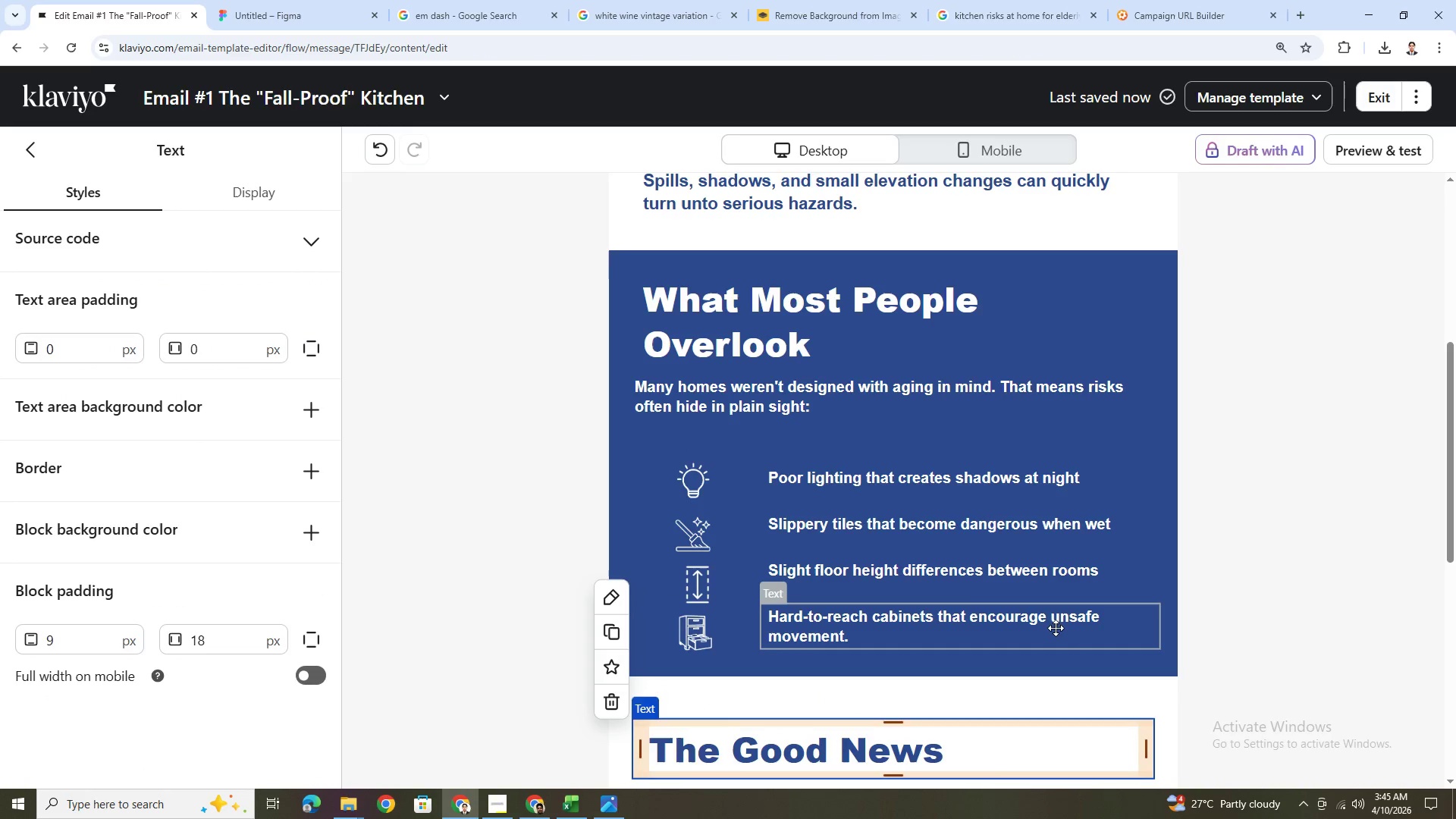 
hold_key(key=ControlLeft, duration=0.44)
 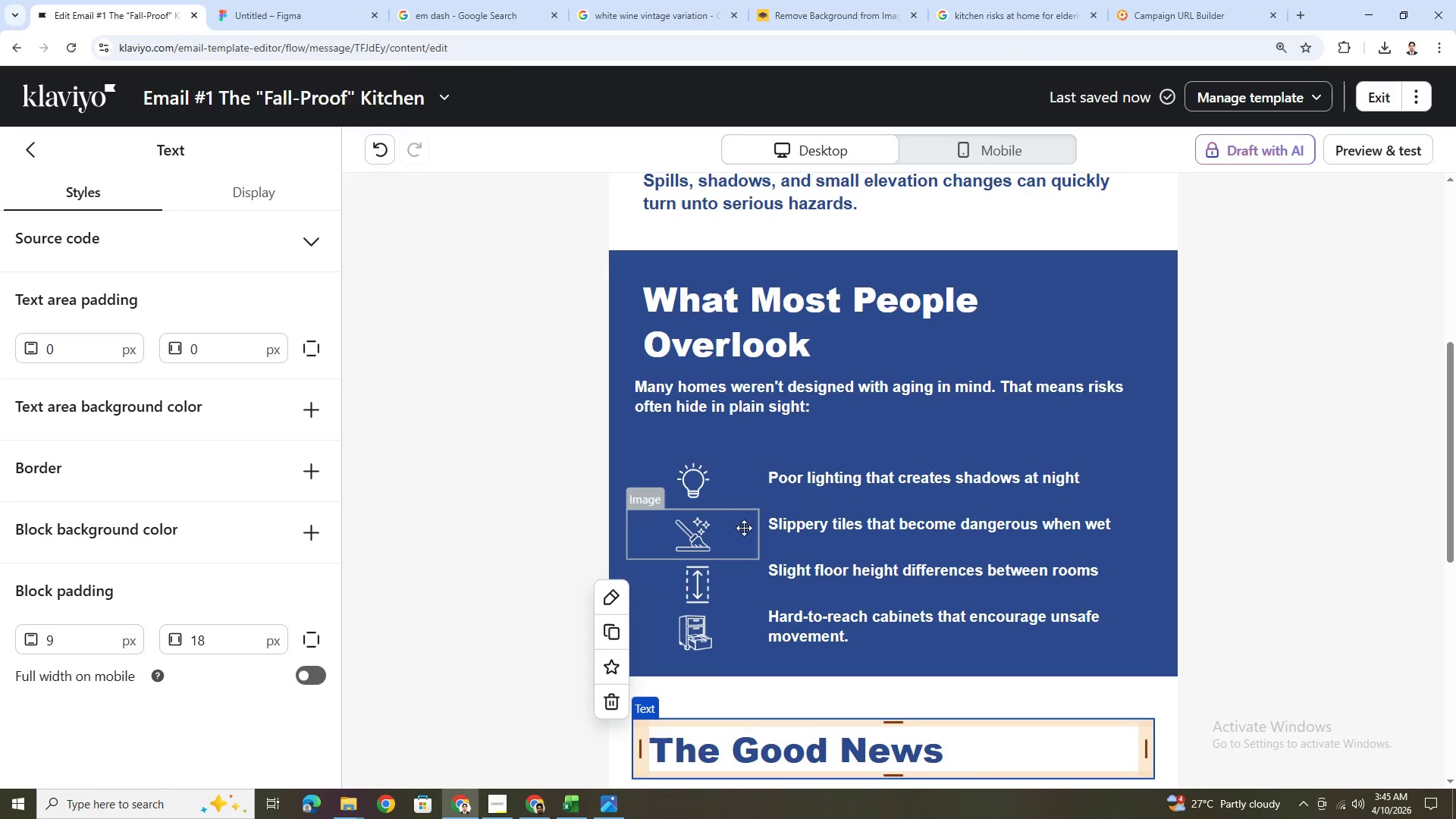 
wait(11.74)
 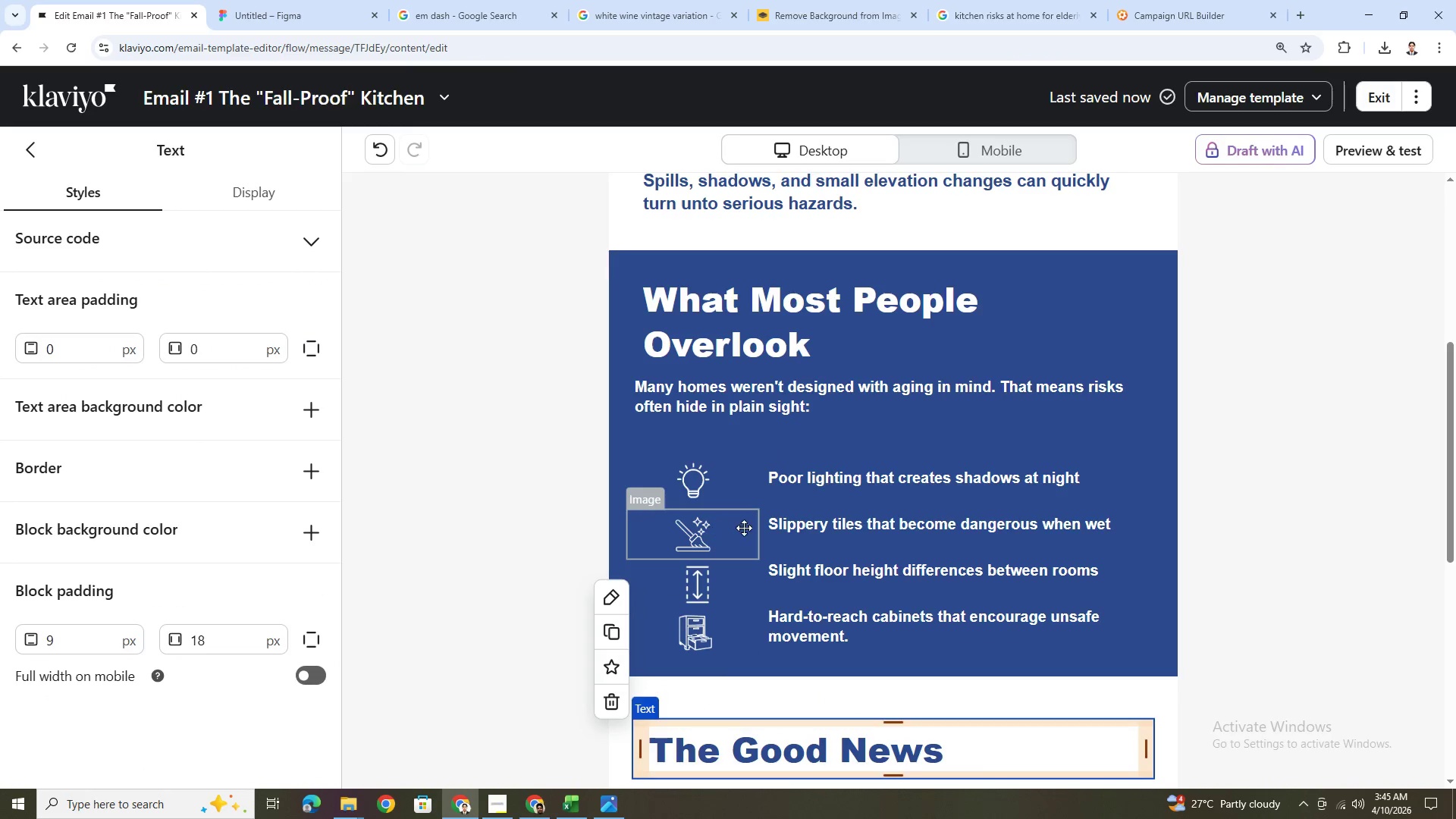 
left_click([787, 546])
 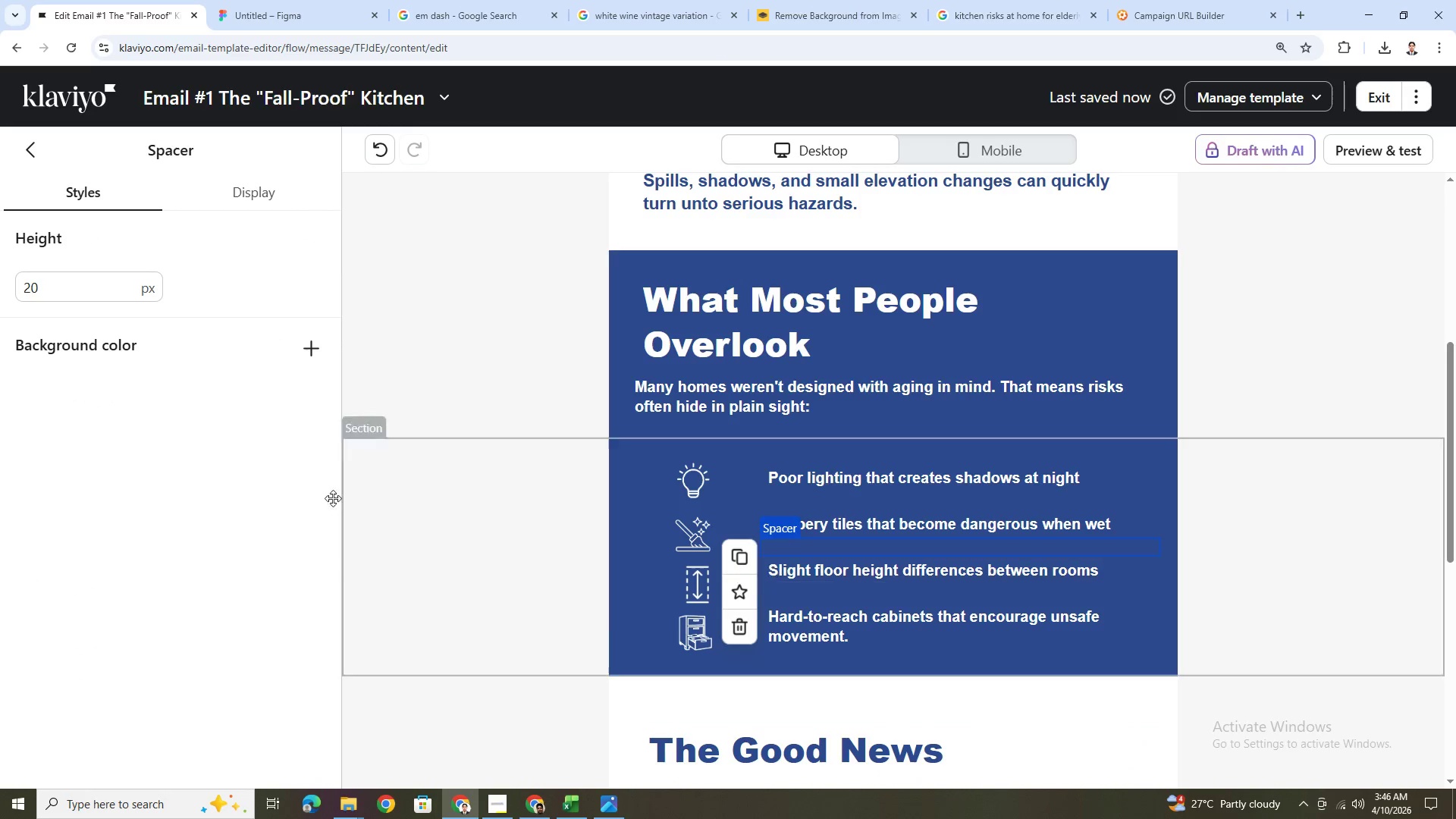 
double_click([55, 295])
 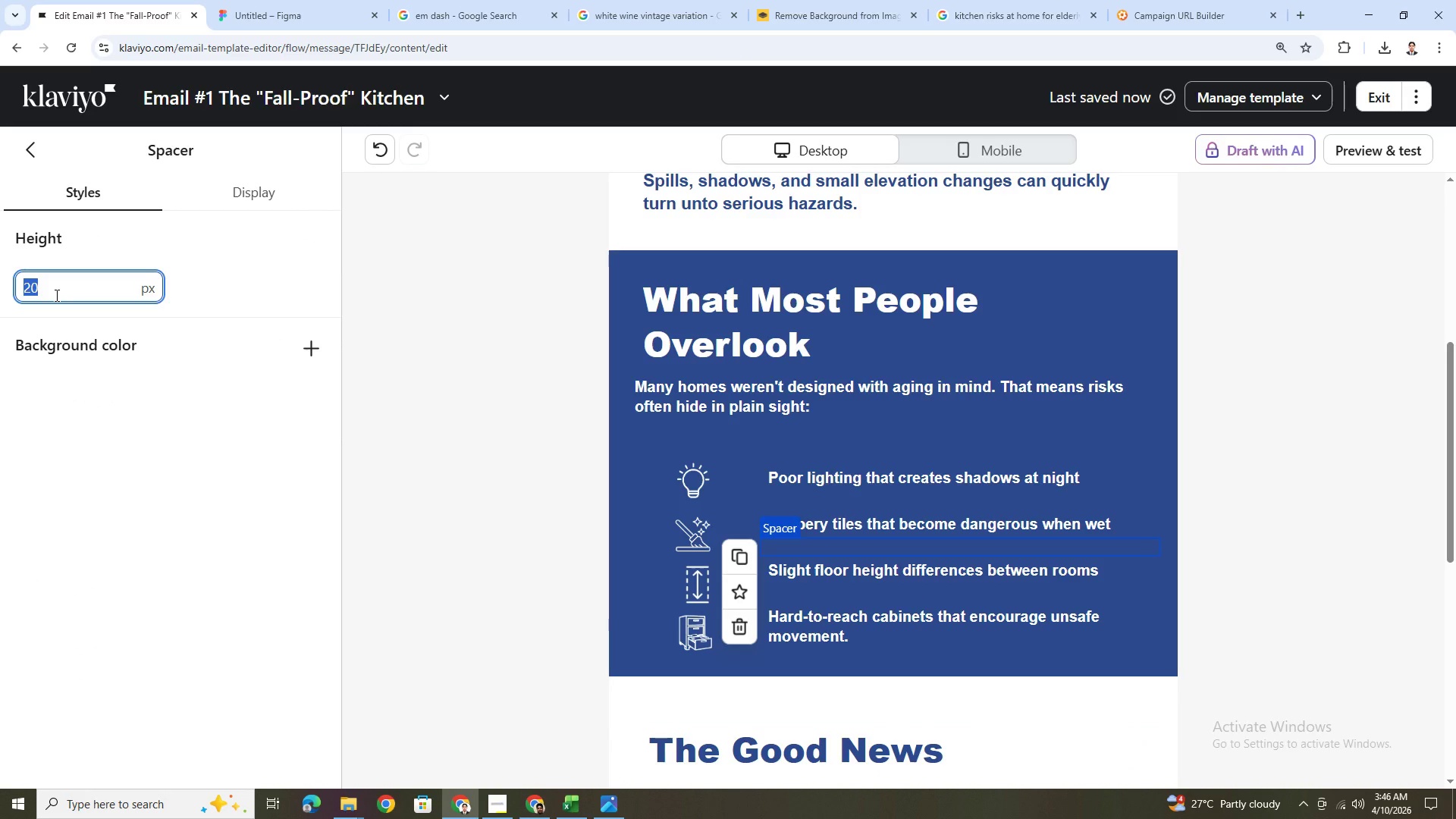 
key(Numpad2)
 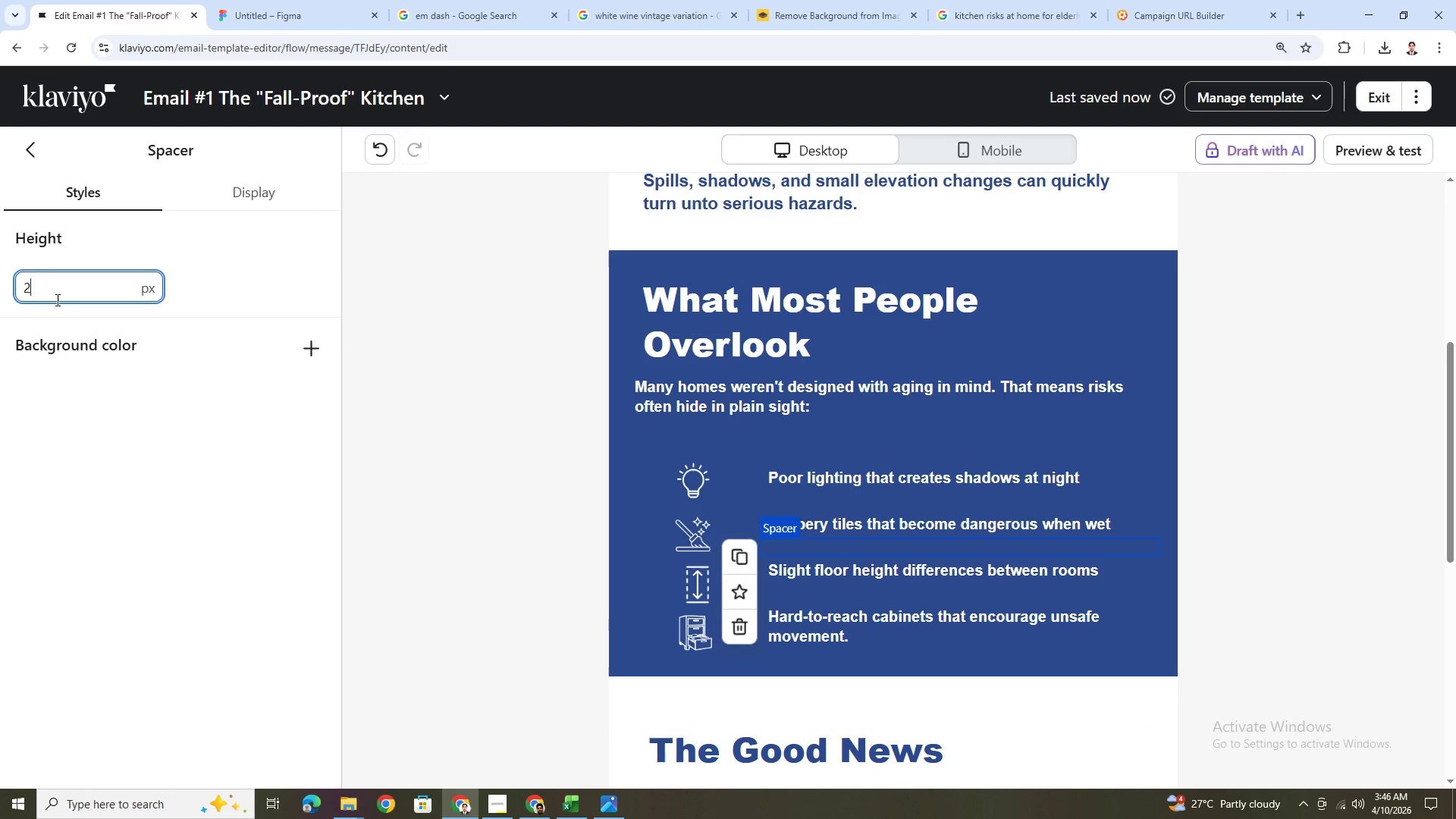 
key(Numpad5)
 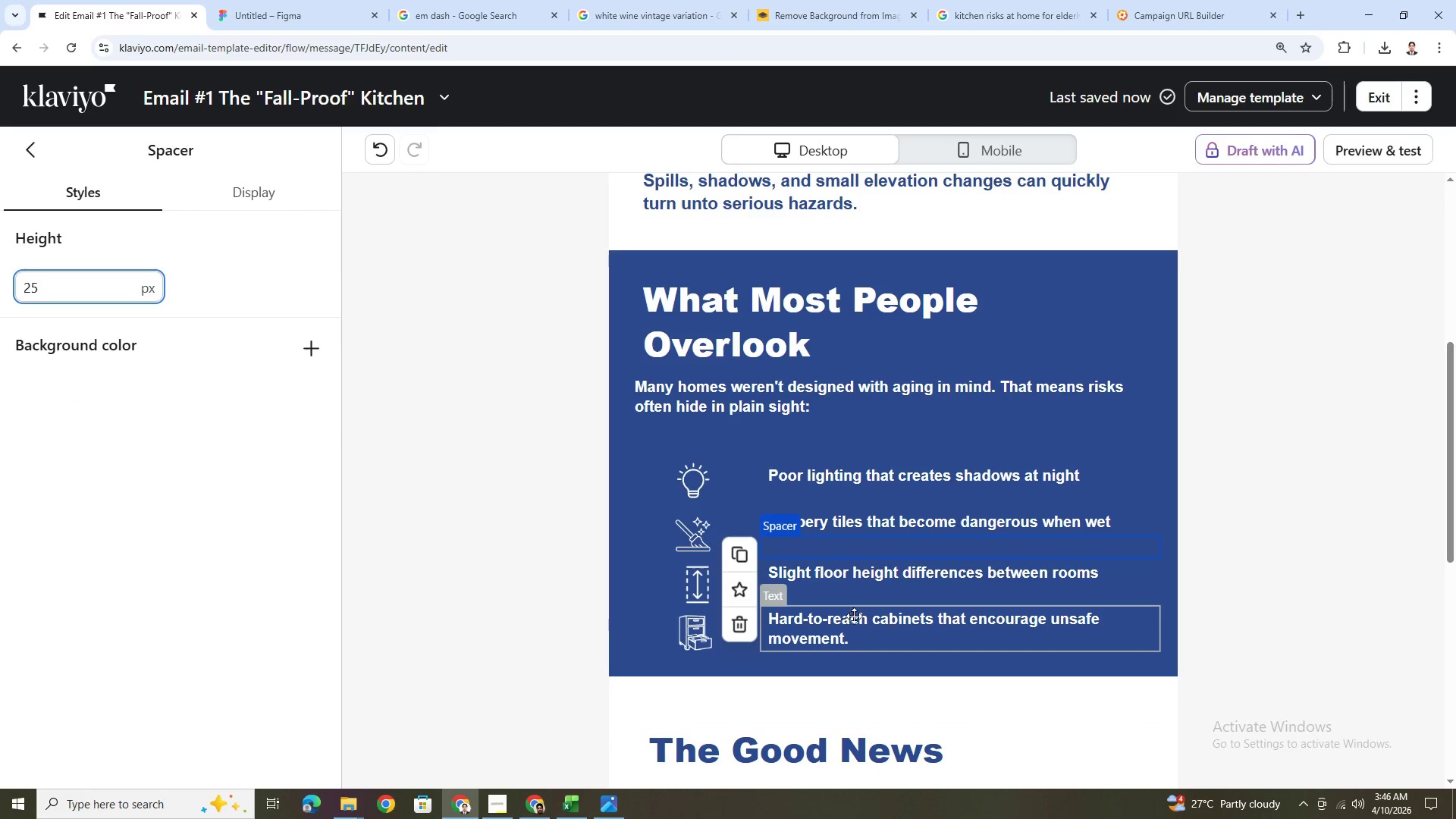 
left_click([894, 633])
 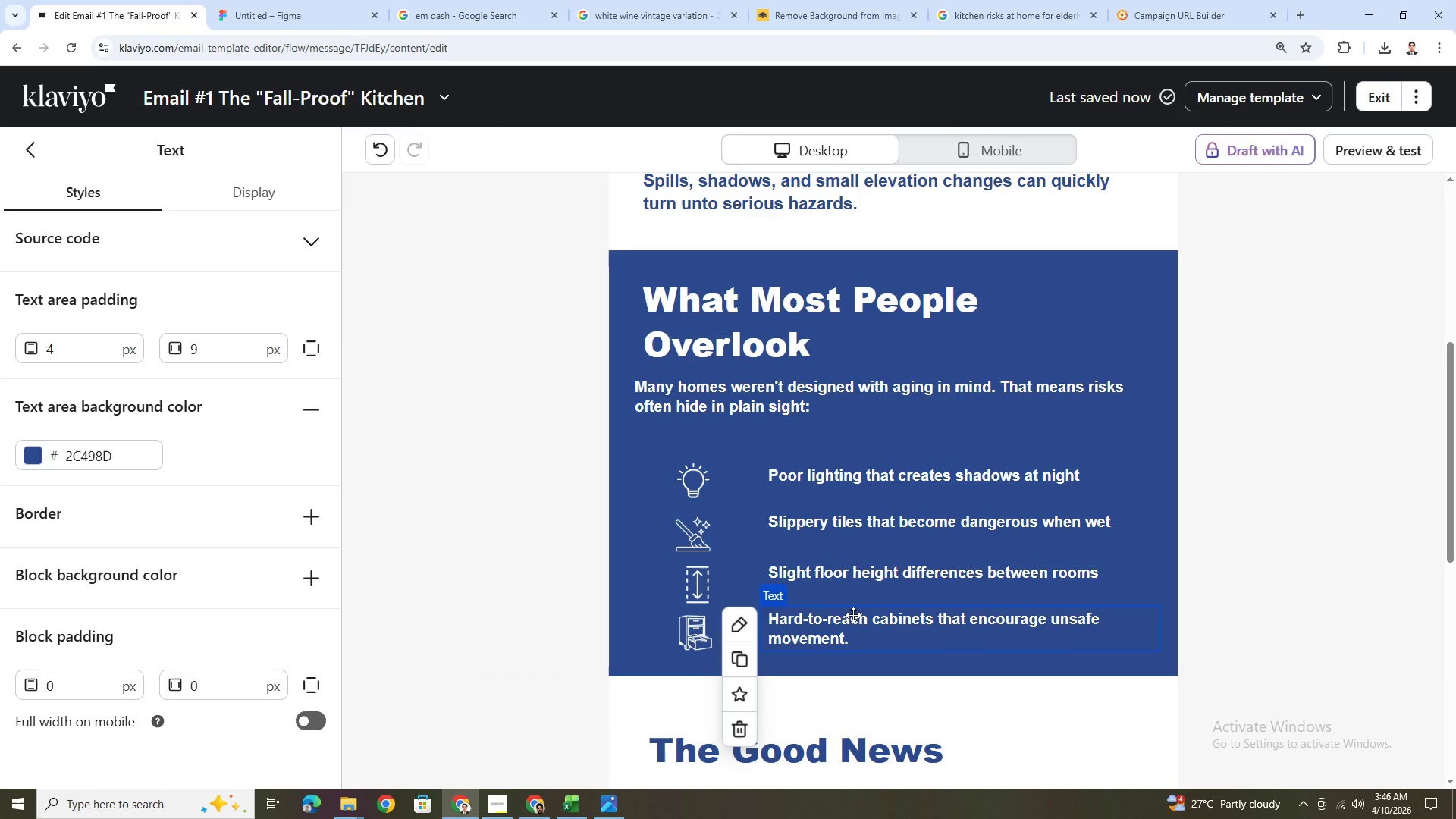 
left_click([843, 598])
 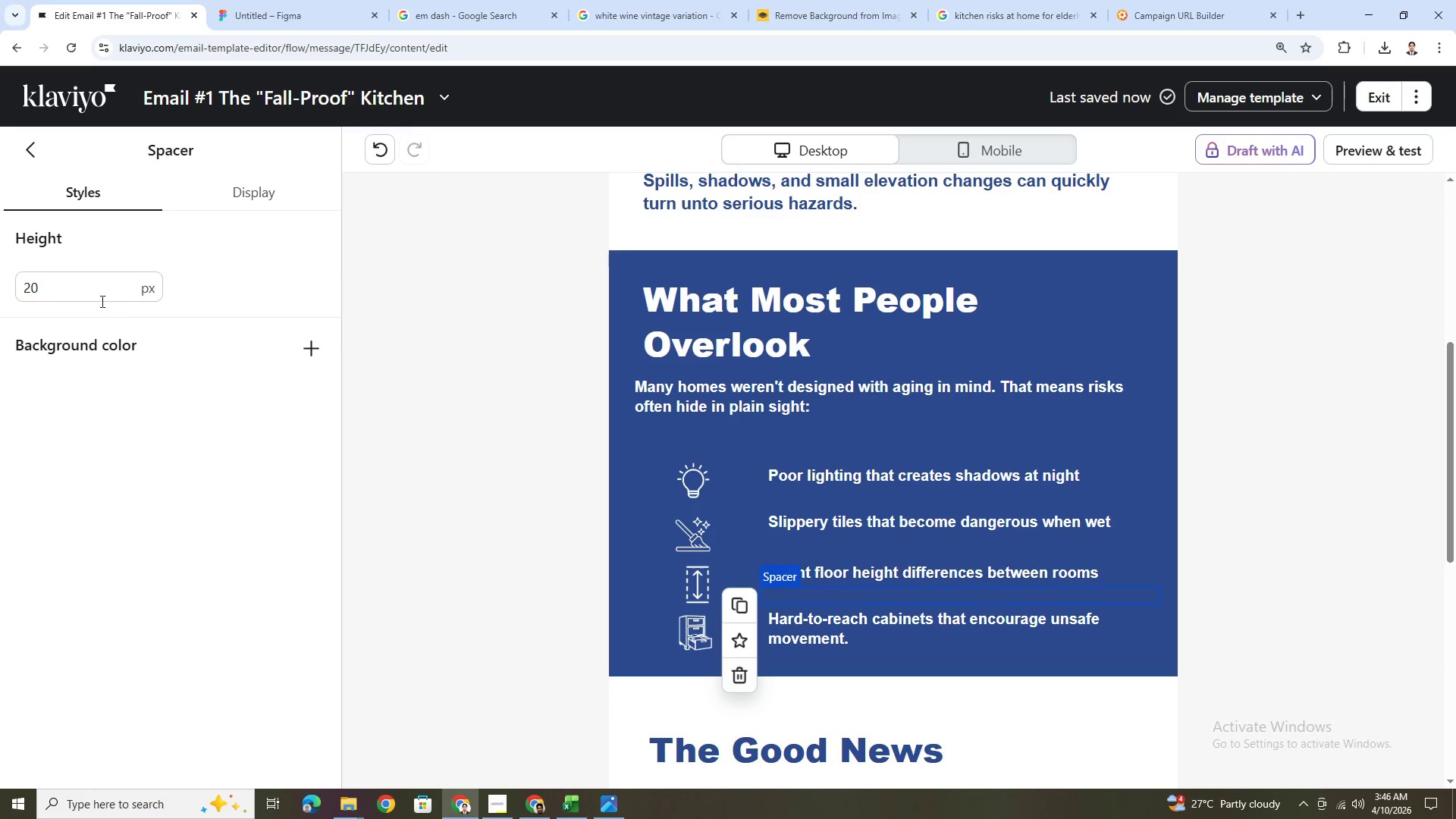 
double_click([99, 290])
 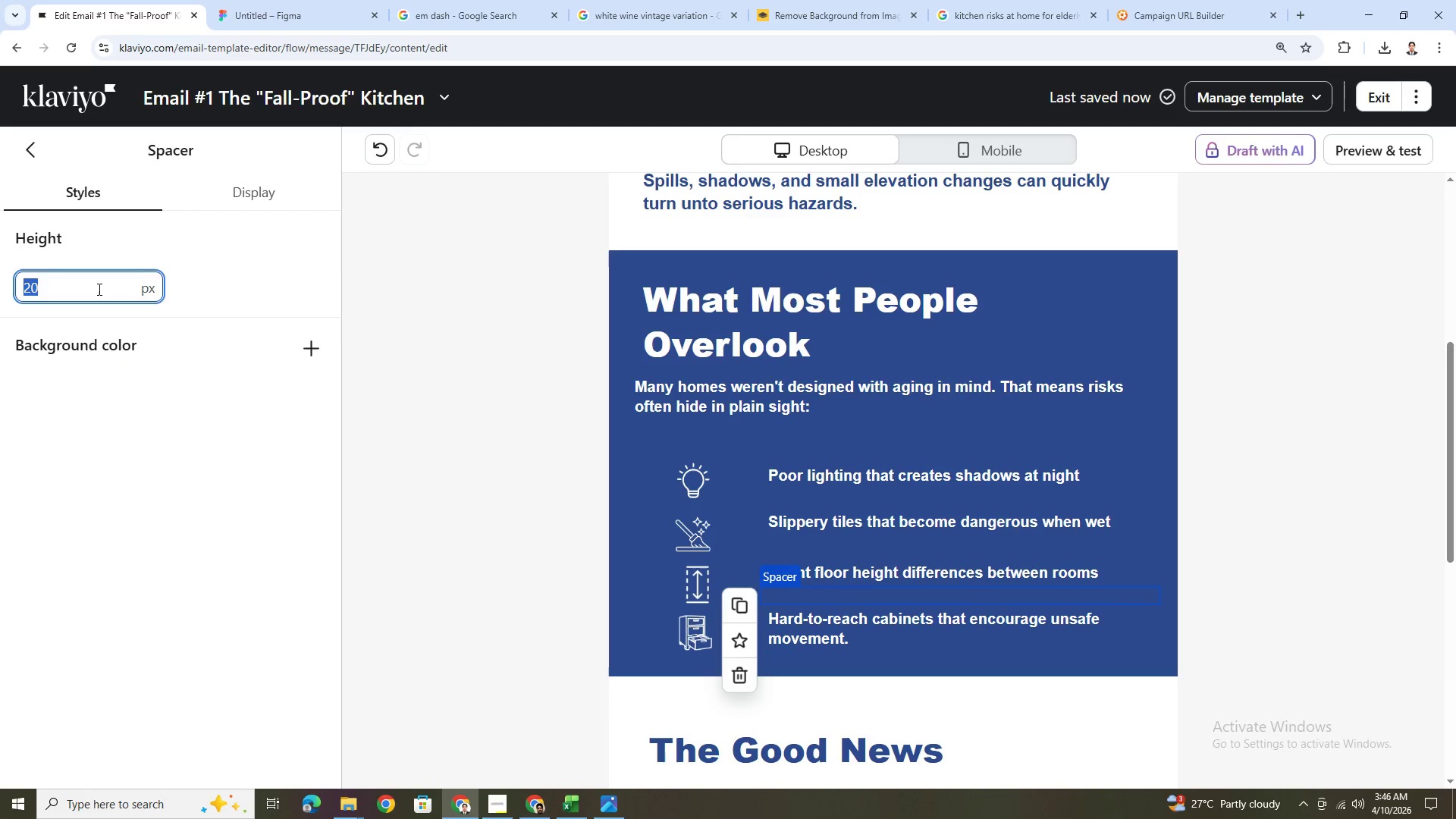 
key(Numpad2)
 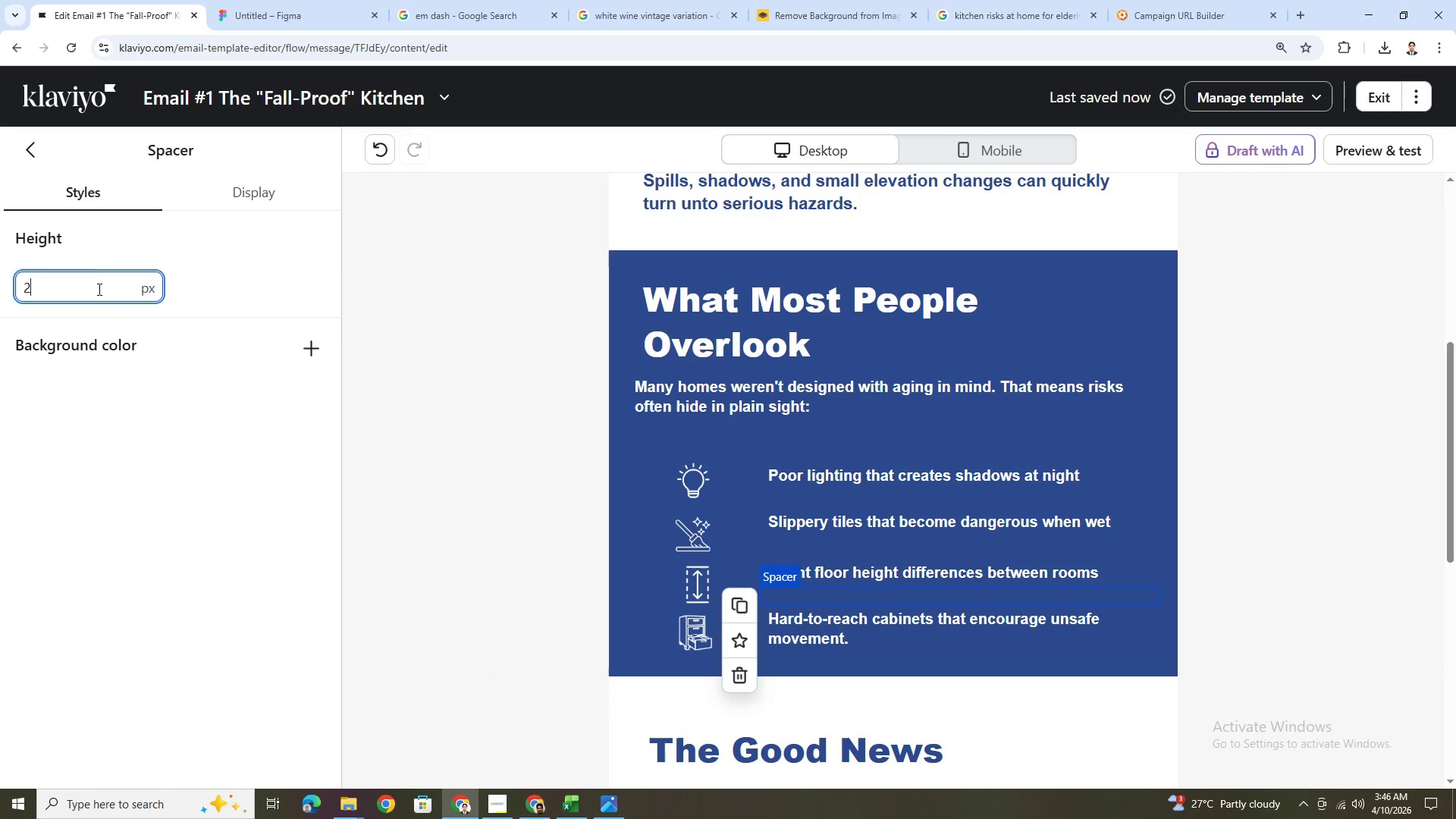 
key(Numpad5)
 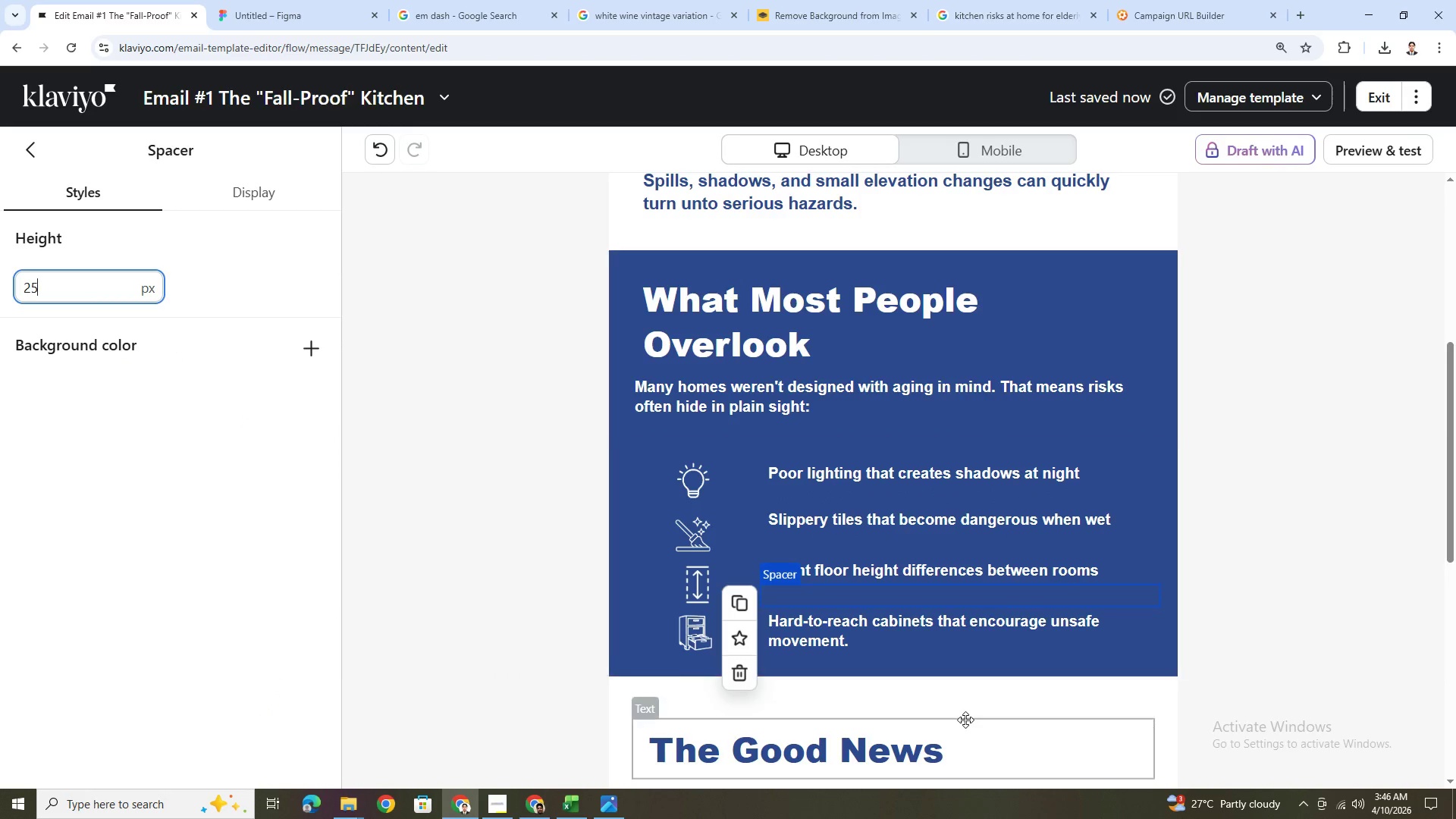 
left_click([958, 668])
 